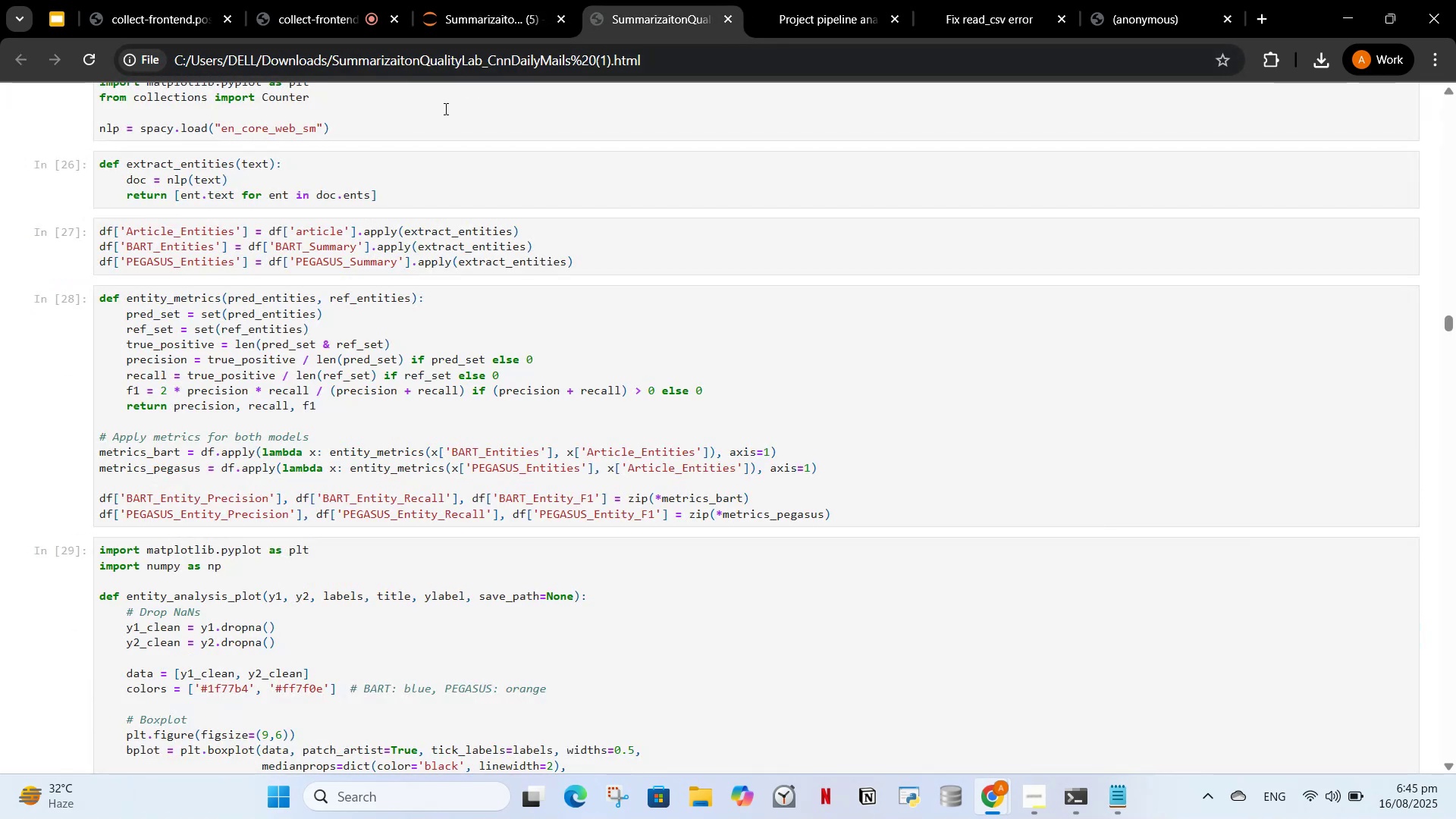 
wait(5.72)
 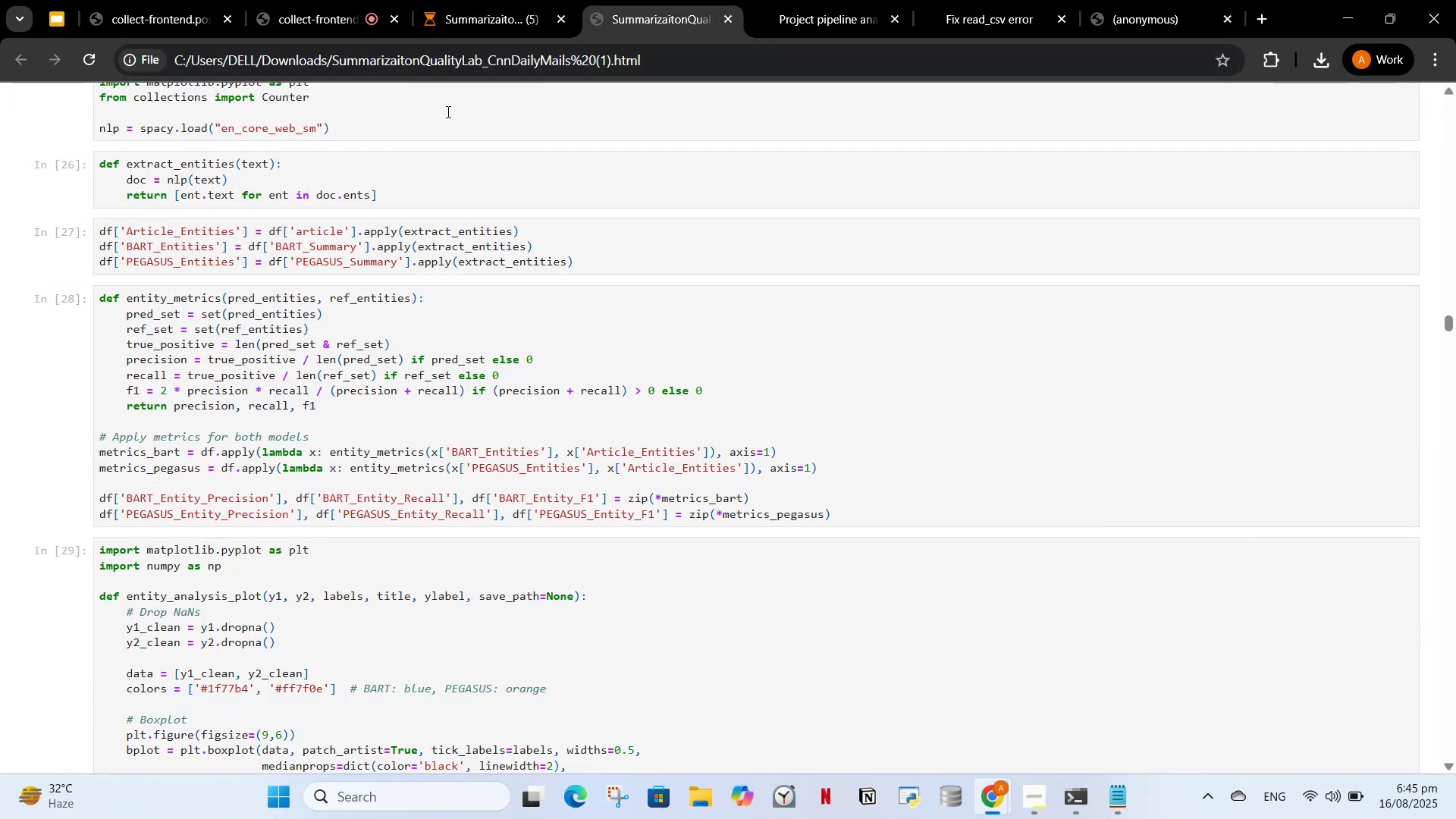 
left_click([509, 0])
 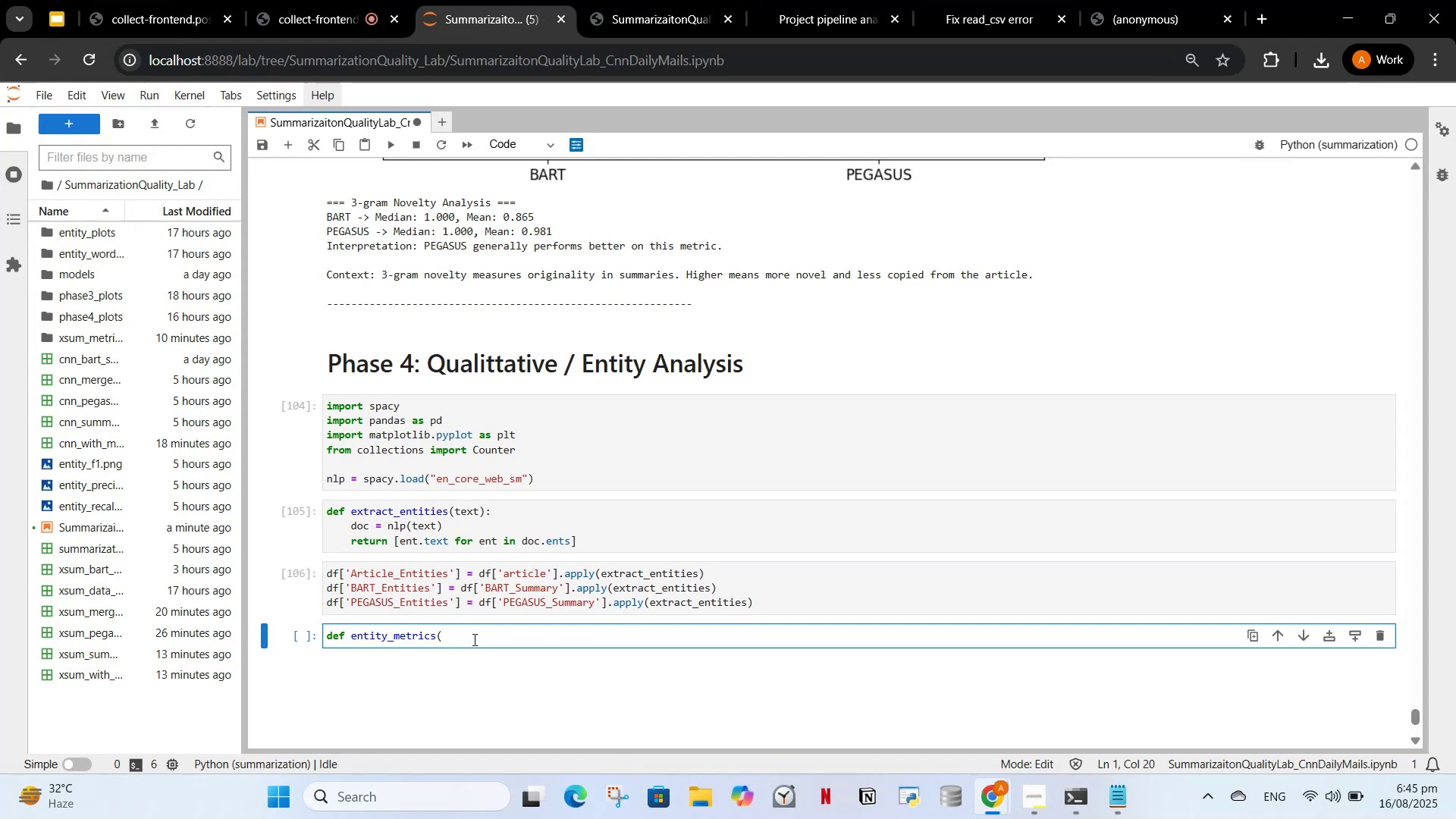 
left_click([472, 633])
 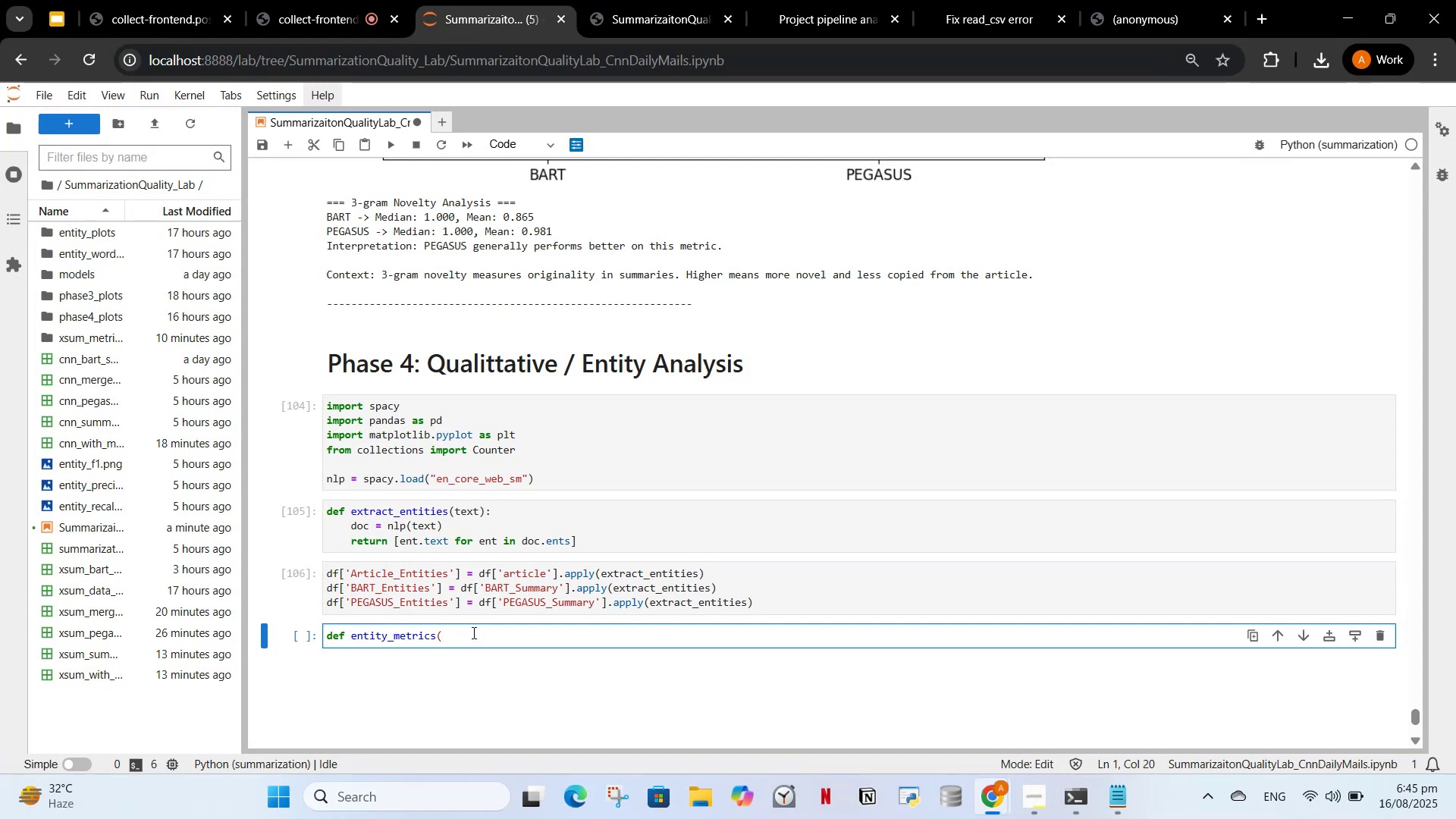 
type(pred_entites, ref_)
 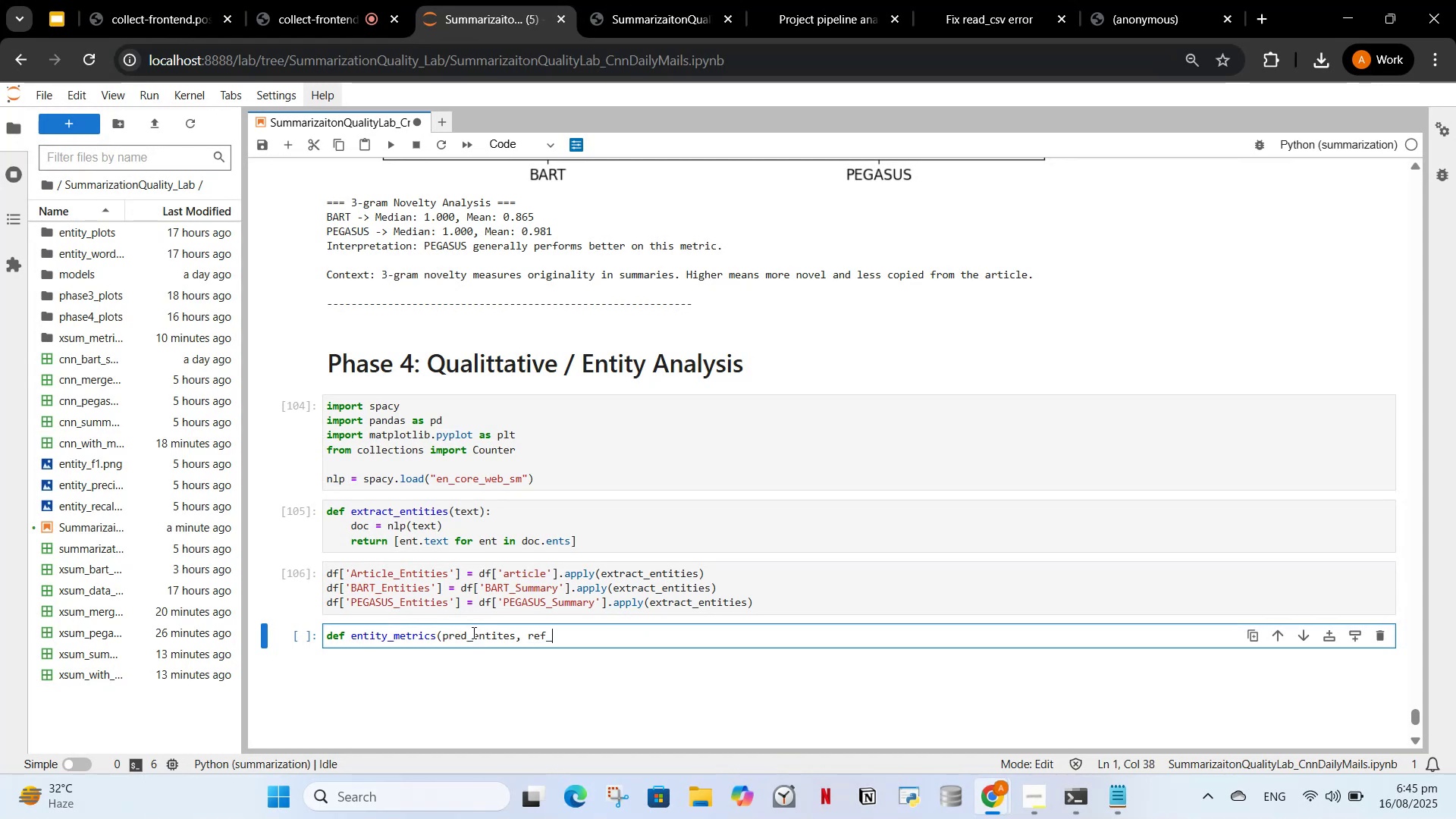 
key(ArrowRight)
 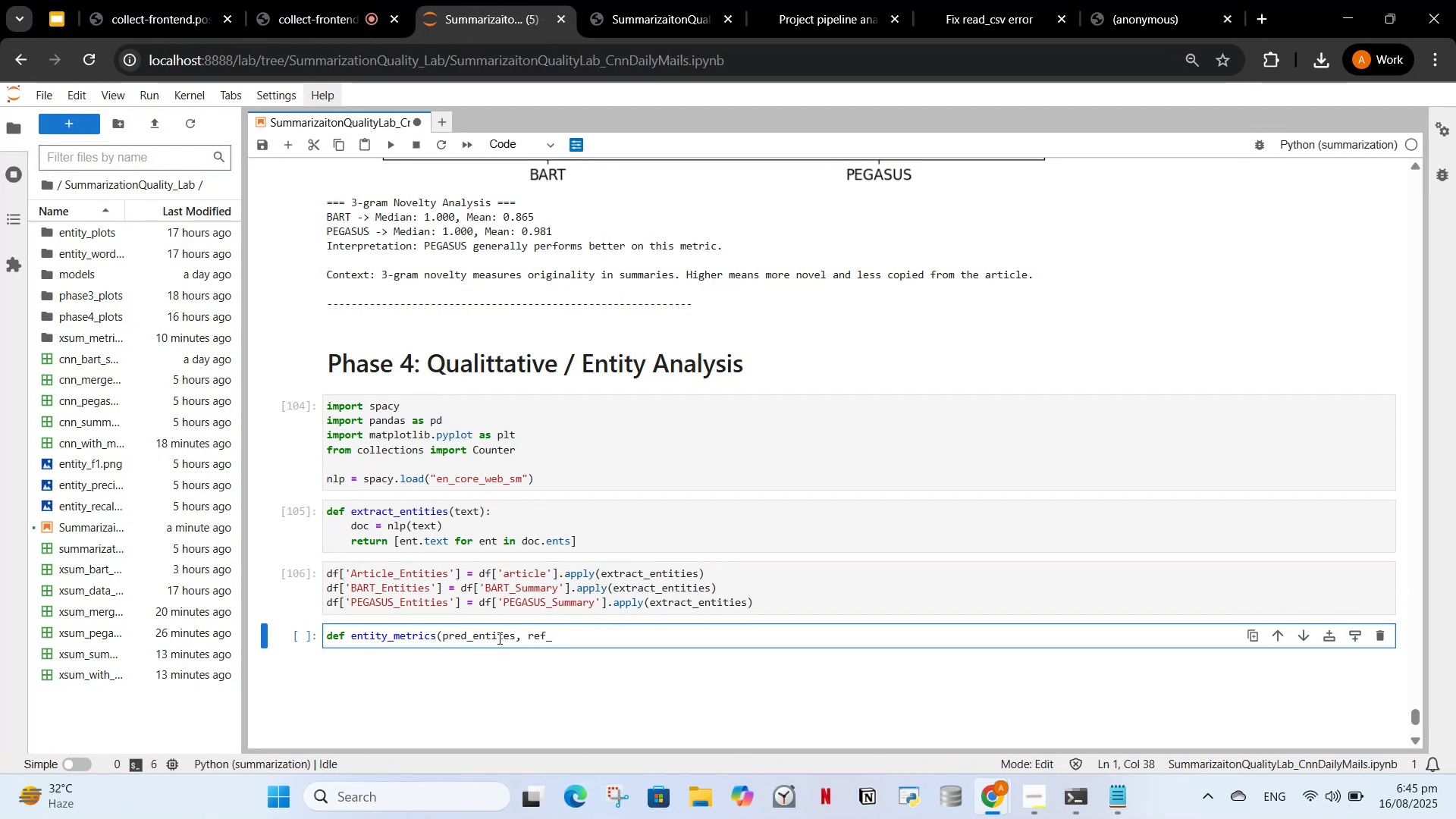 
left_click([503, 639])
 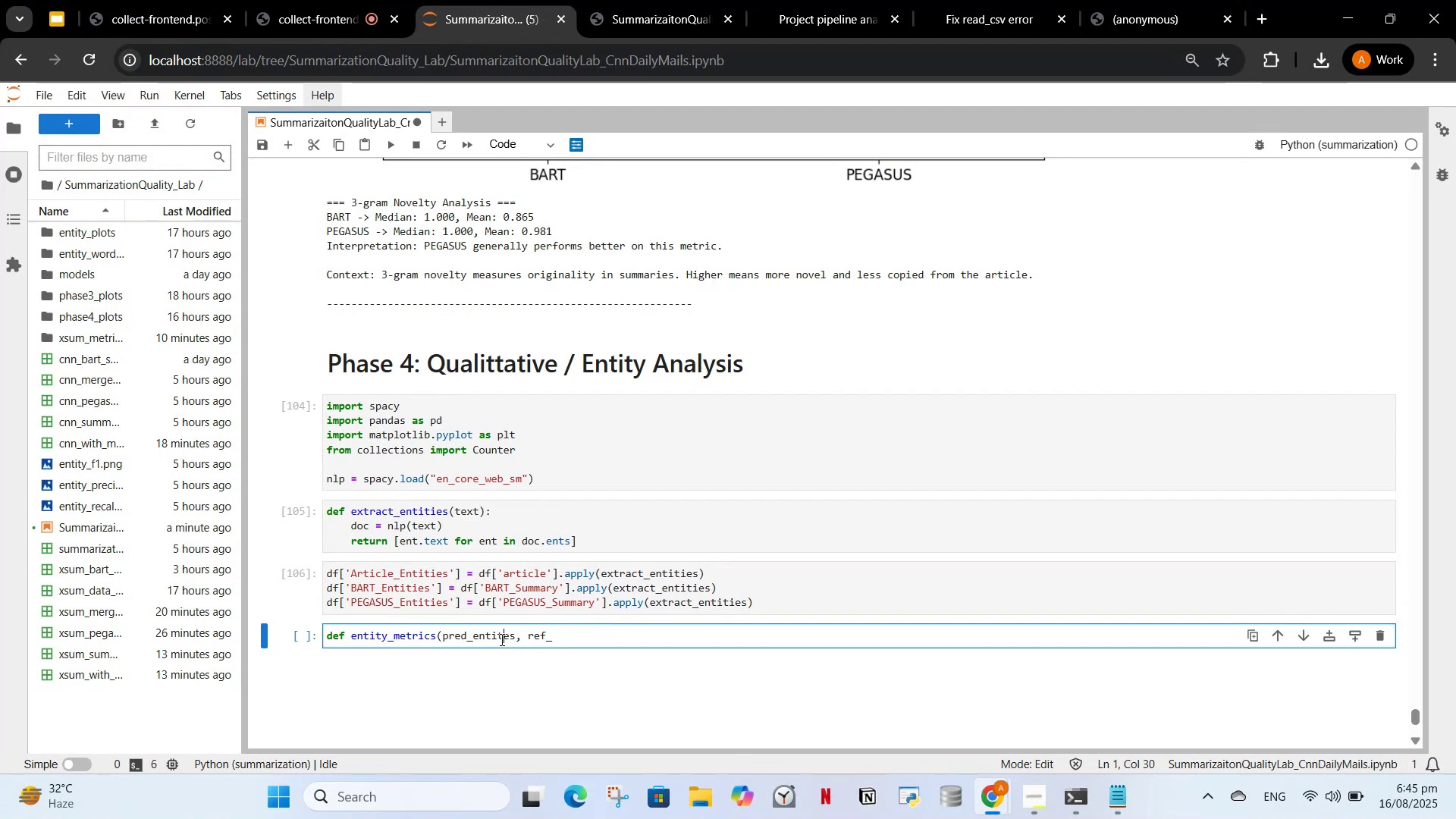 
type(ientities):)
 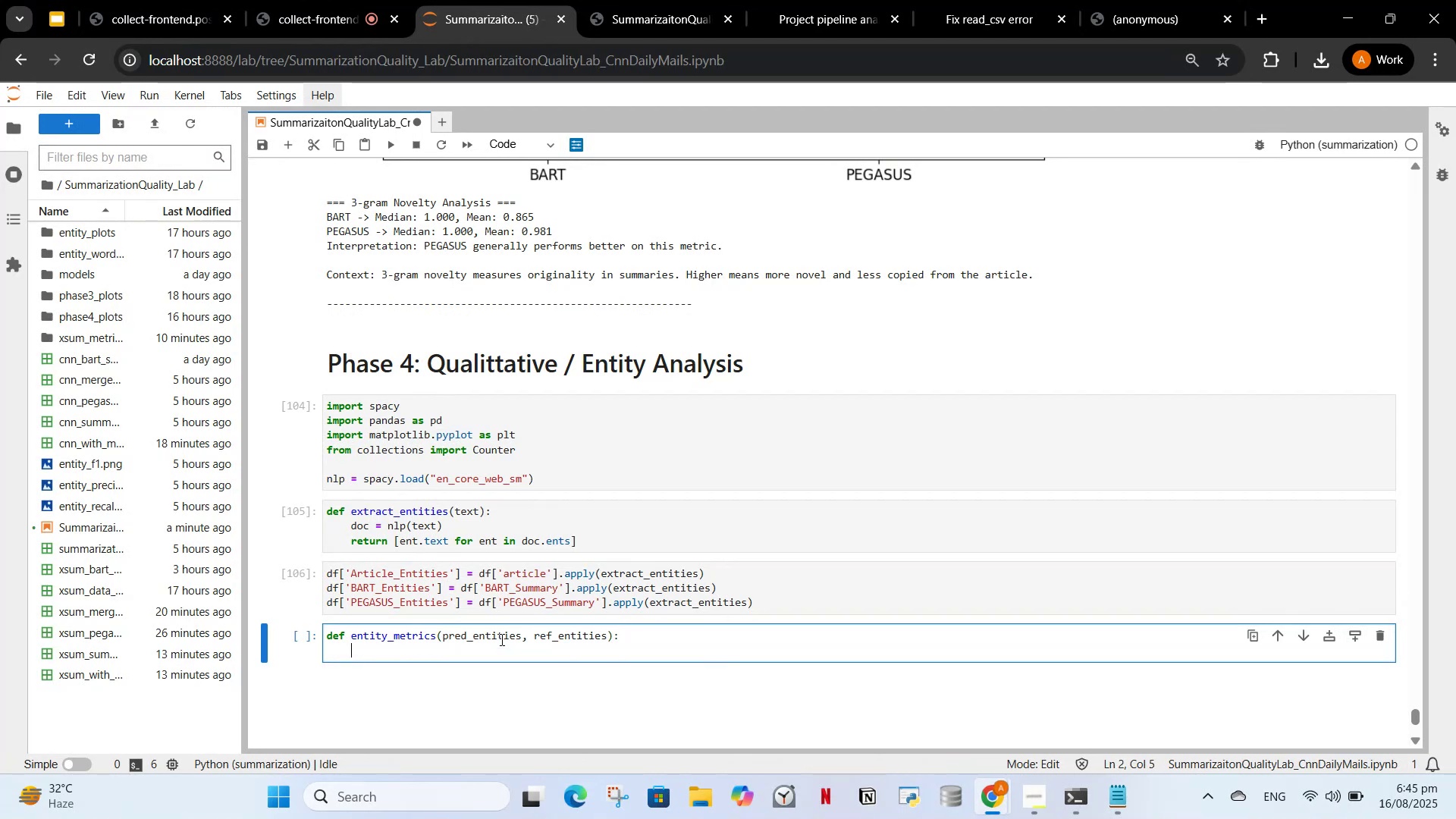 
hold_key(key=ArrowRight, duration=0.77)
 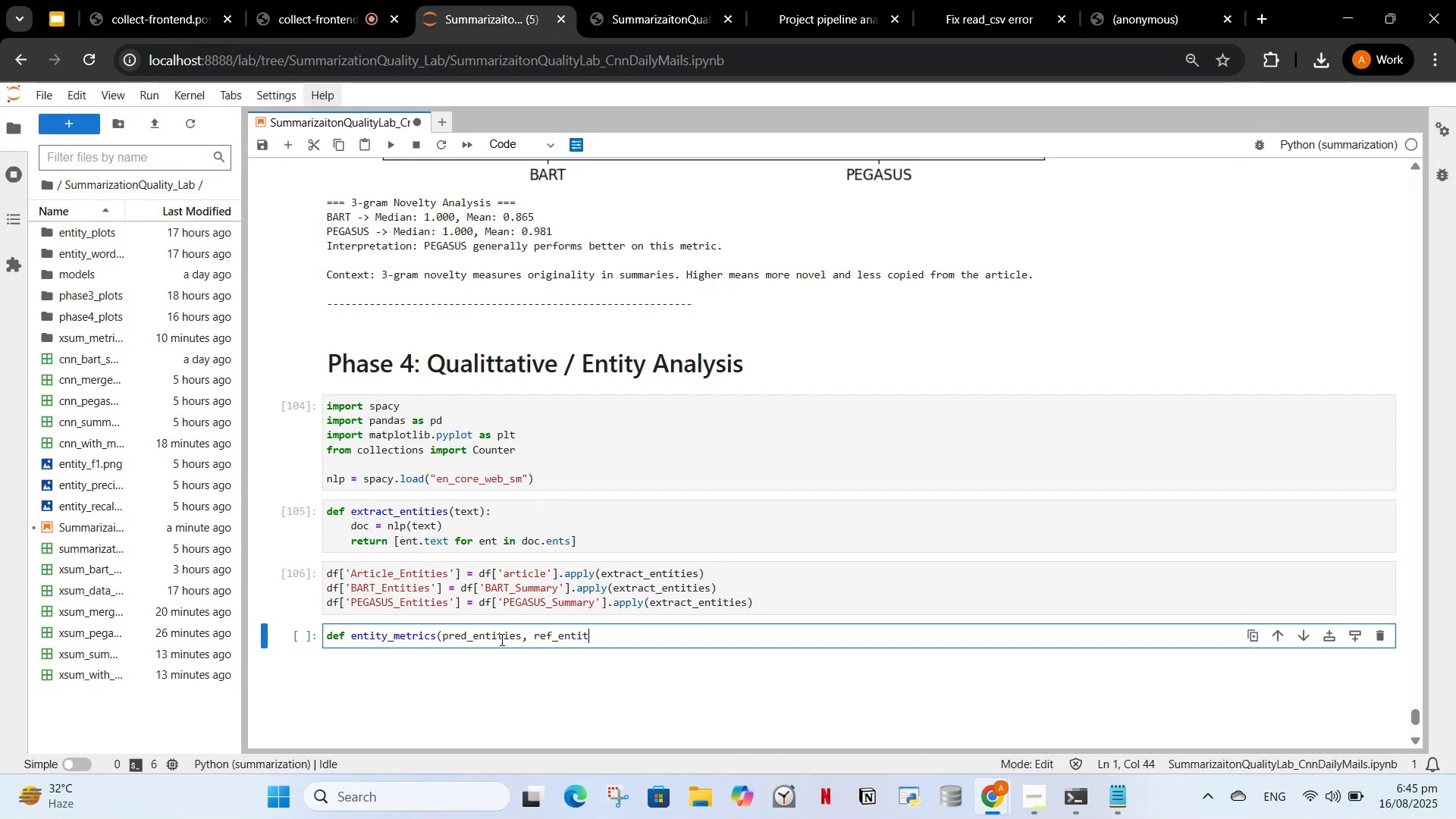 
key(Enter)
 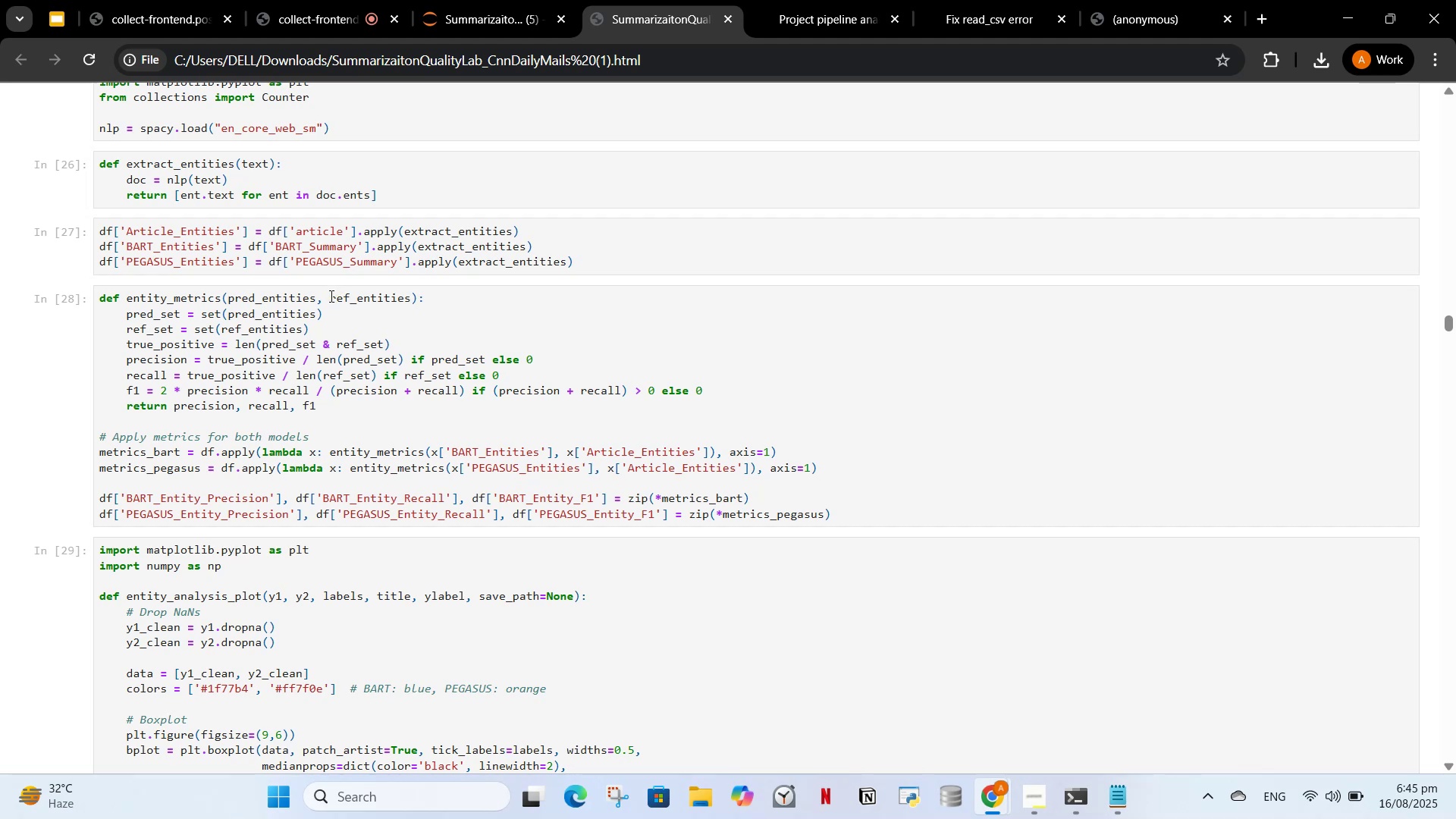 
wait(17.14)
 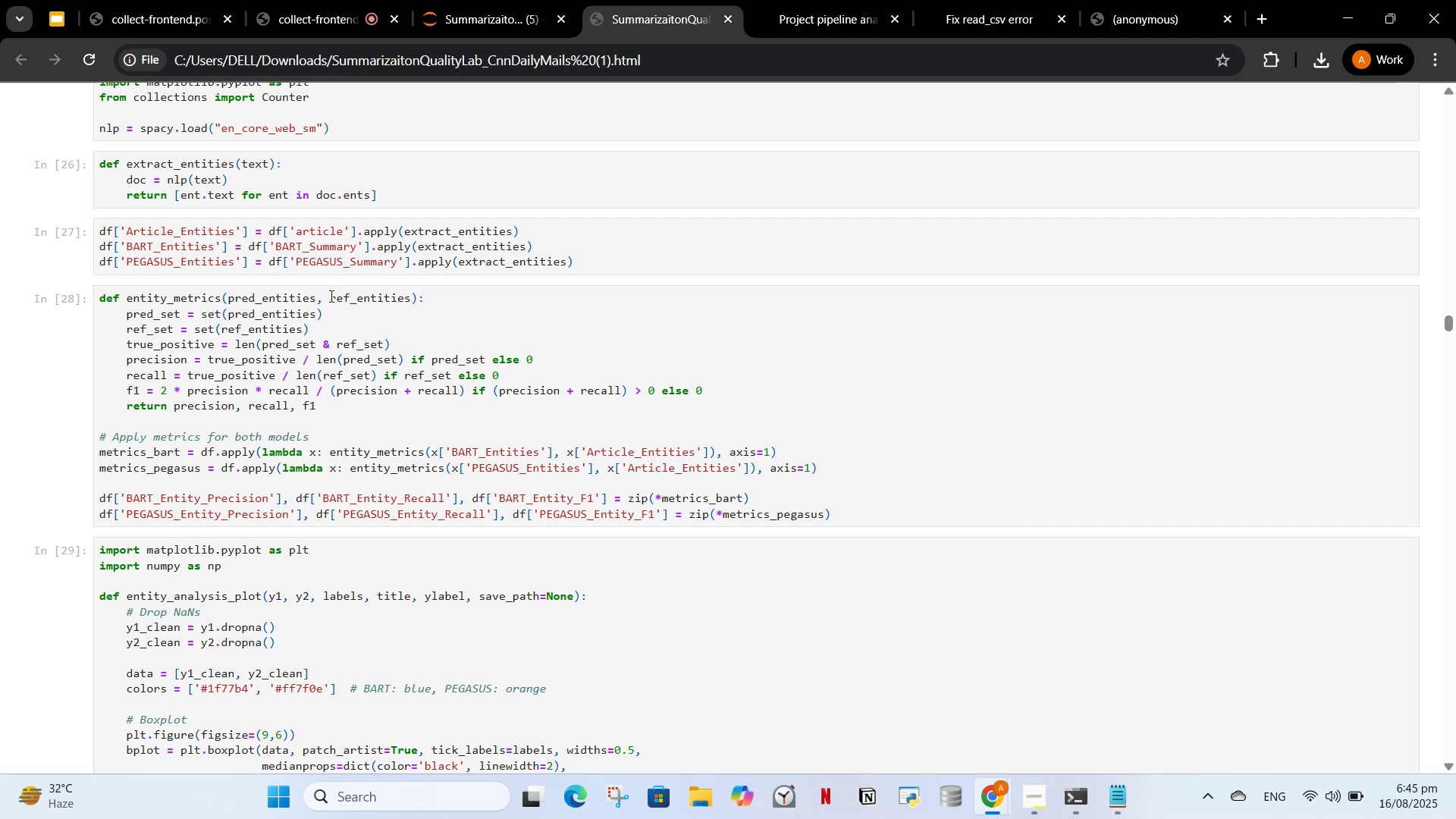 
left_click([483, 0])
 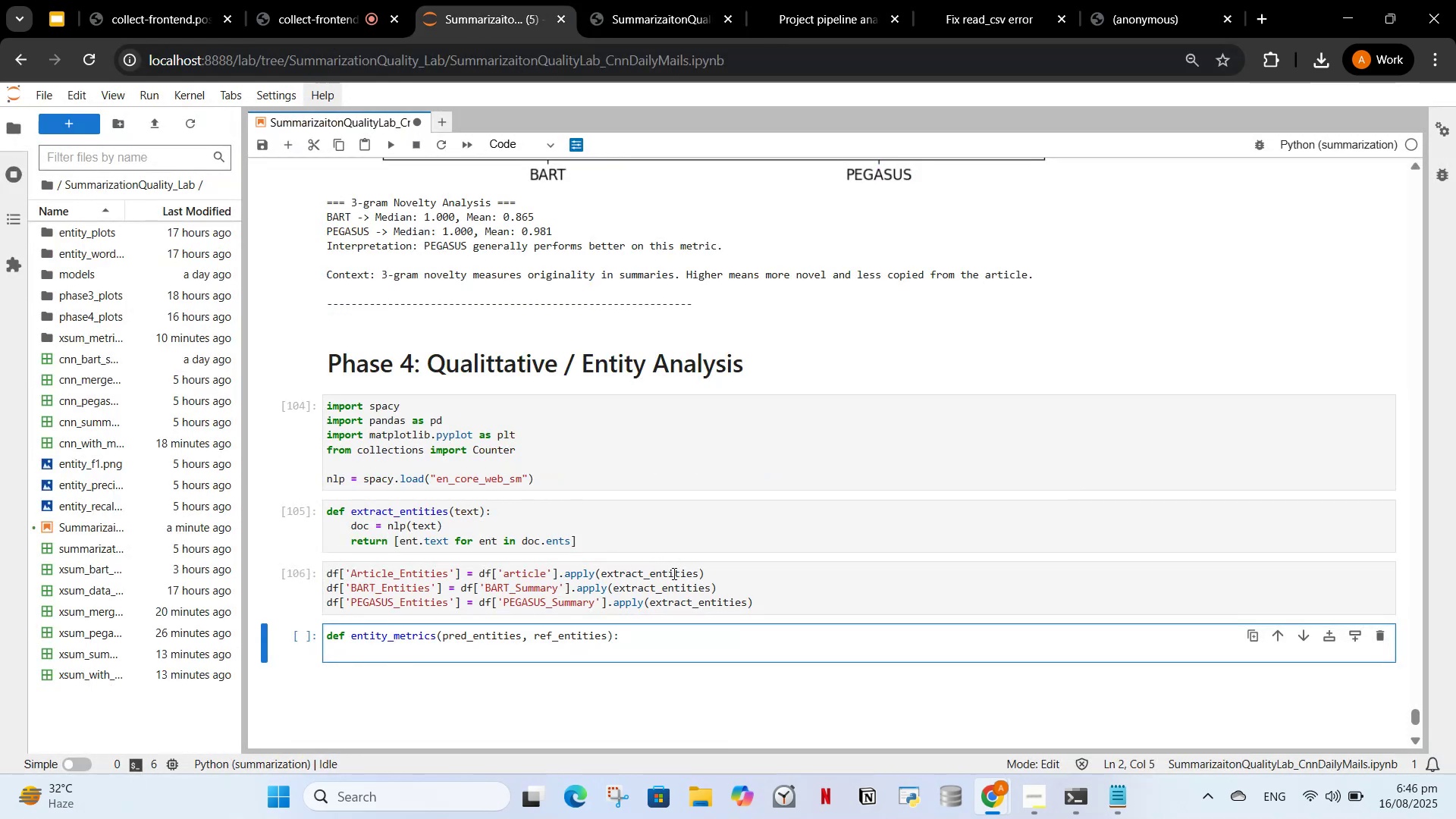 
type(pred_set = )
 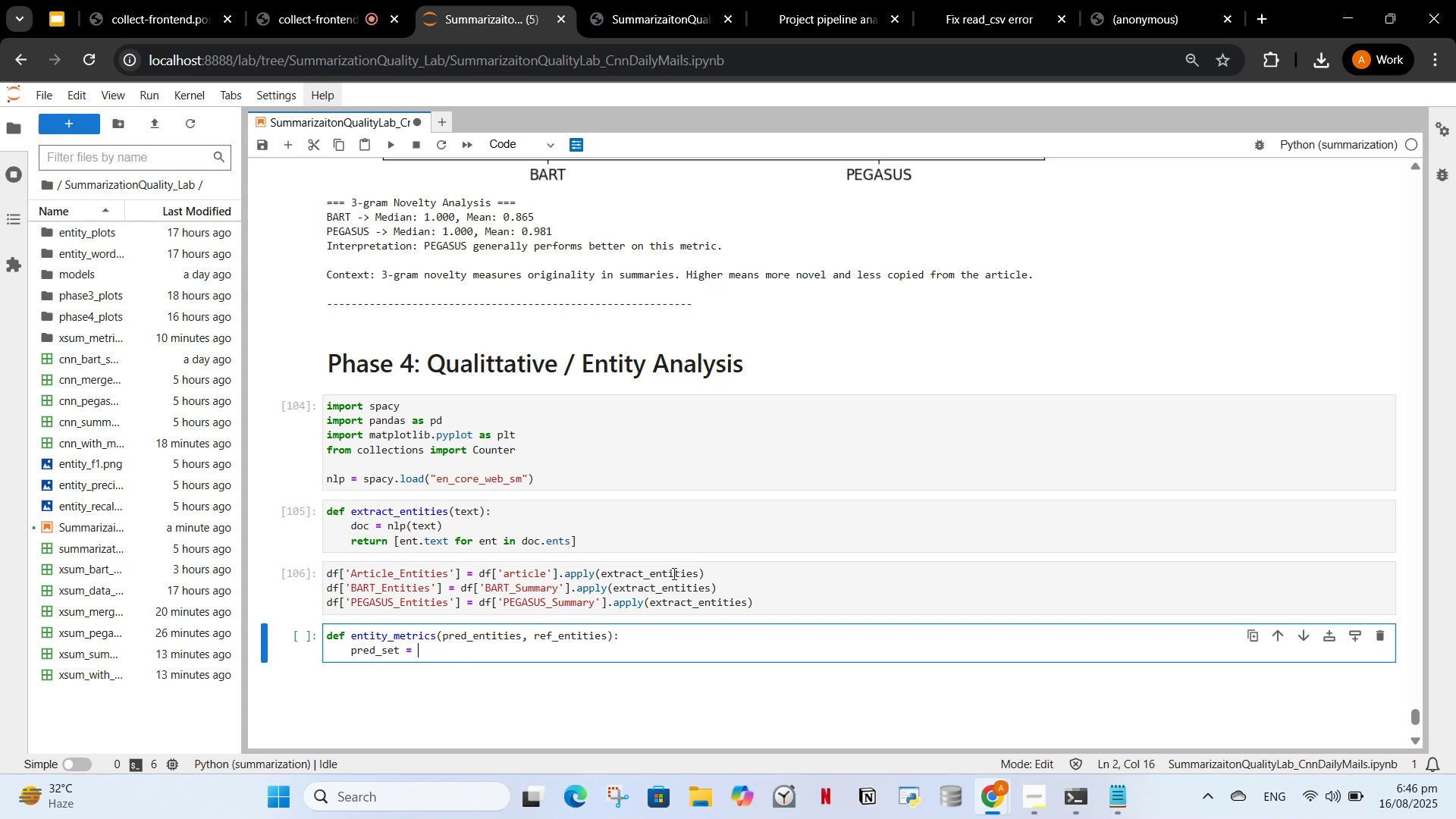 
left_click([610, 0])
 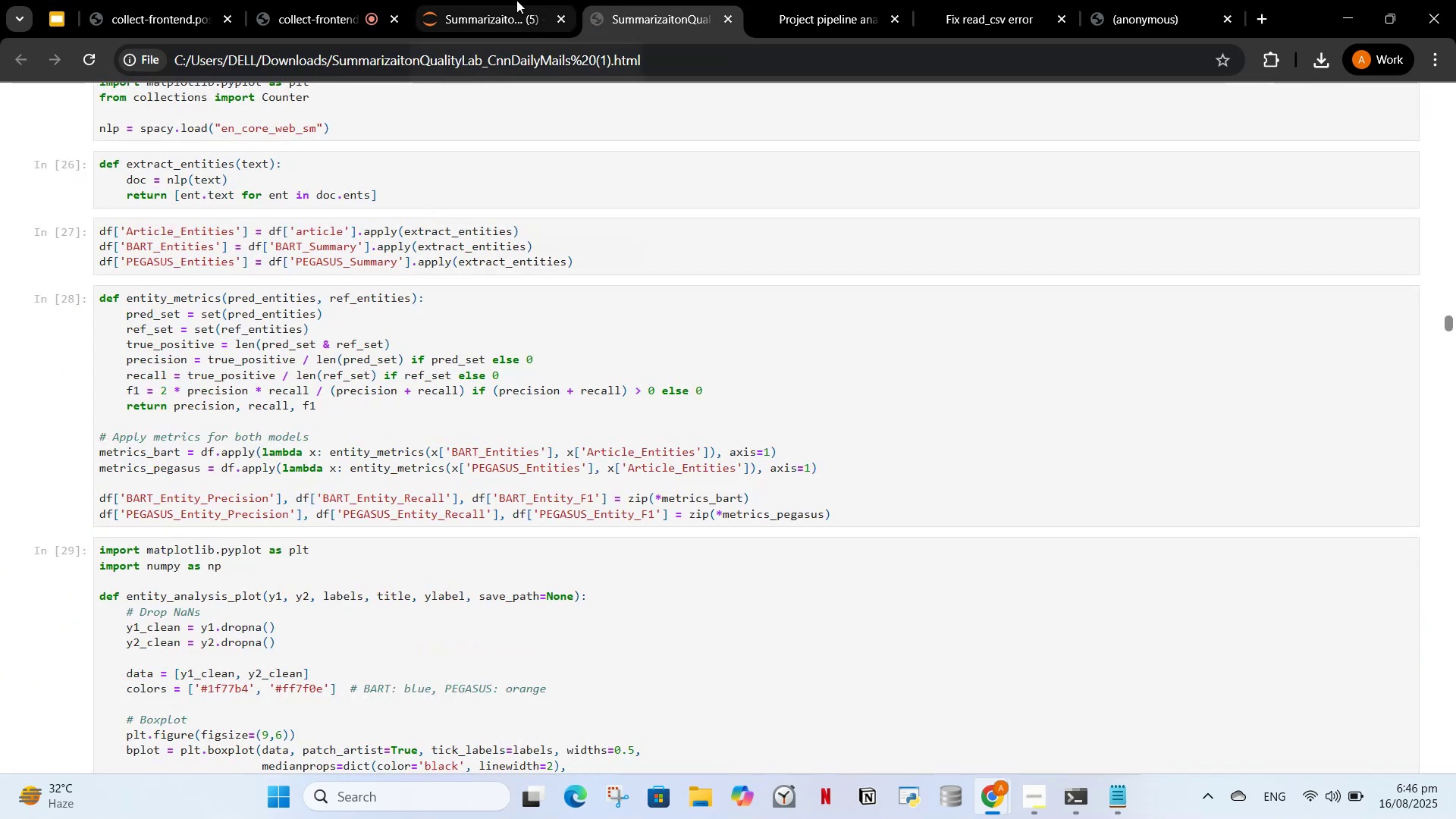 
left_click([516, 0])
 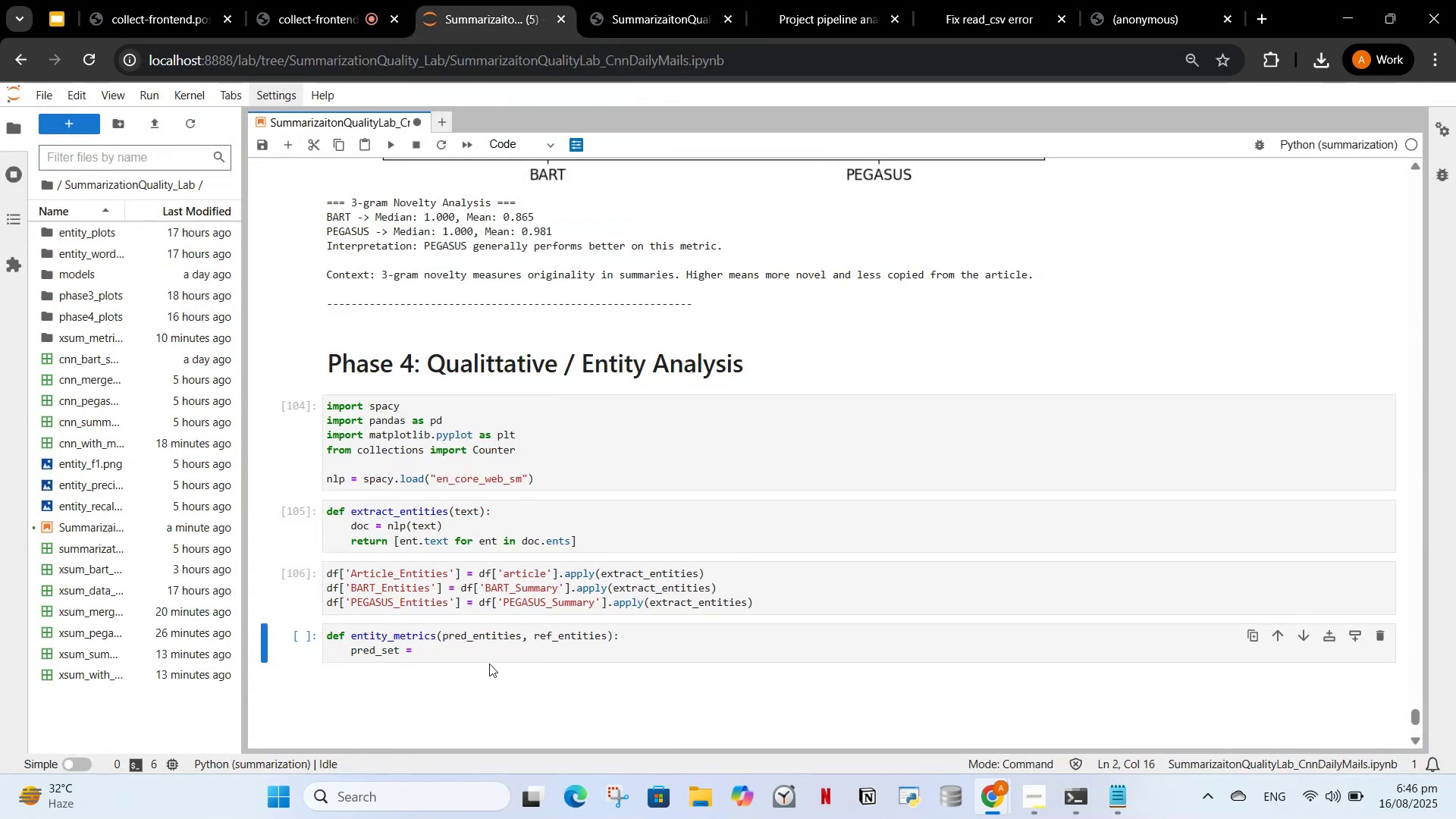 
left_click([483, 654])
 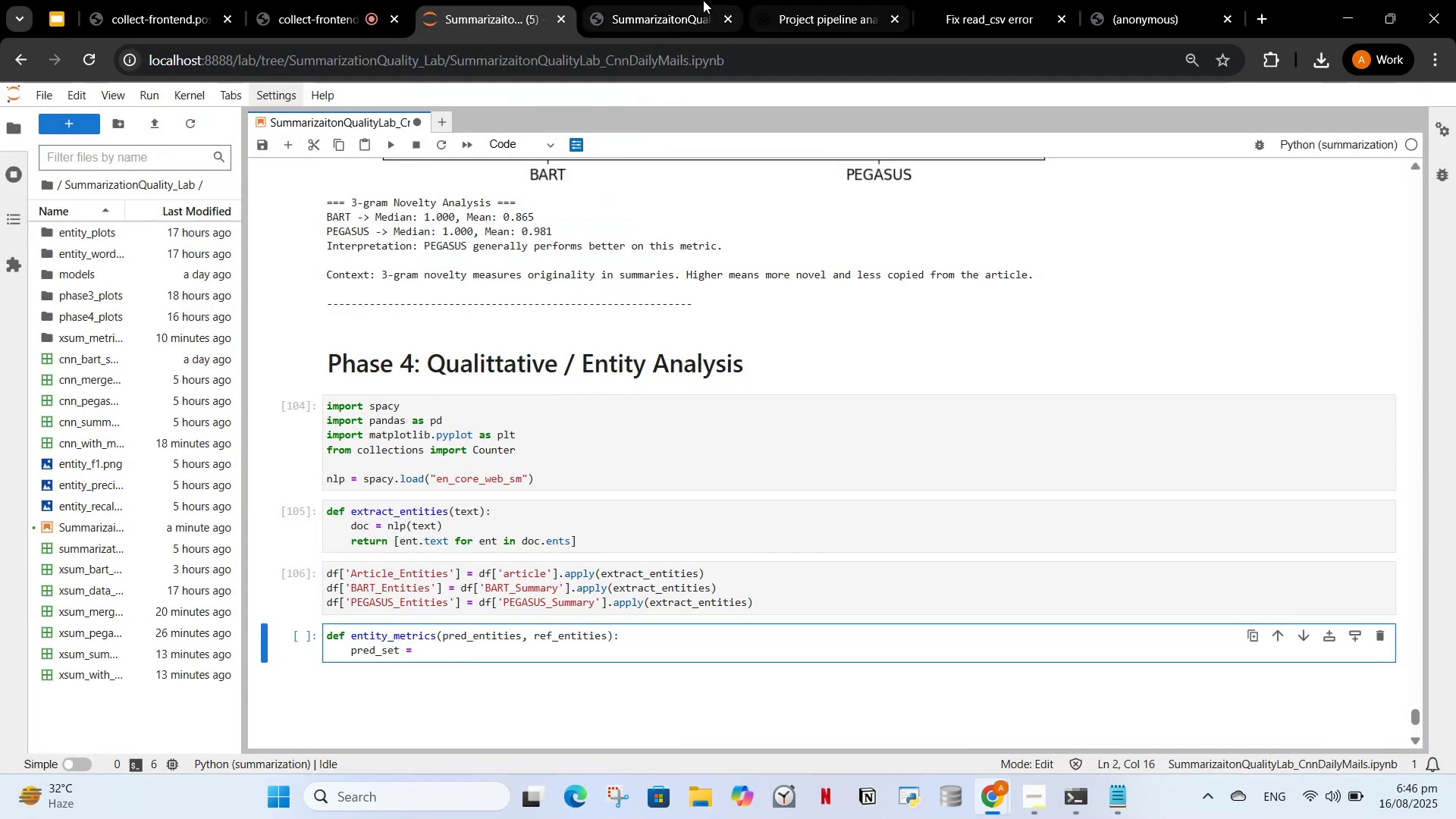 
left_click([700, 0])
 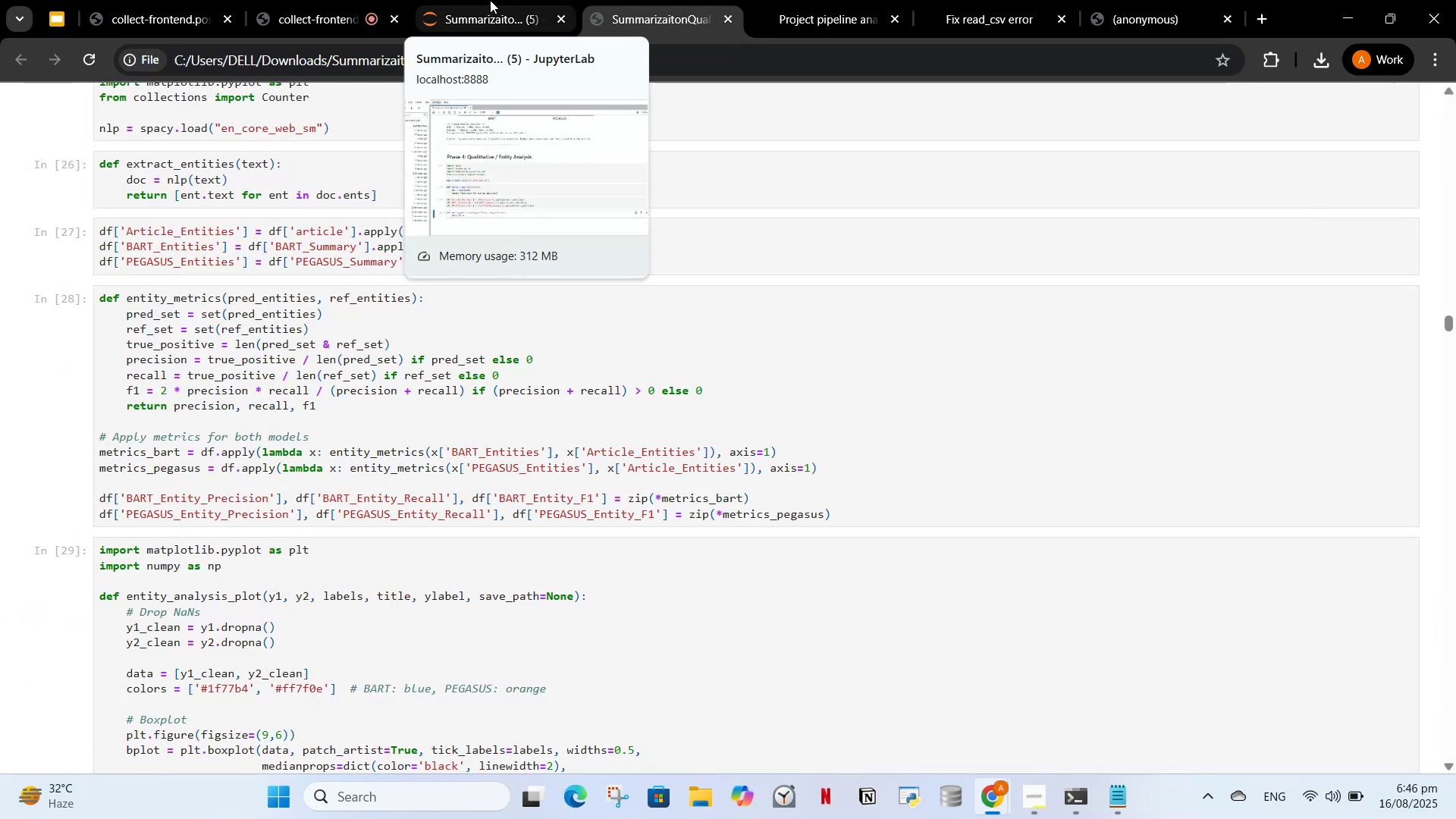 
left_click([490, 0])
 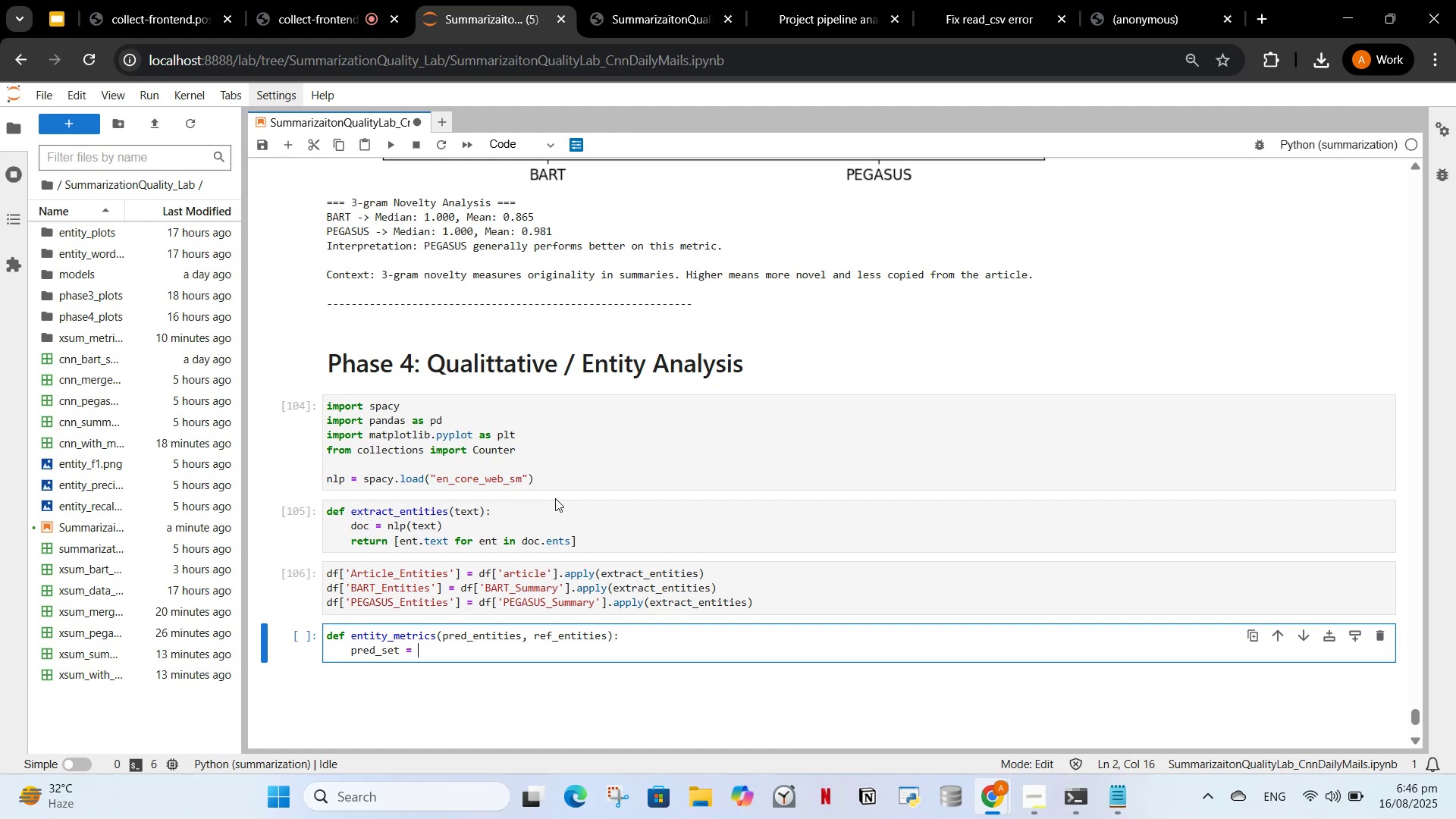 
type(set(pred_s)
key(Backspace)
type(entitti)
key(Backspace)
key(Backspace)
type(ies))
 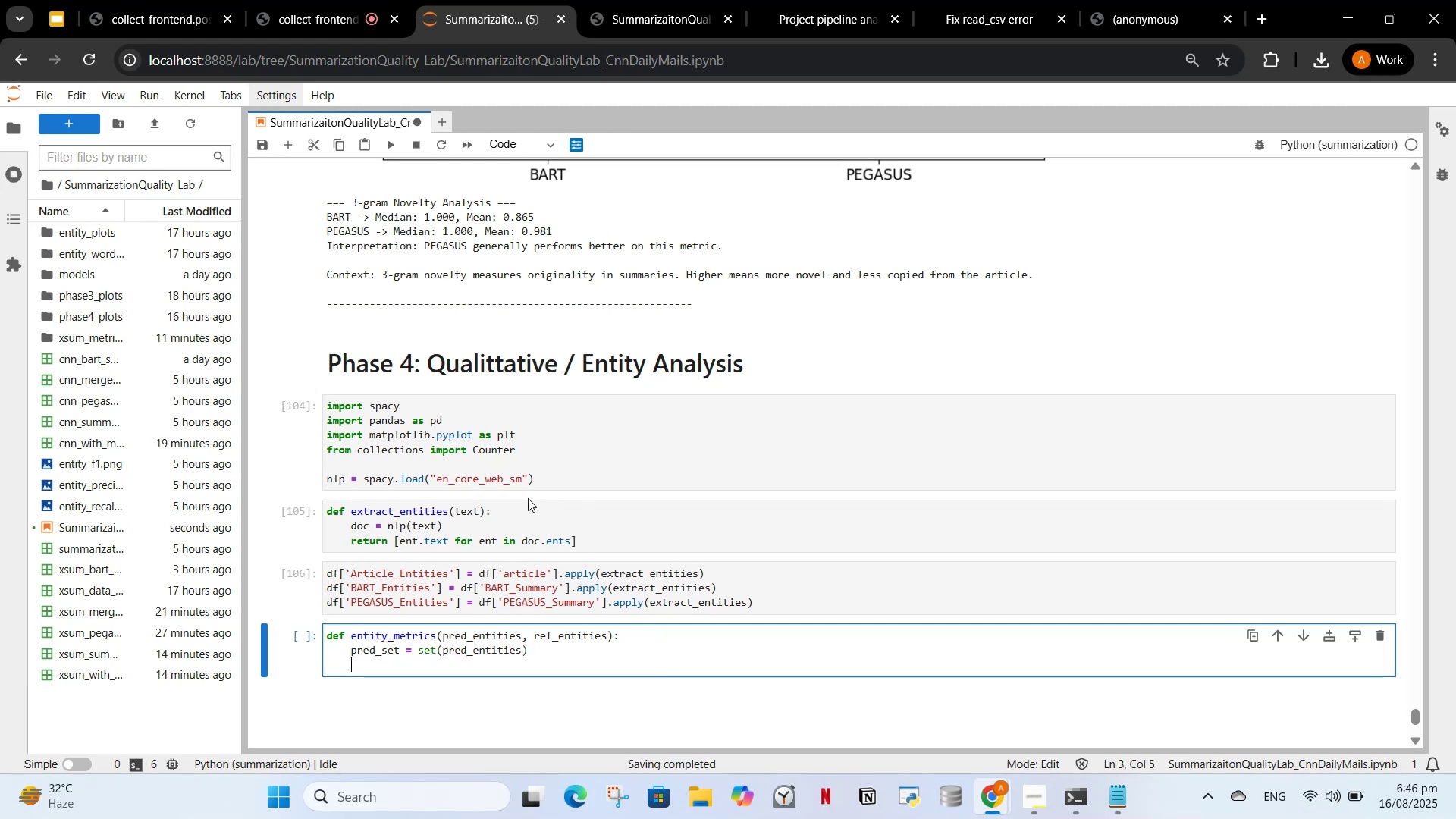 
 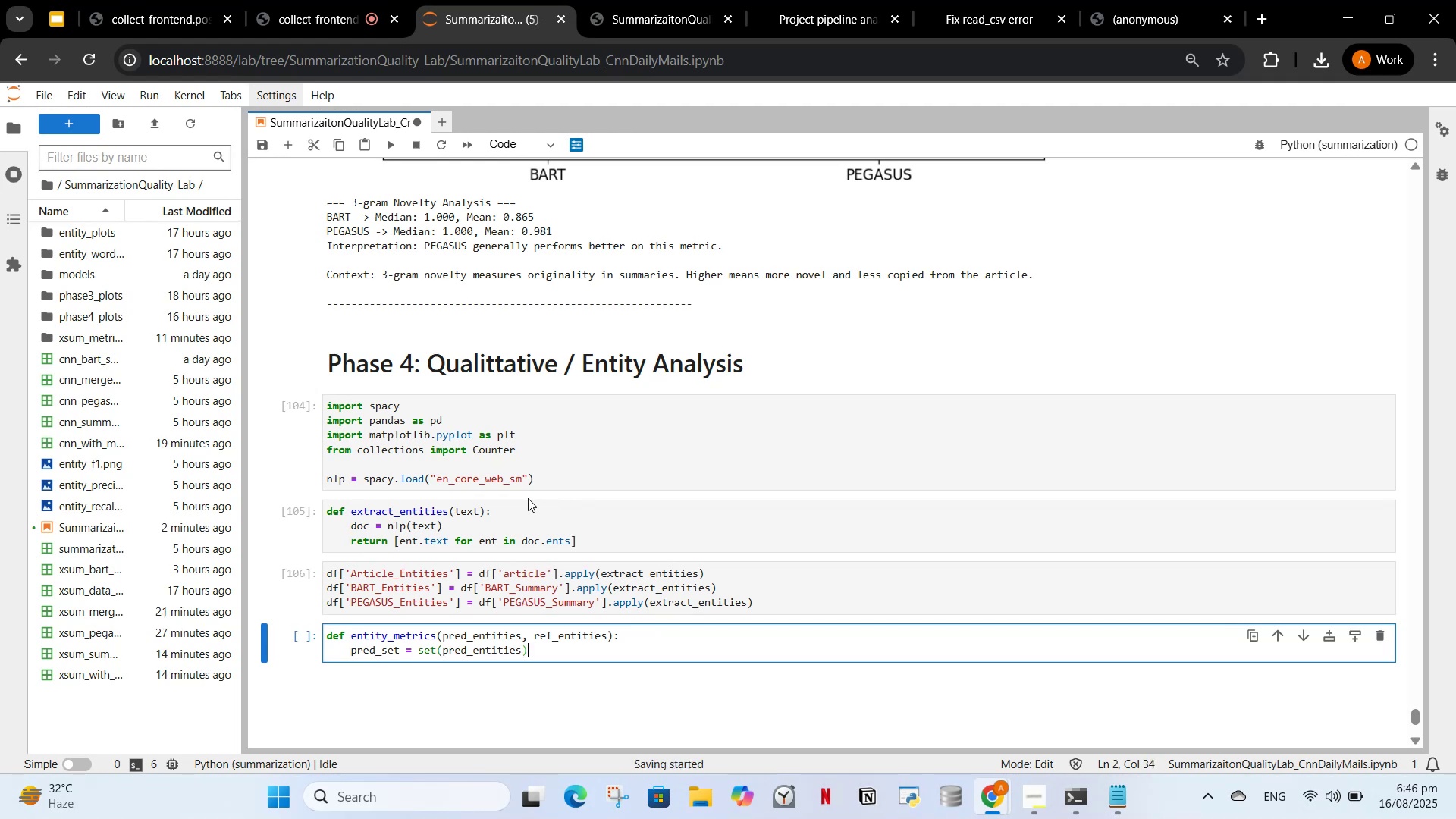 
key(Enter)
 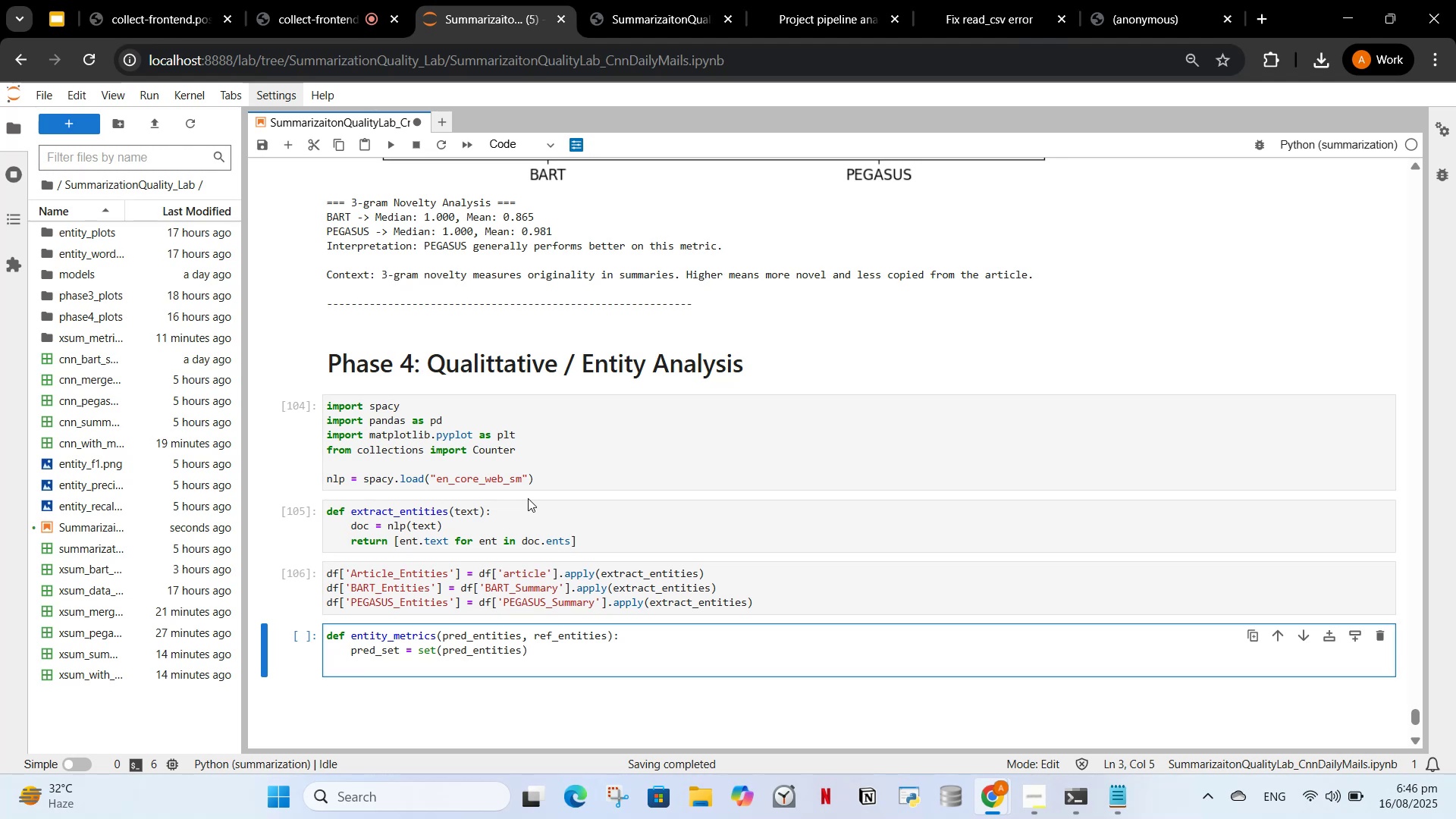 
type(ref_set -)
key(Backspace)
type(= set(pred_)
key(Backspace)
key(Backspace)
key(Backspace)
key(Backspace)
key(Backspace)
type(red_entities))
 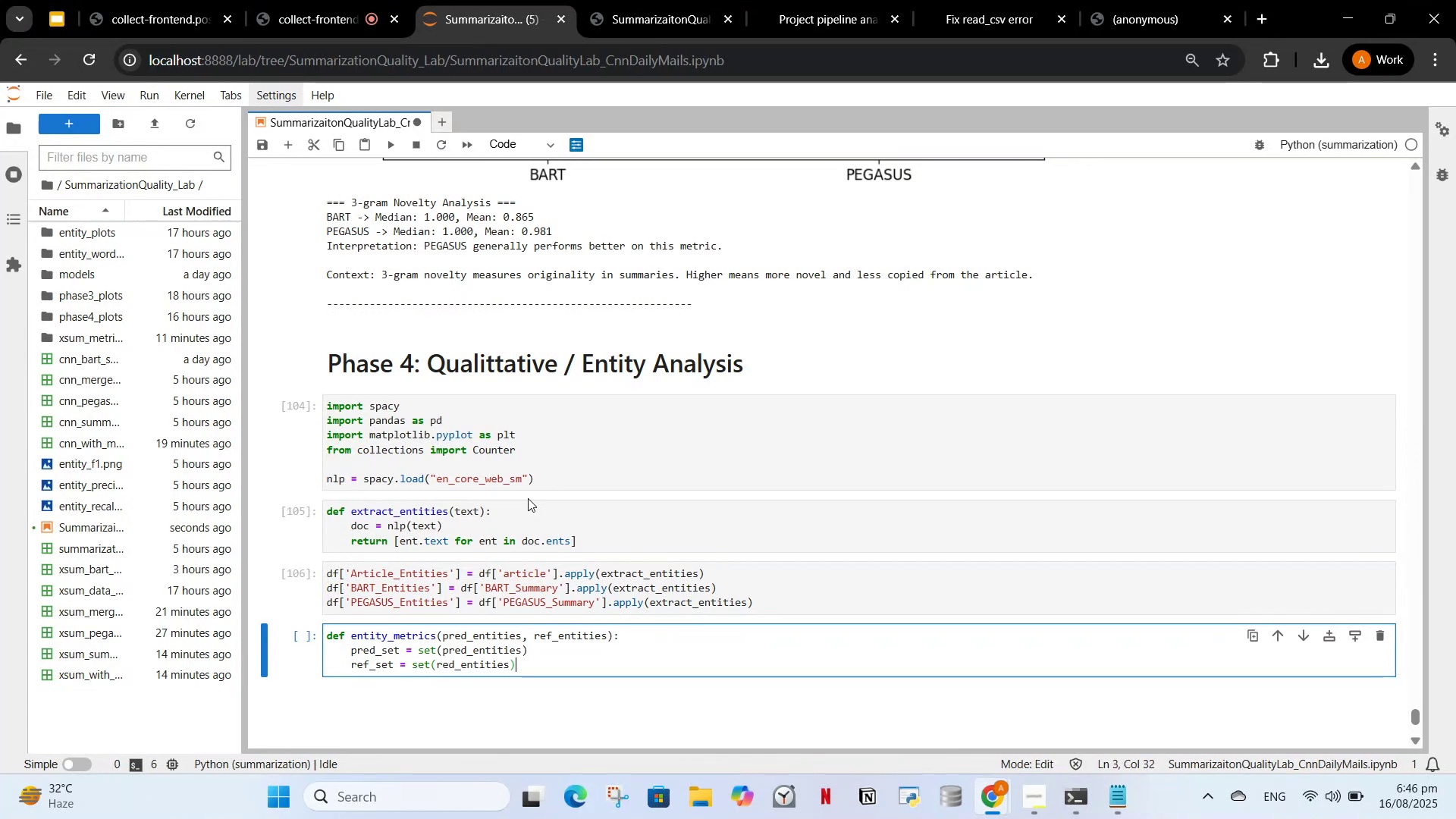 
key(Enter)
 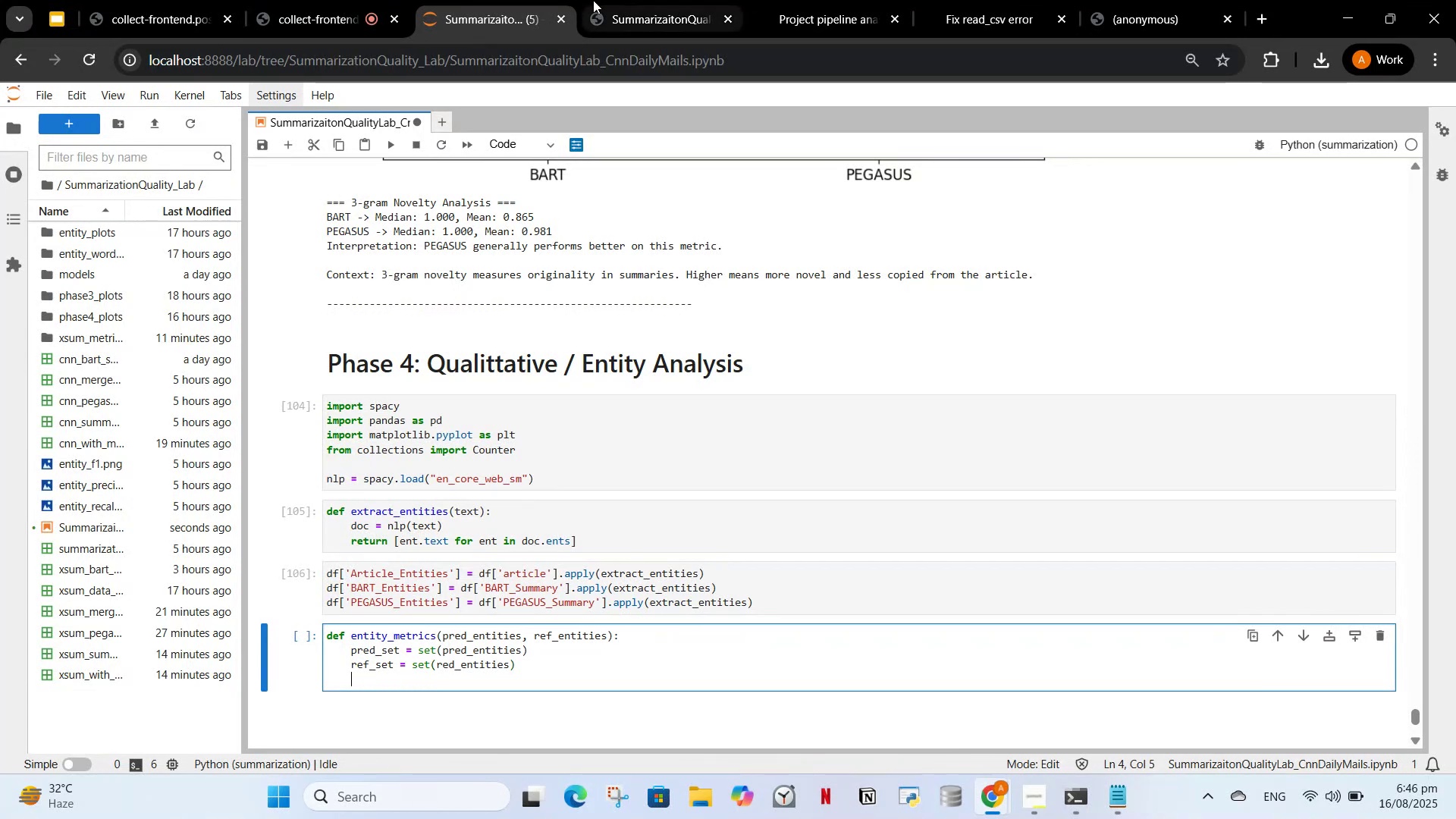 
left_click([667, 0])
 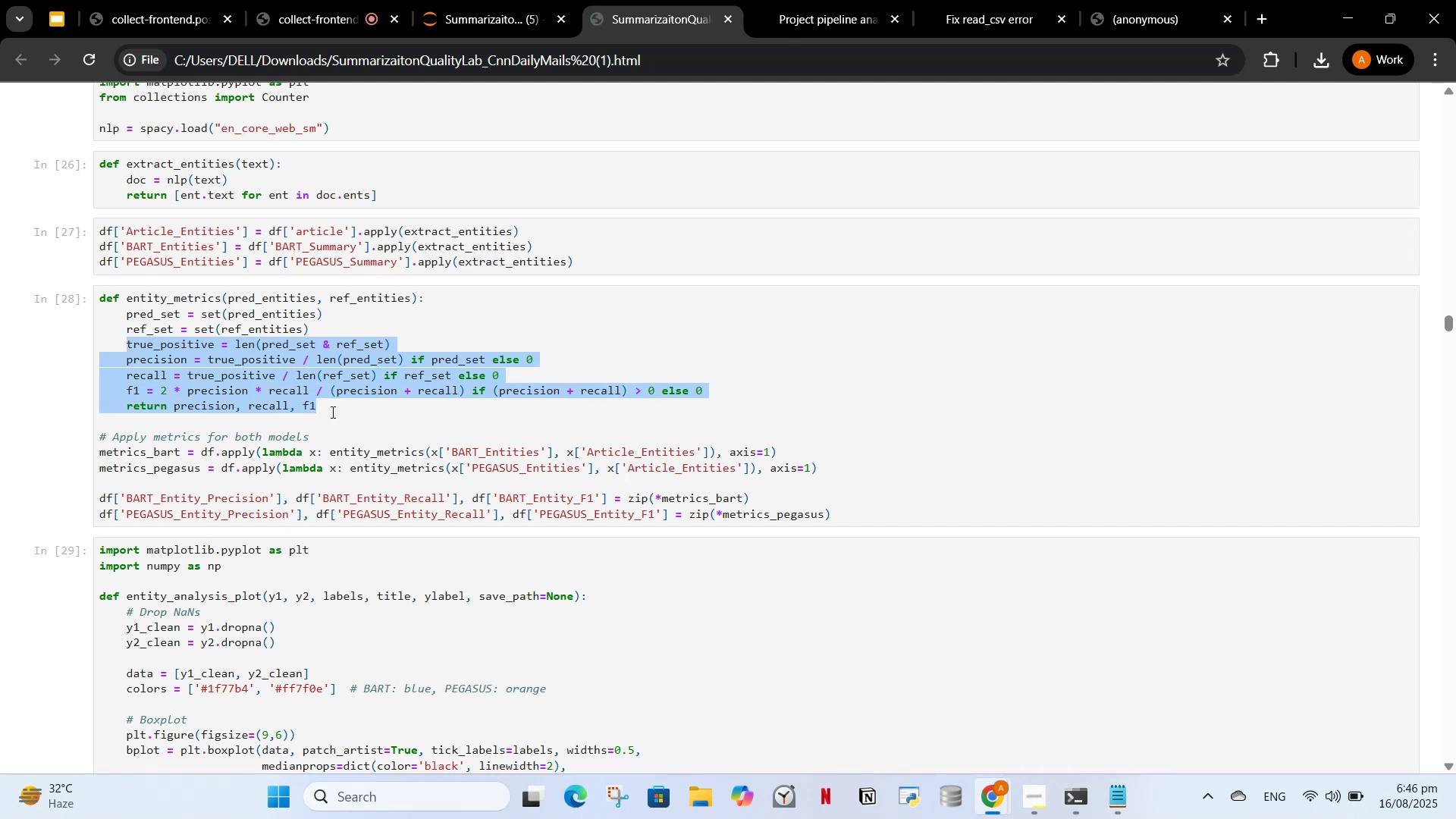 
wait(6.32)
 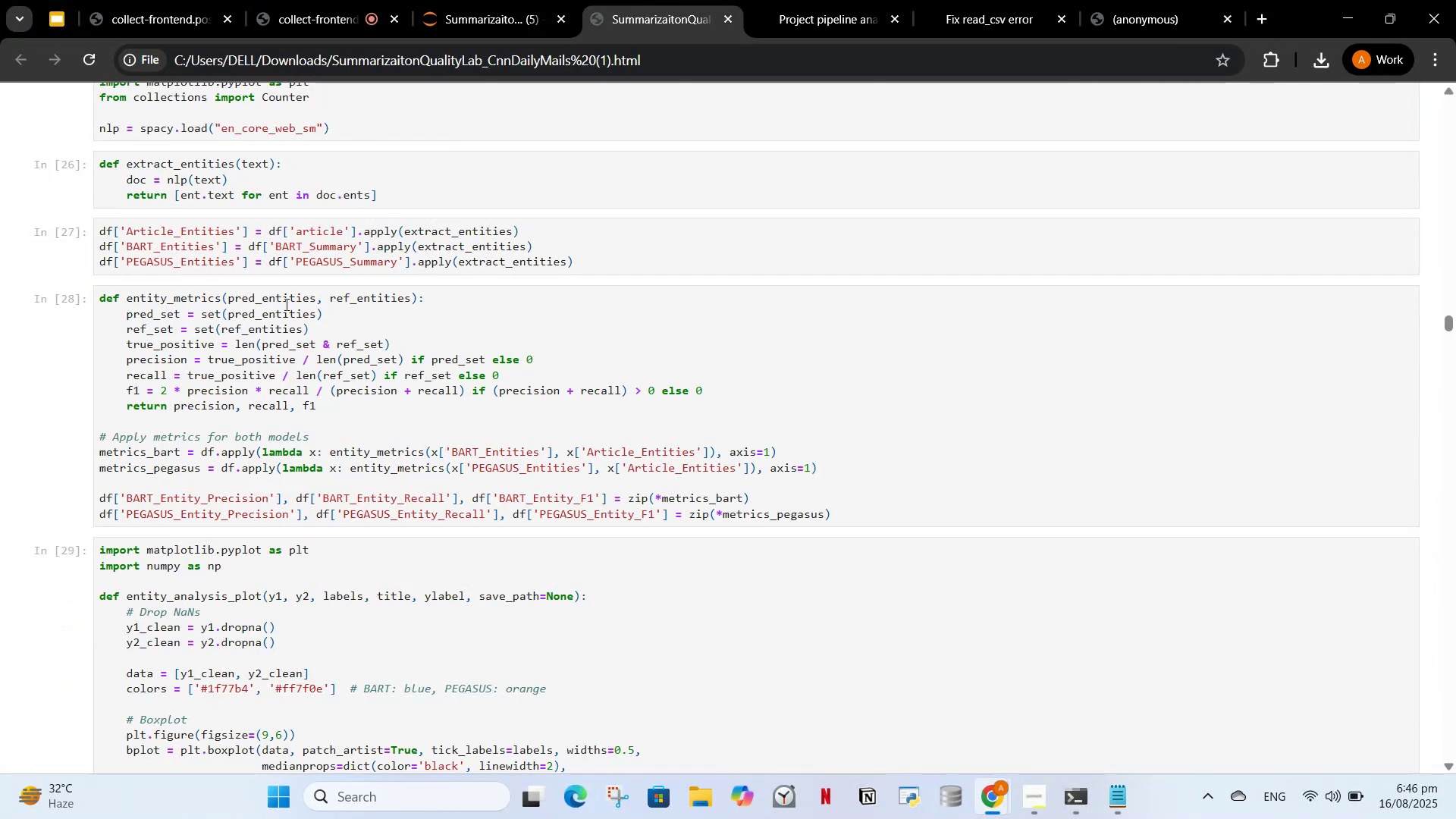 
key(Control+C)
 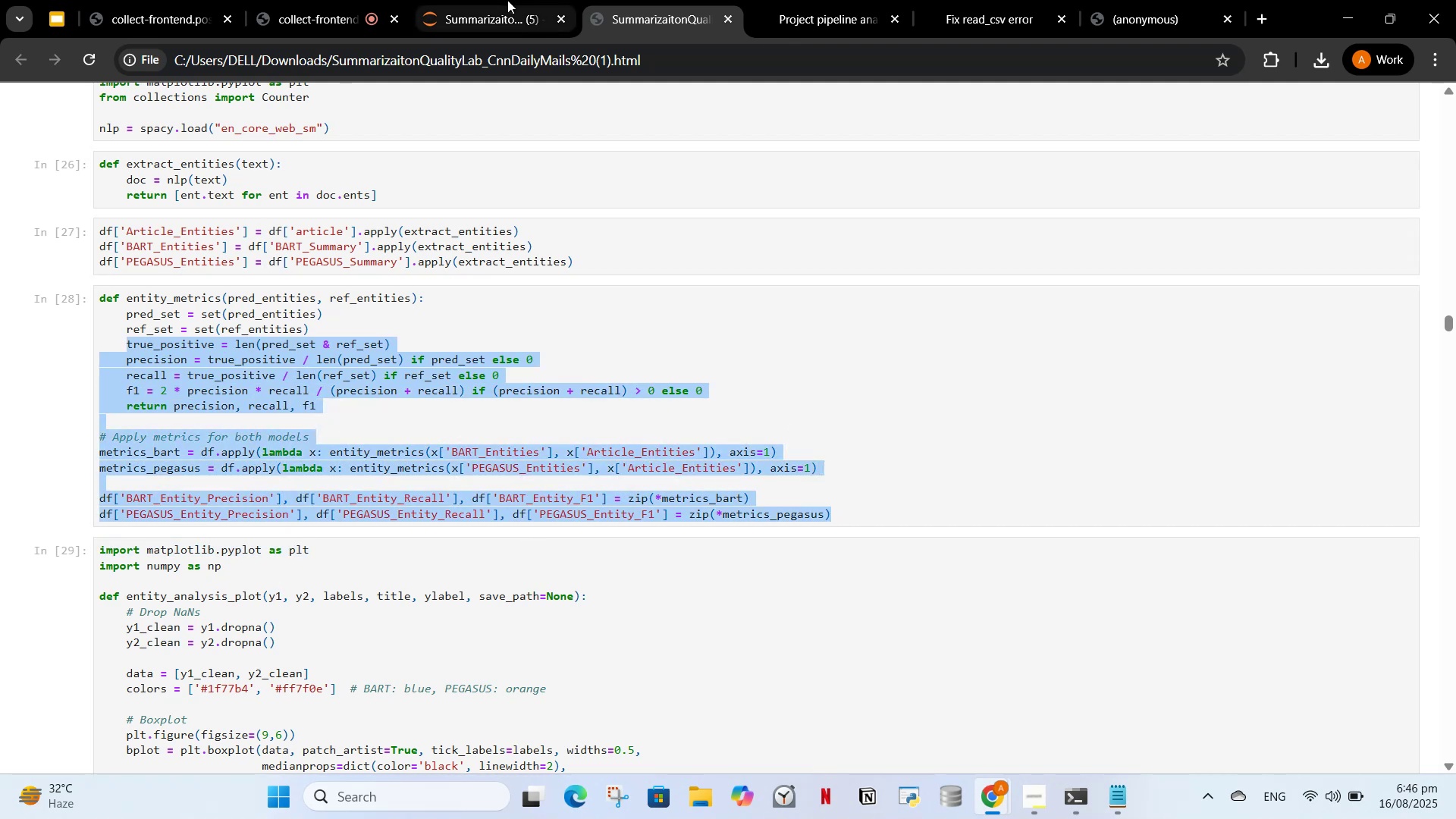 
left_click([507, 0])
 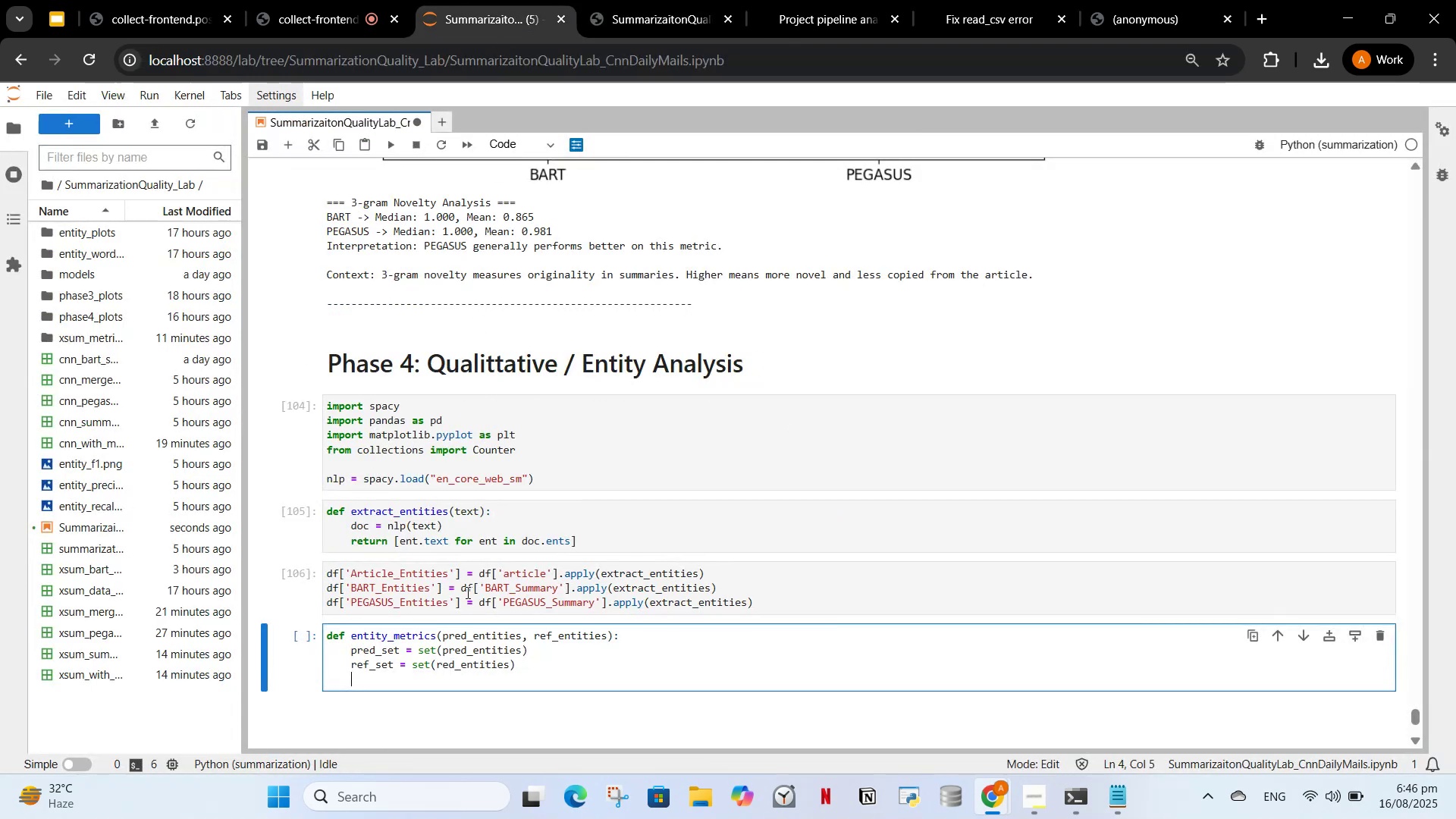 
key(Control+V)
 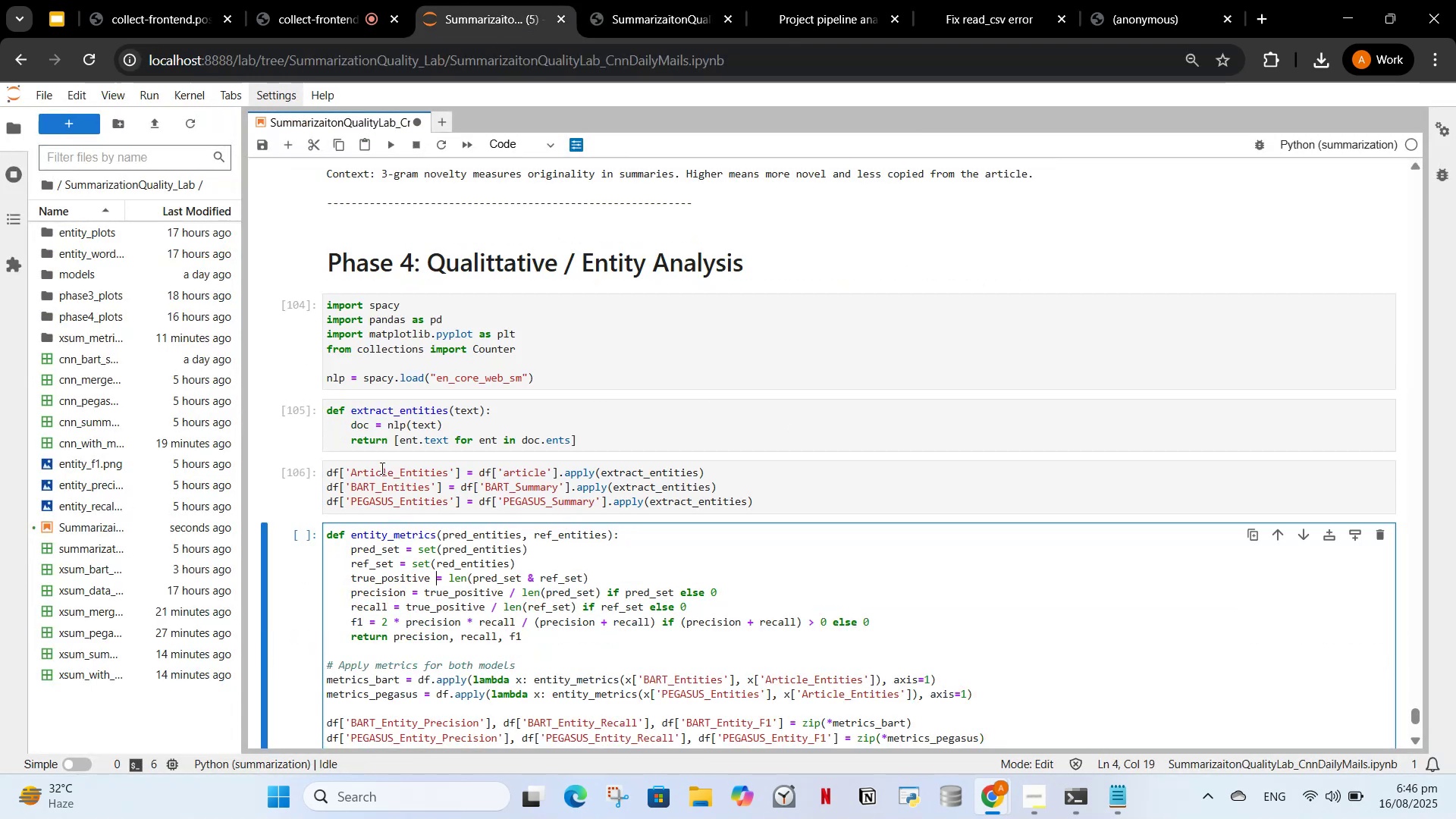 
scroll: coordinate [466, 587], scroll_direction: down, amount: 1.0
 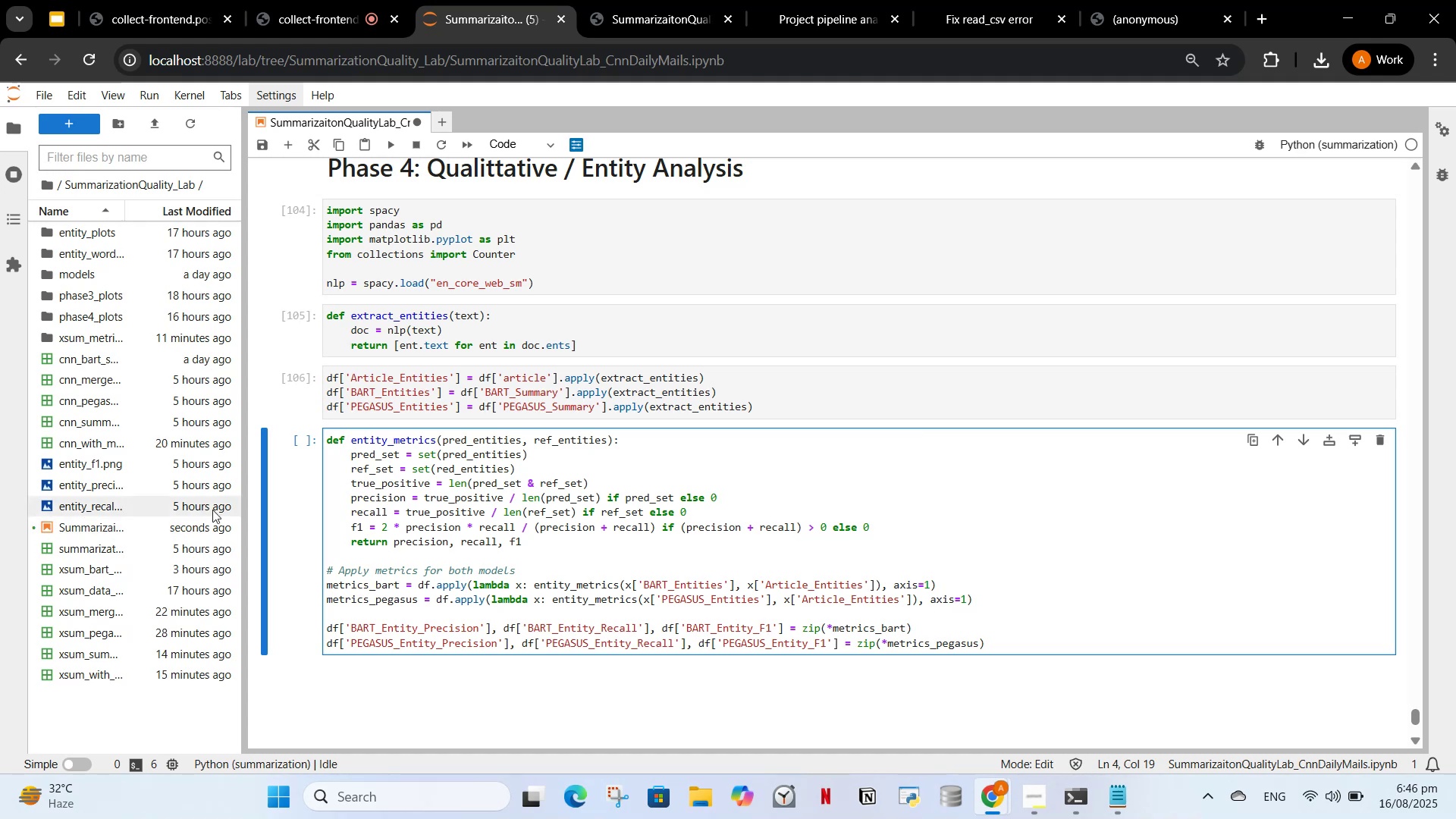 
left_click([471, 518])
 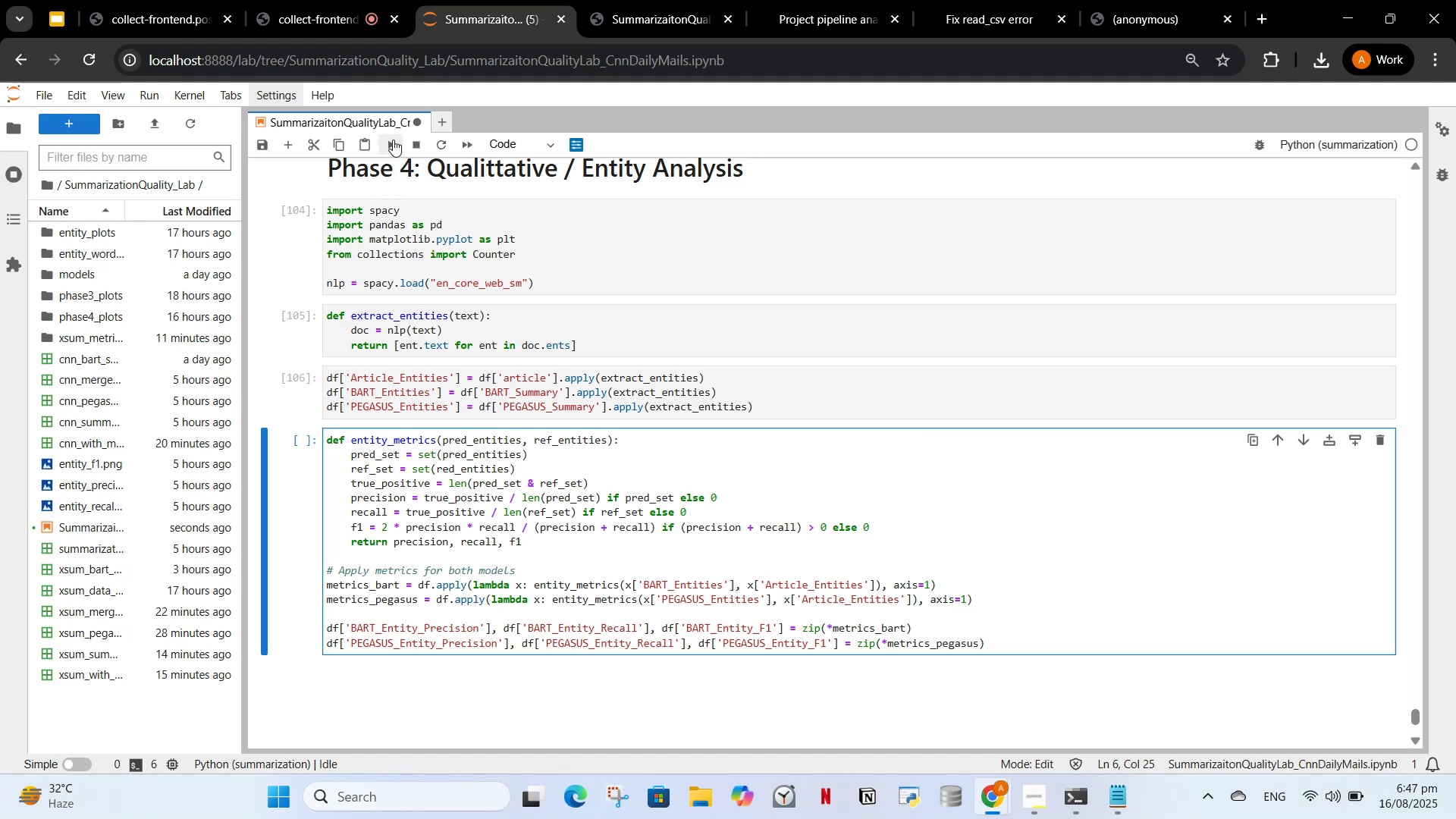 
left_click([393, 140])
 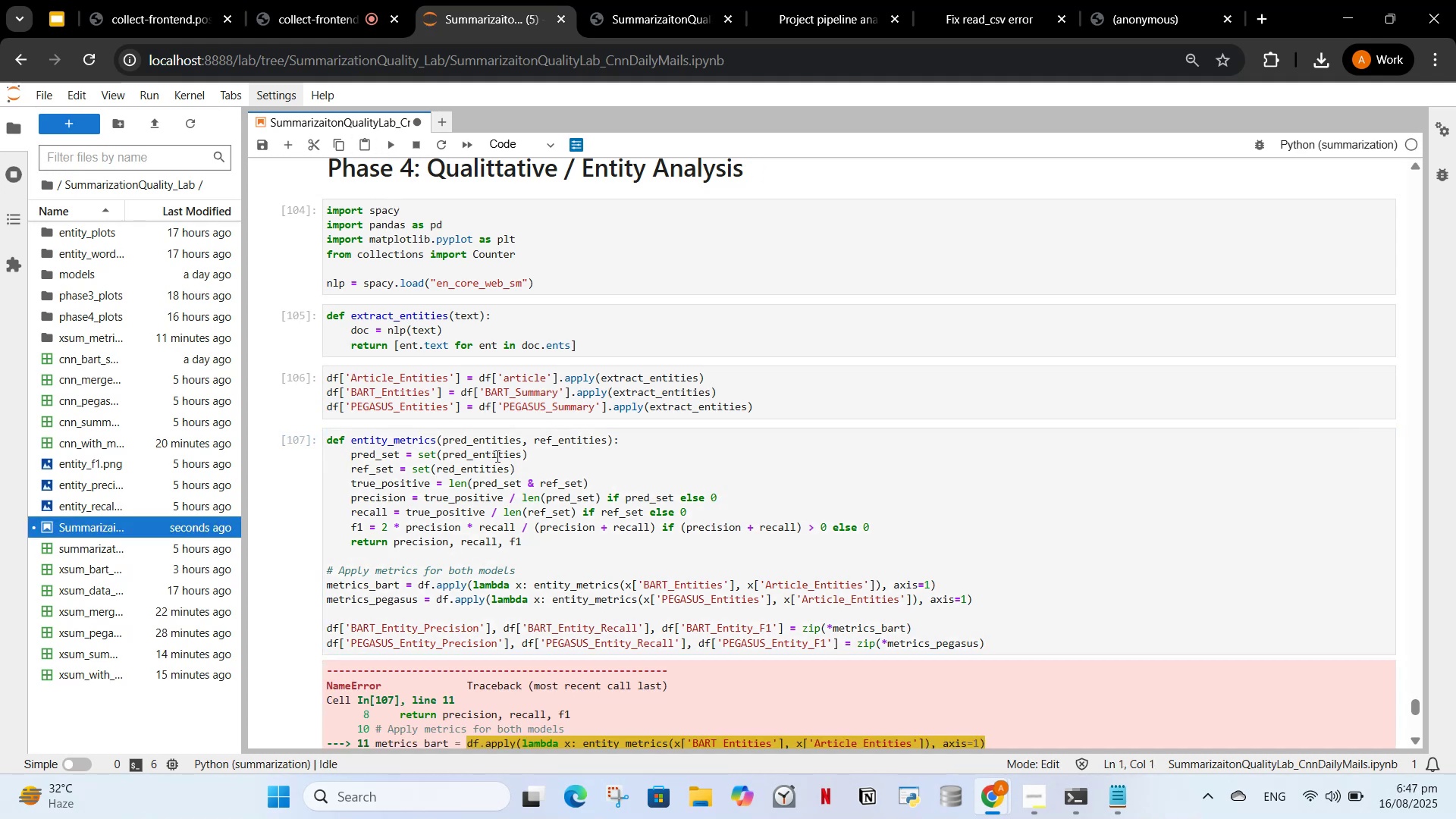 
scroll: coordinate [491, 471], scroll_direction: down, amount: 10.0
 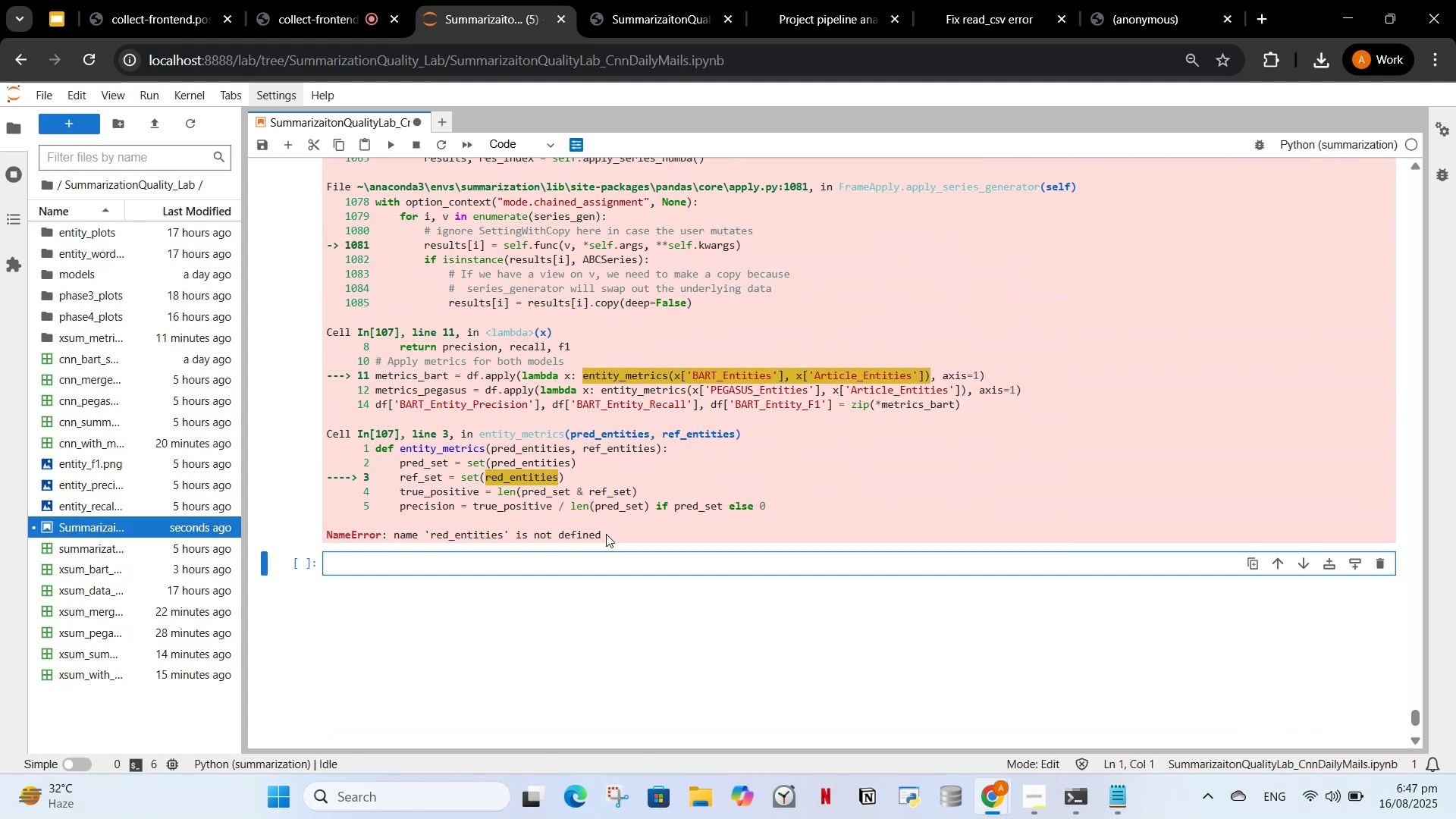 
scroll: coordinate [576, 522], scroll_direction: up, amount: 11.0
 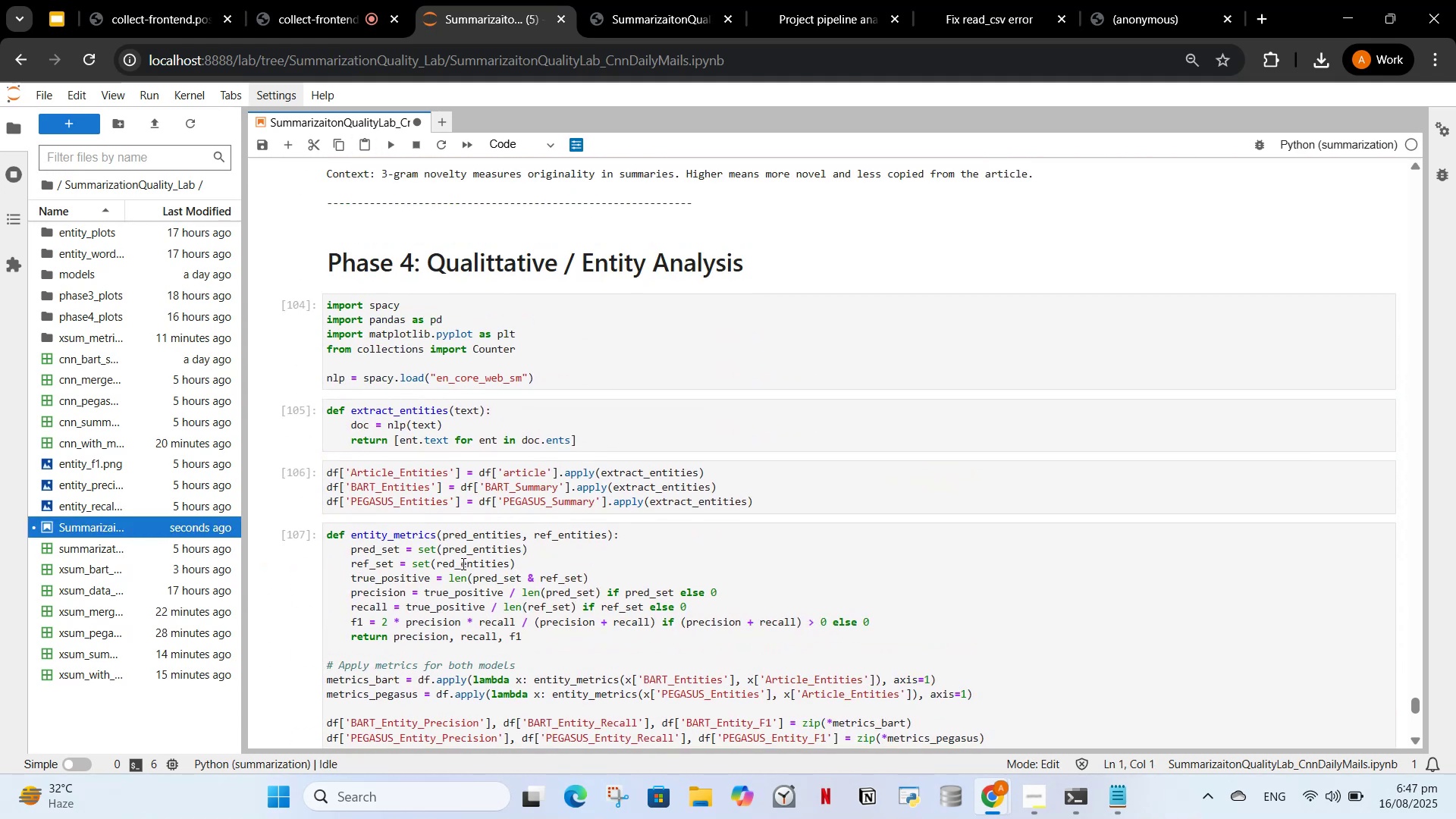 
left_click([459, 563])
 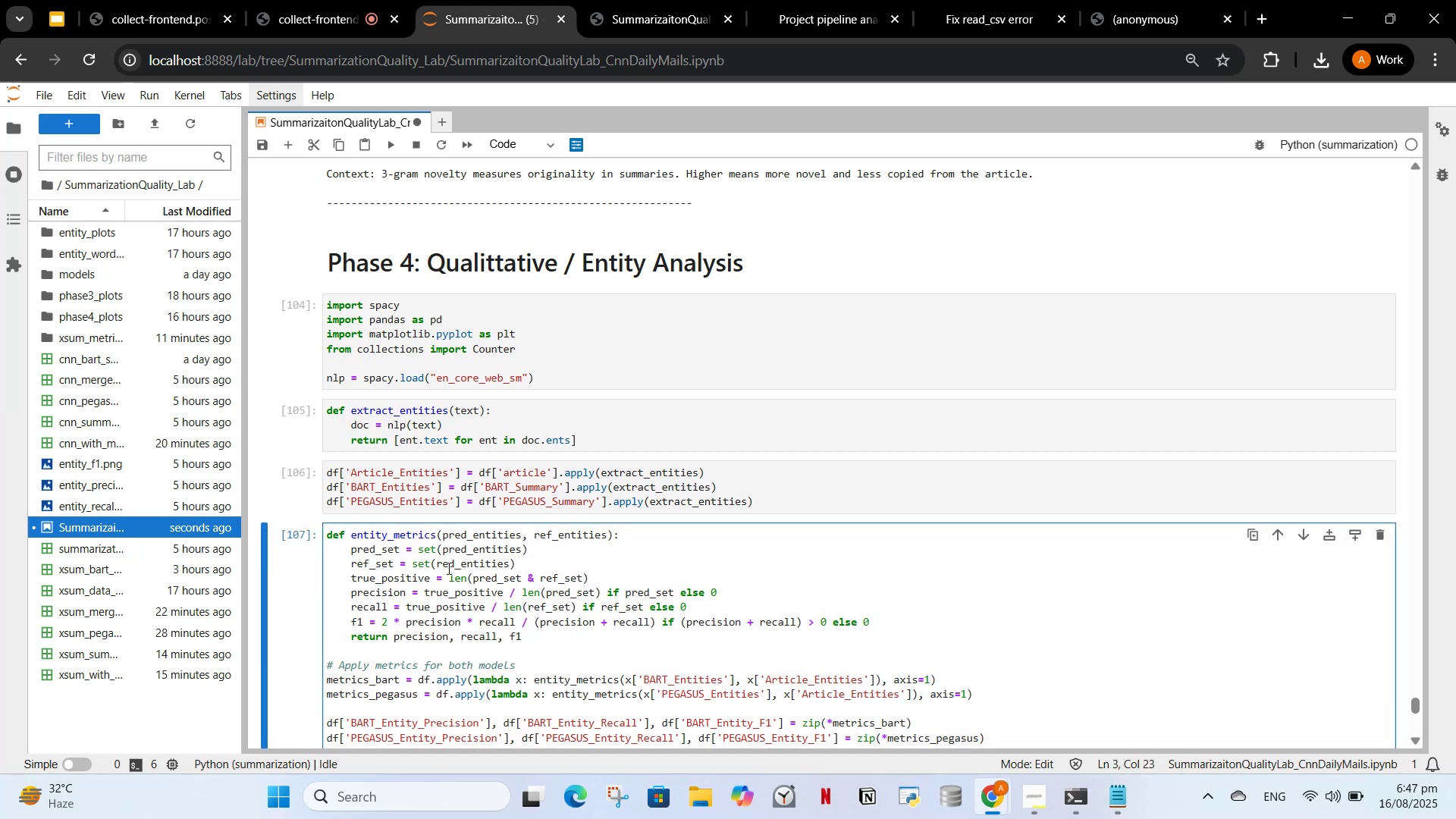 
key(ArrowLeft)
 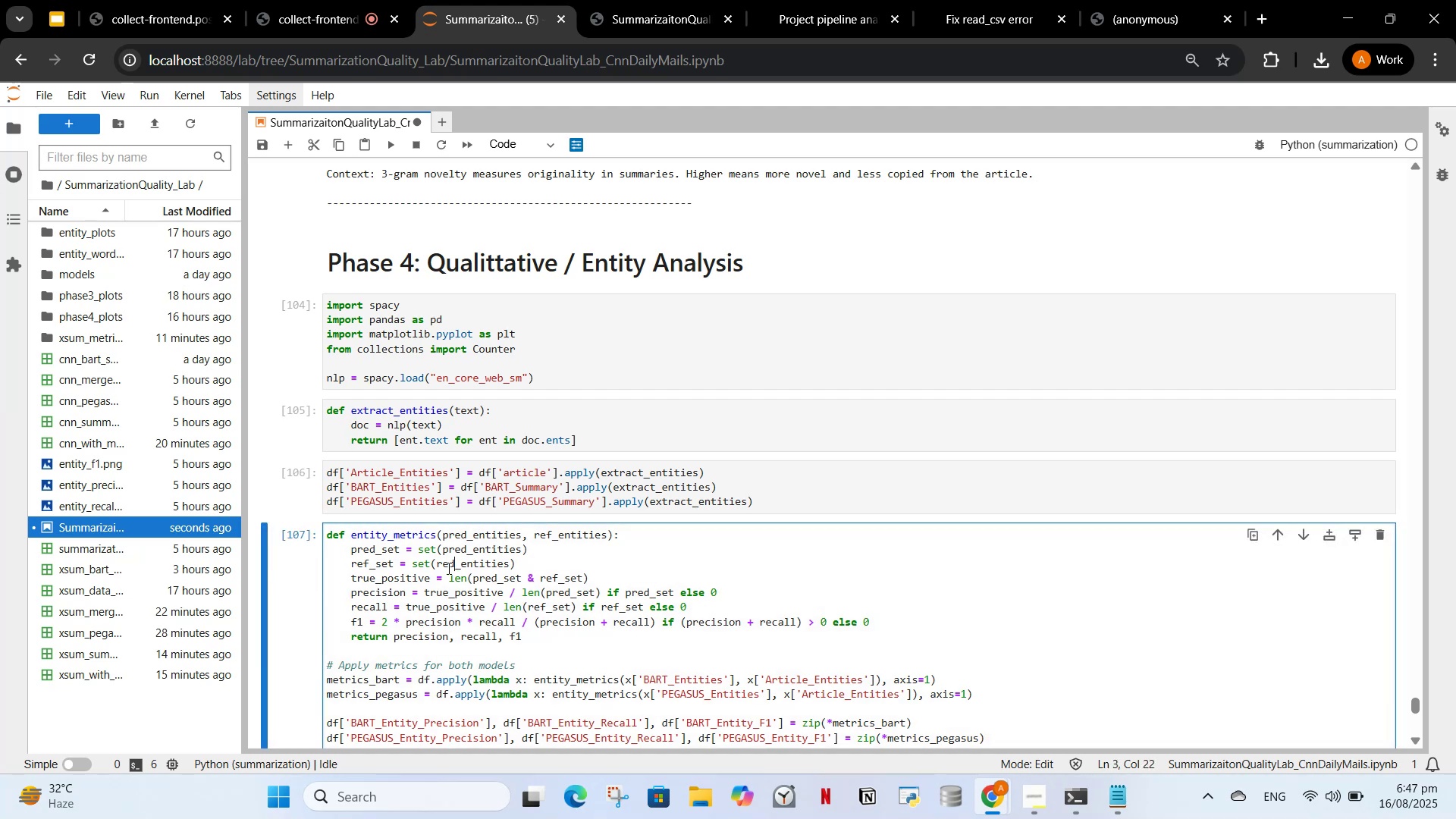 
key(ArrowLeft)
 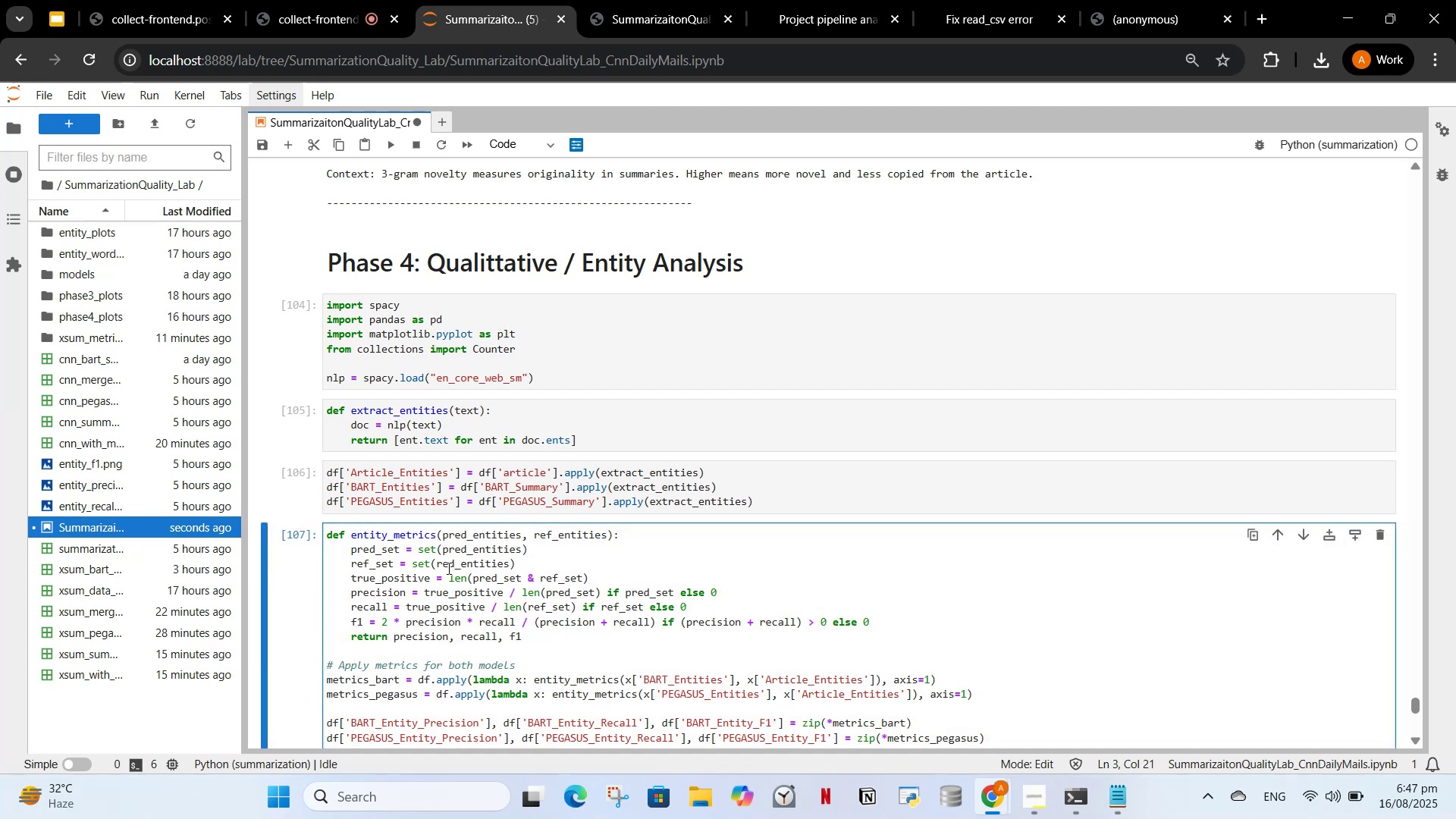 
key(ArrowRight)
 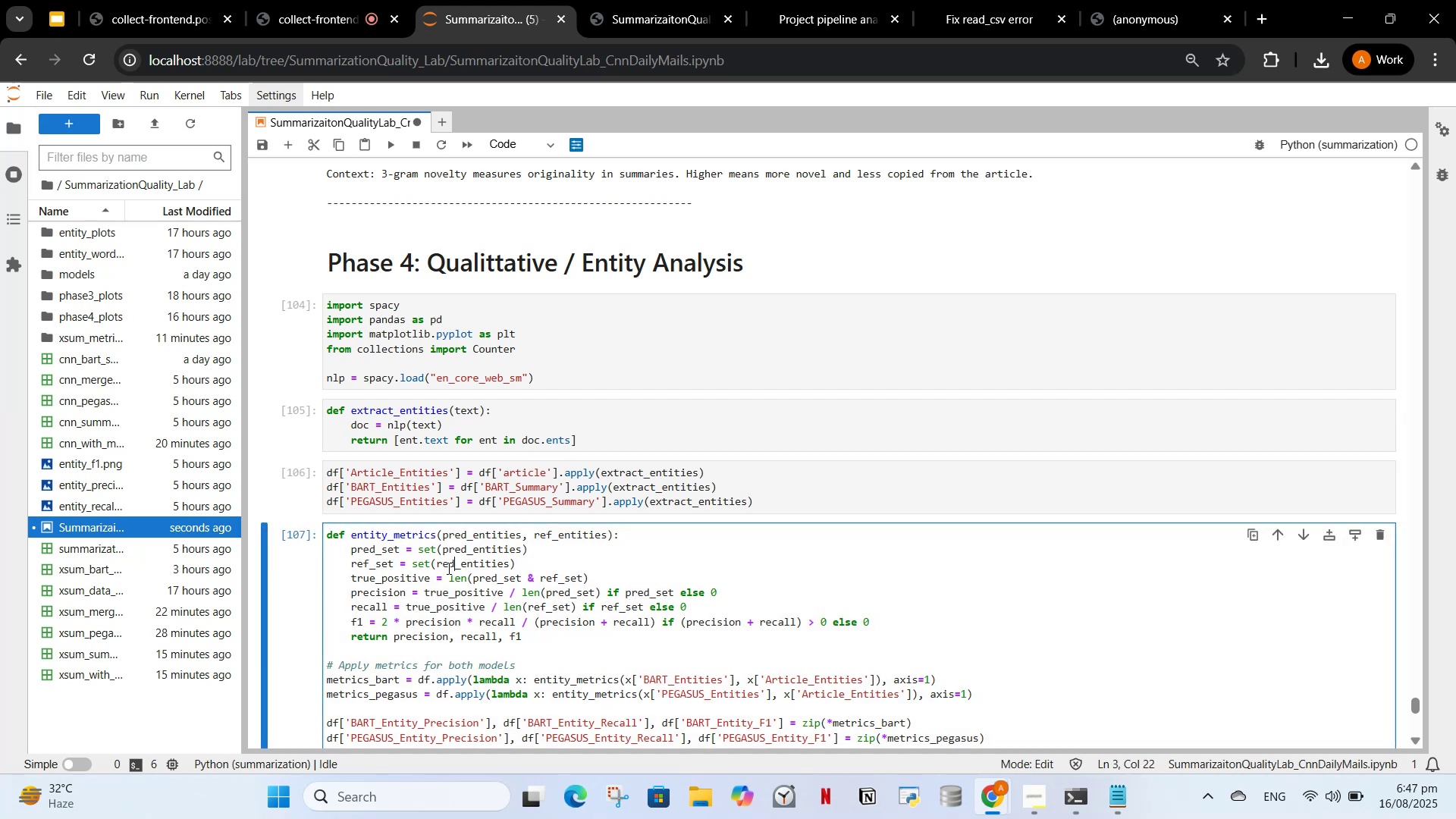 
key(Backspace)
 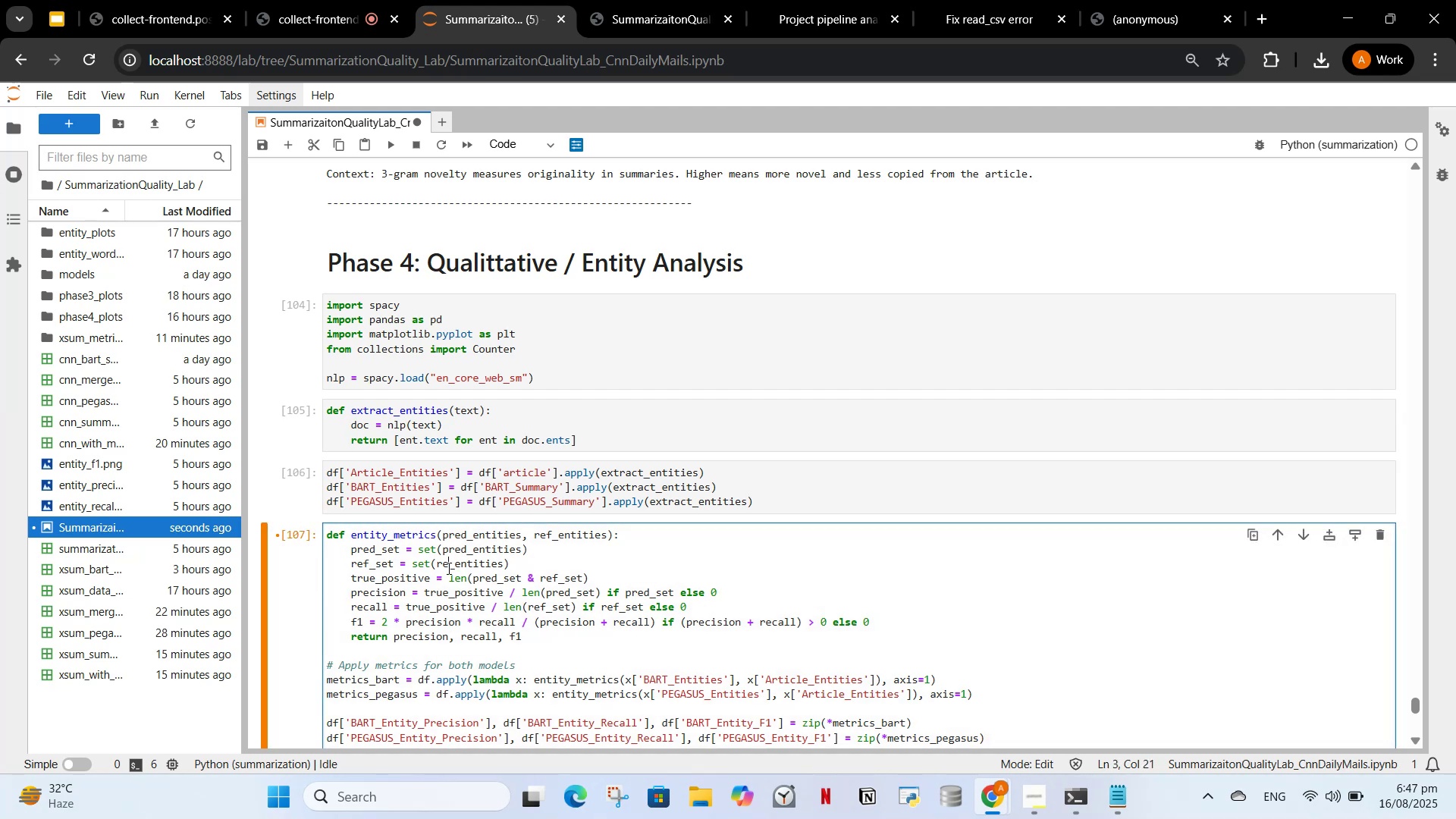 
key(F)
 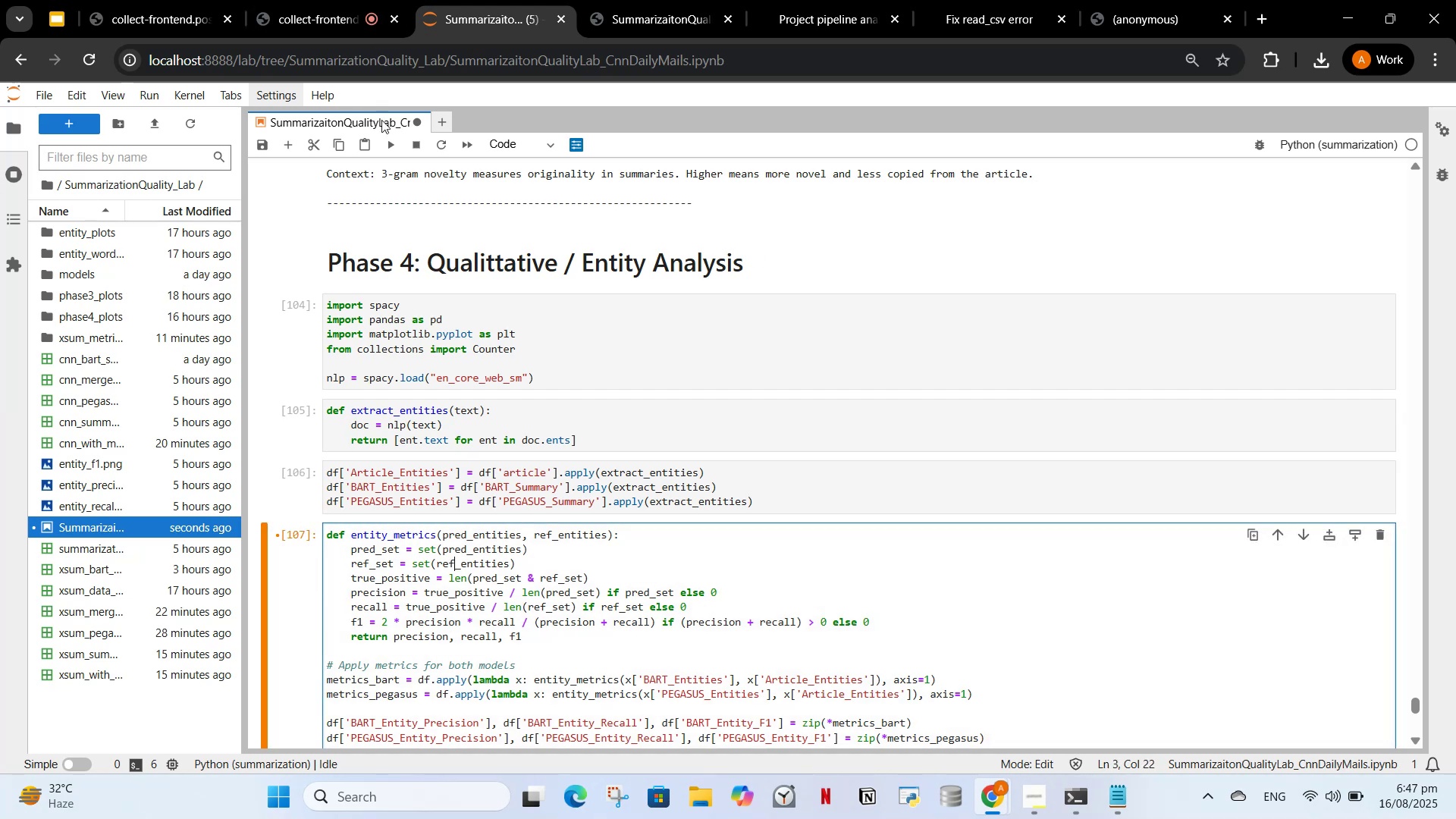 
left_click([388, 148])
 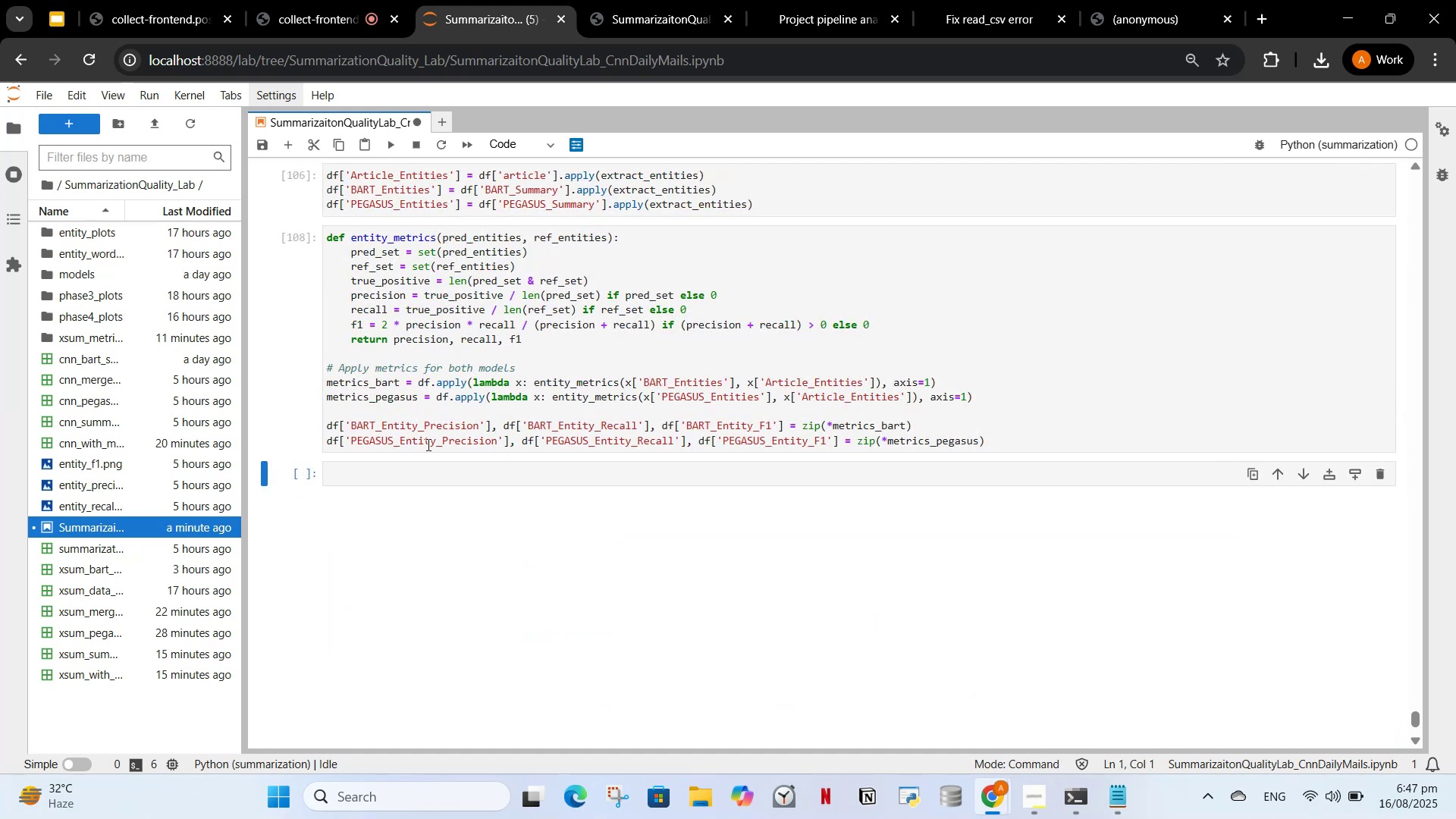 
left_click([630, 0])
 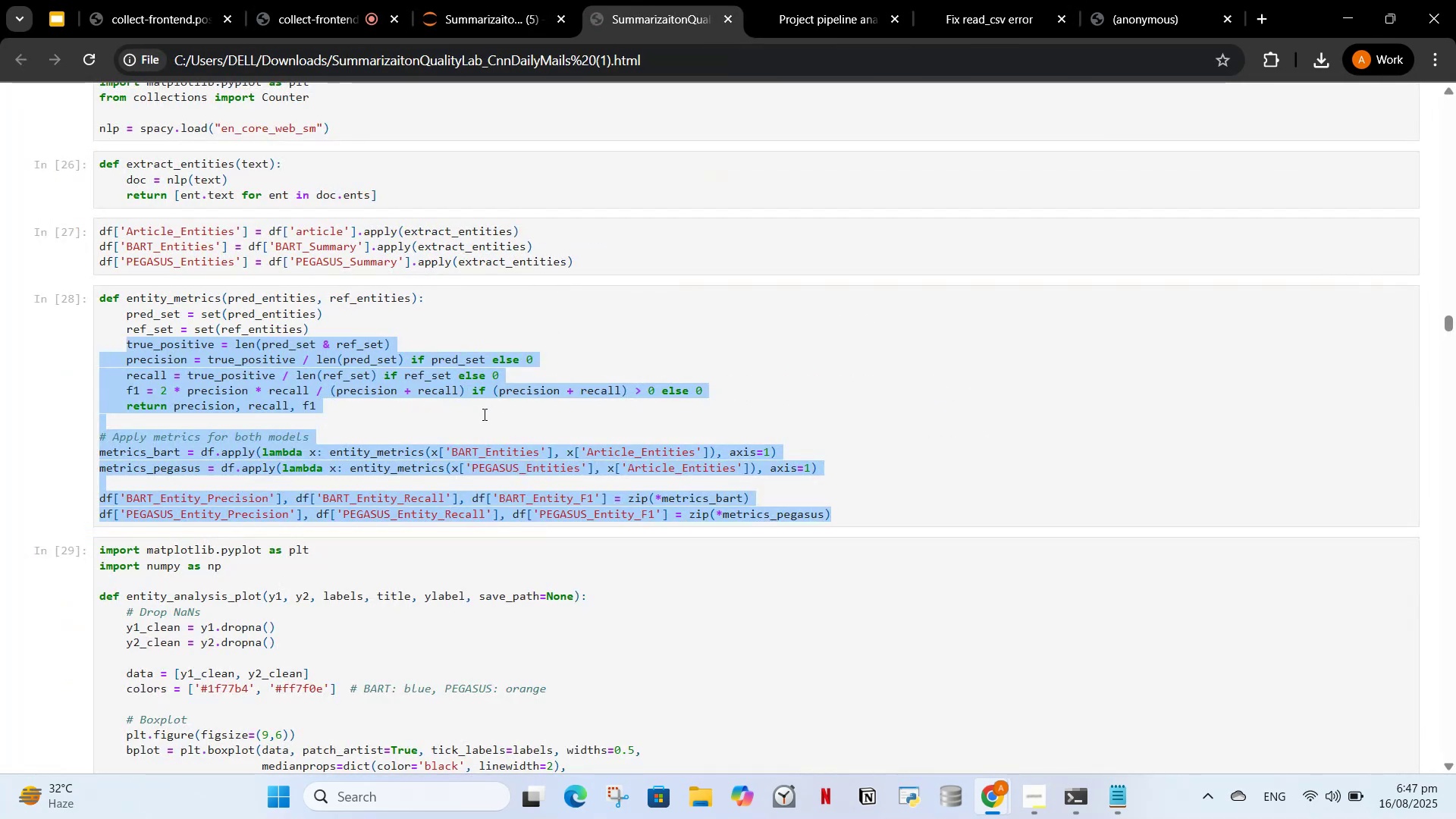 
scroll: coordinate [338, 457], scroll_direction: down, amount: 9.0
 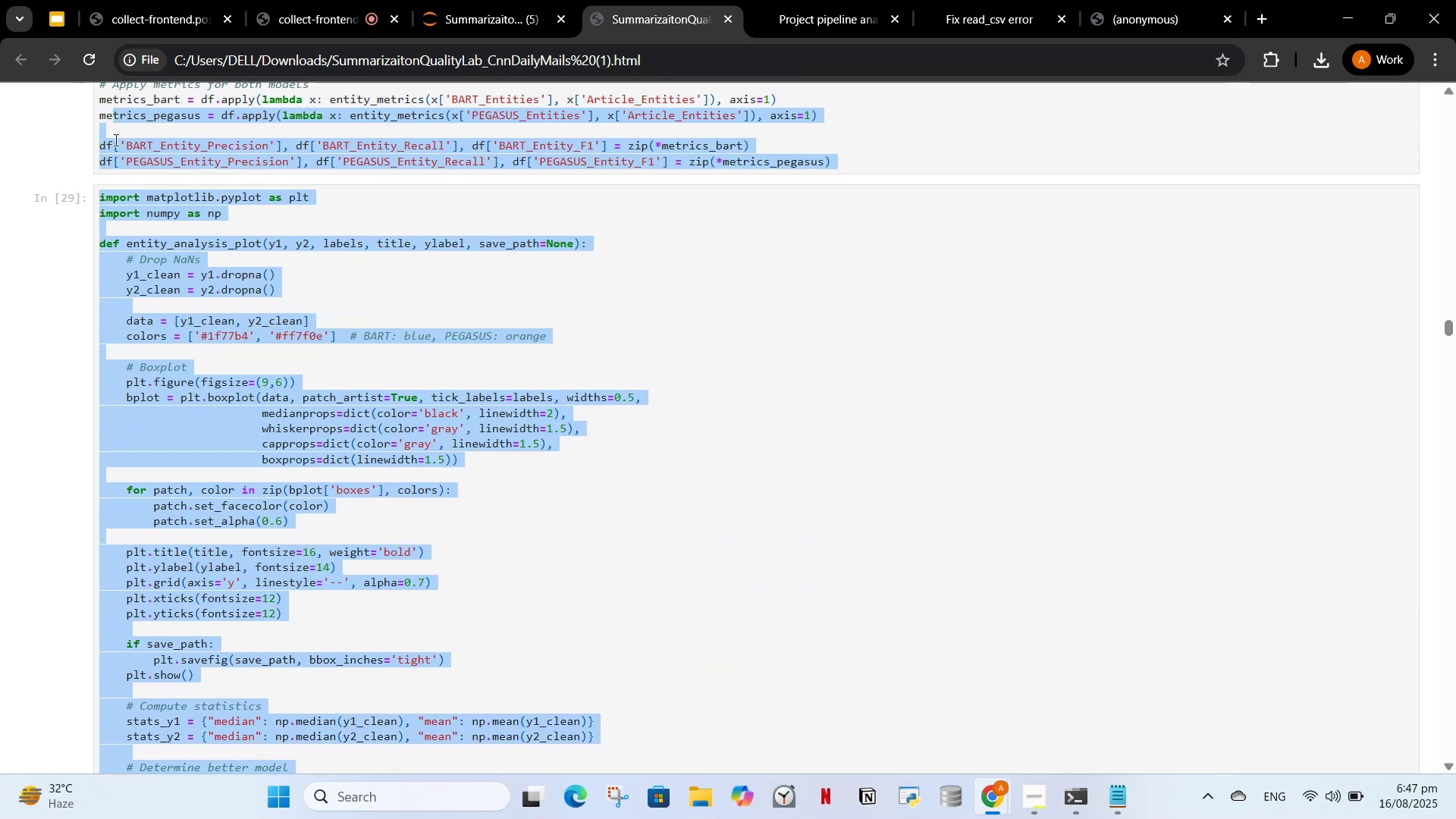 
key(Control+C)
 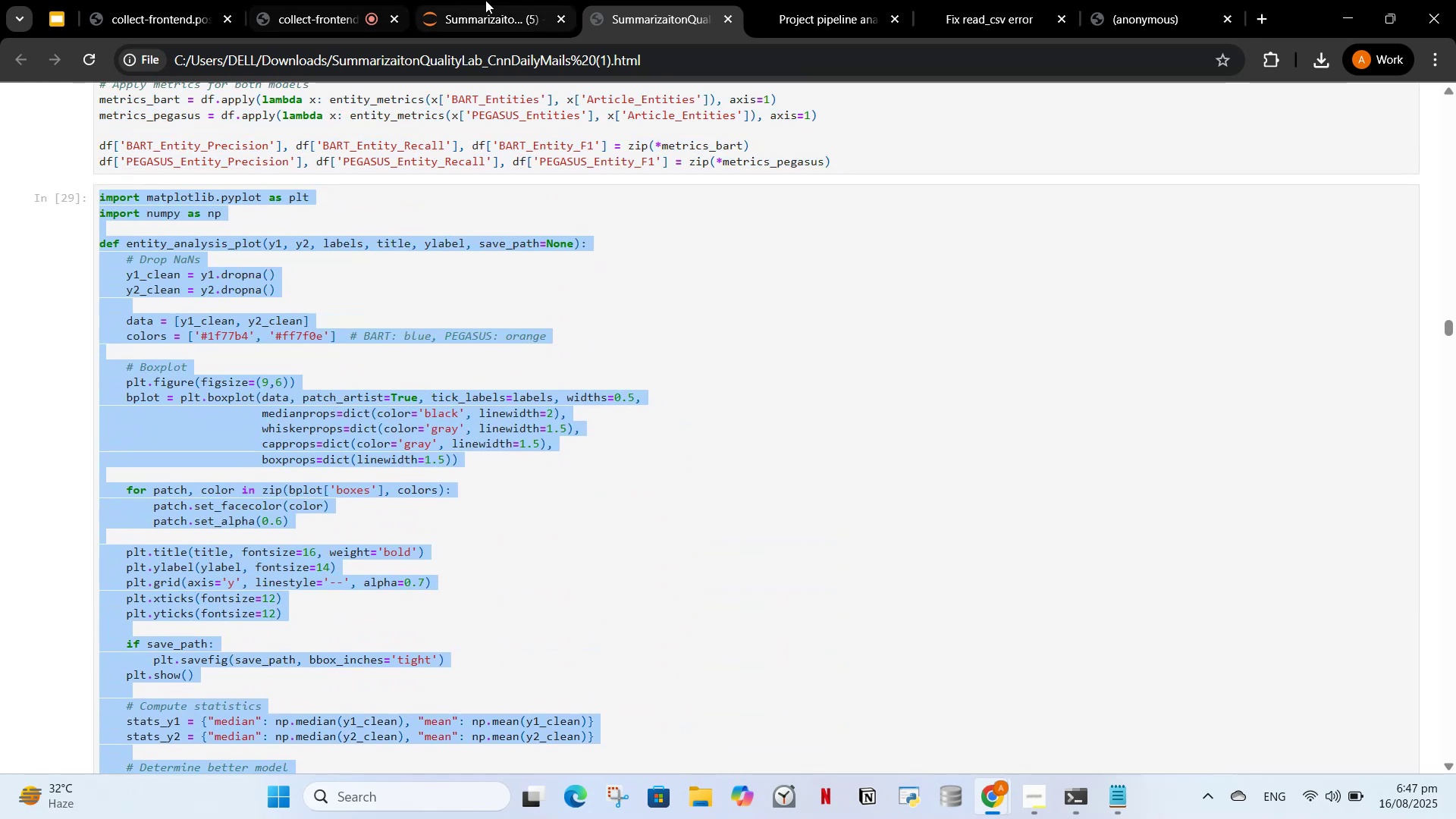 
left_click([493, 0])
 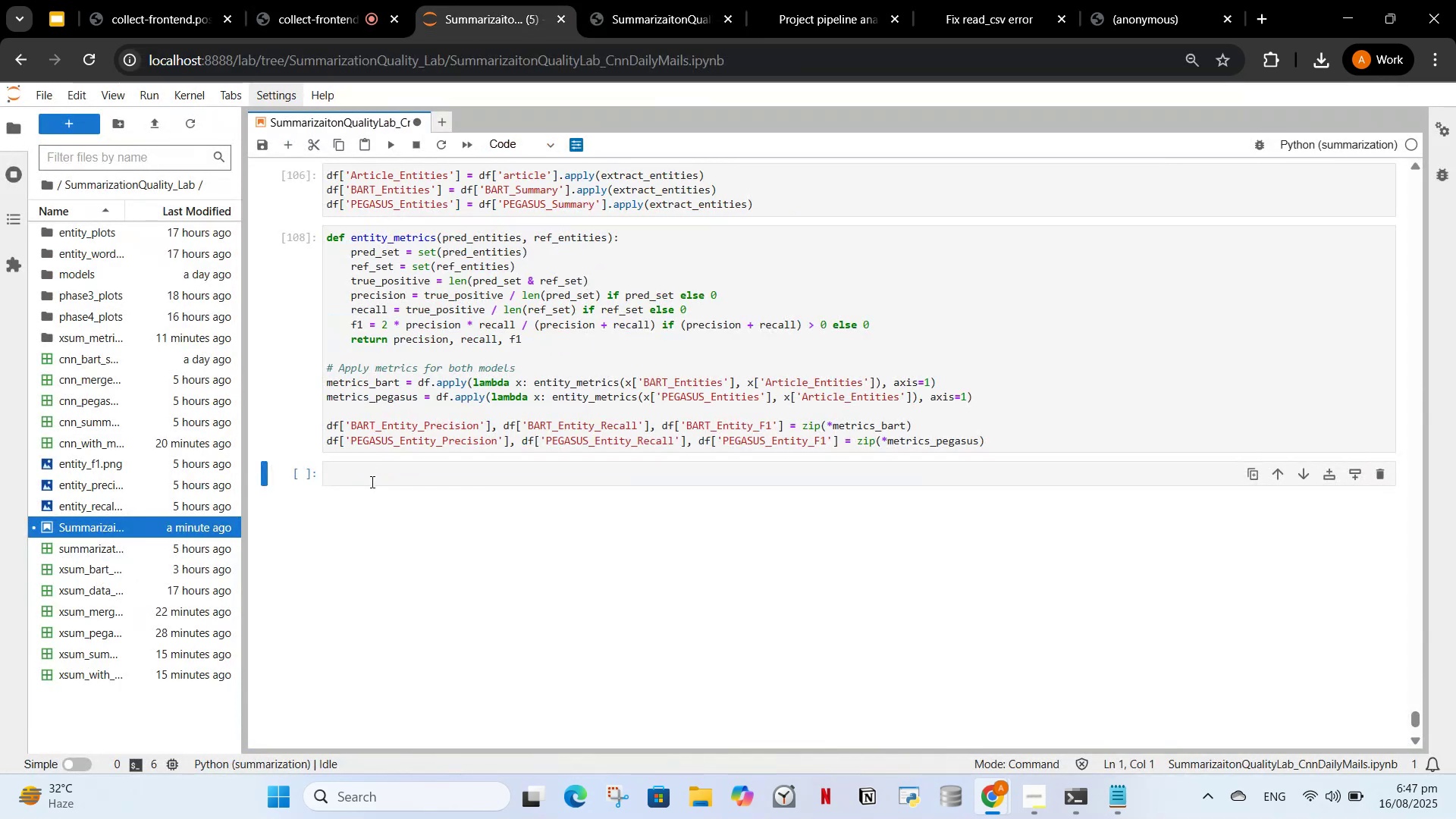 
left_click([371, 482])
 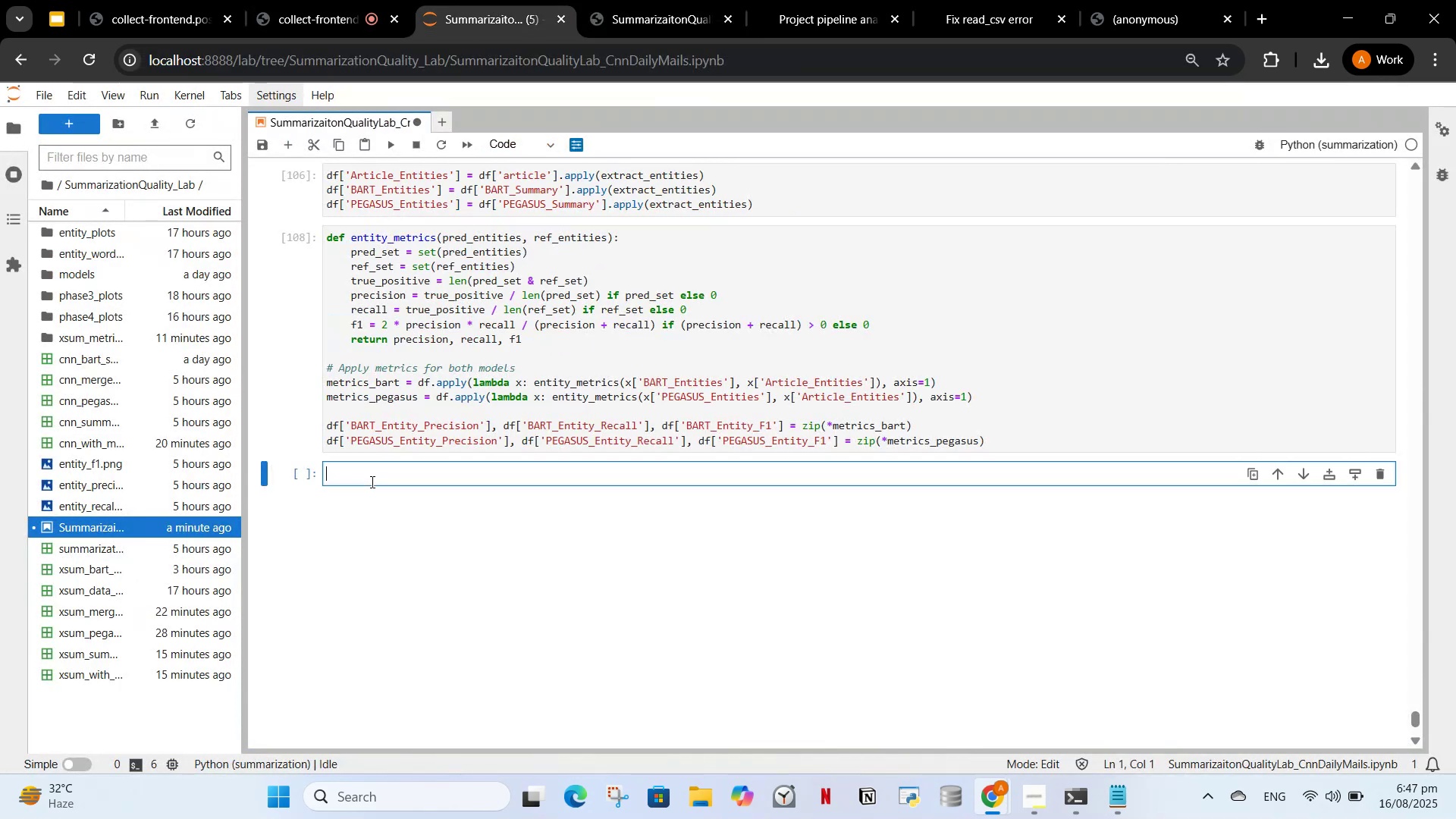 
key(Control+V)
 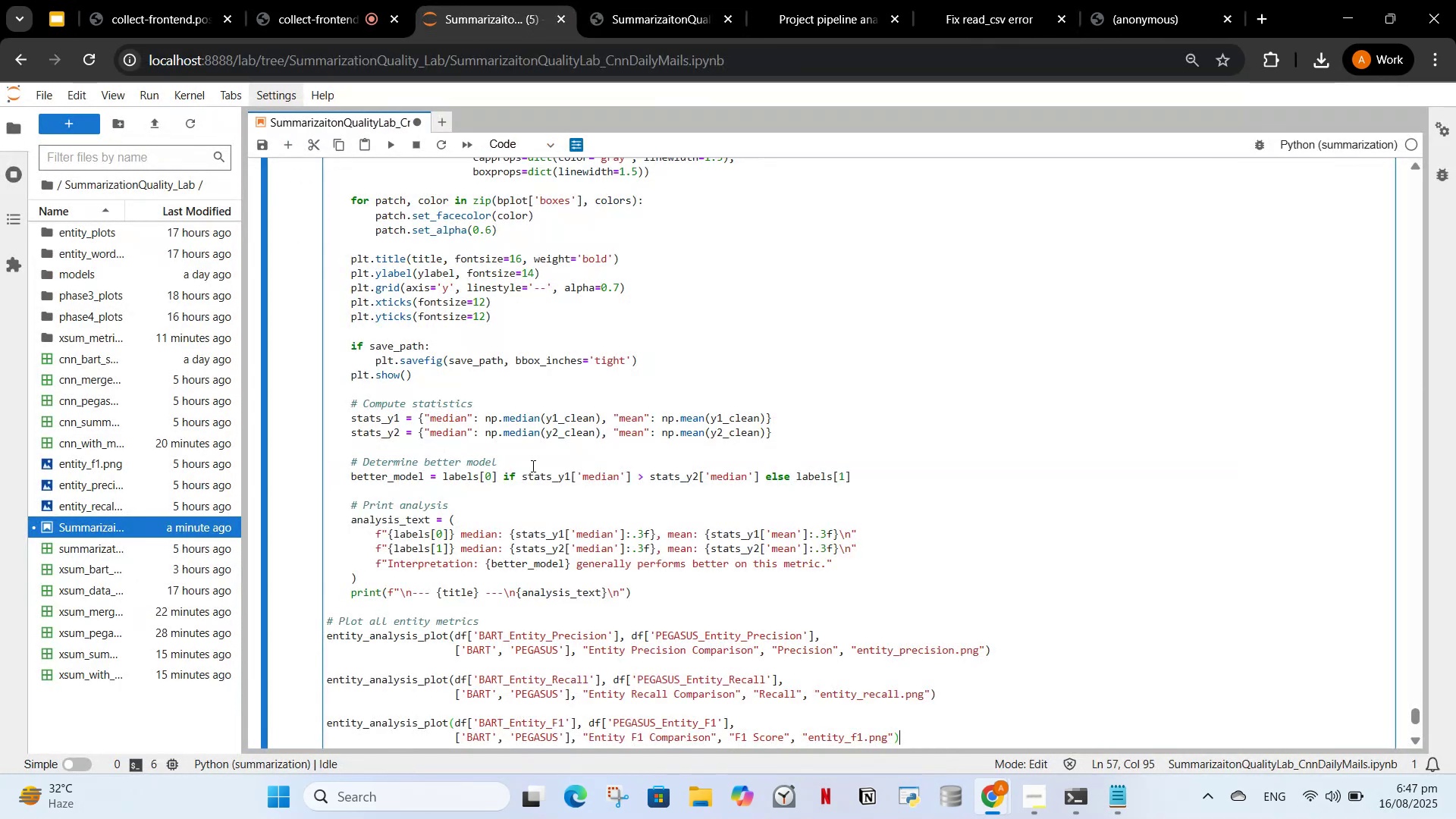 
scroll: coordinate [544, 466], scroll_direction: down, amount: 4.0
 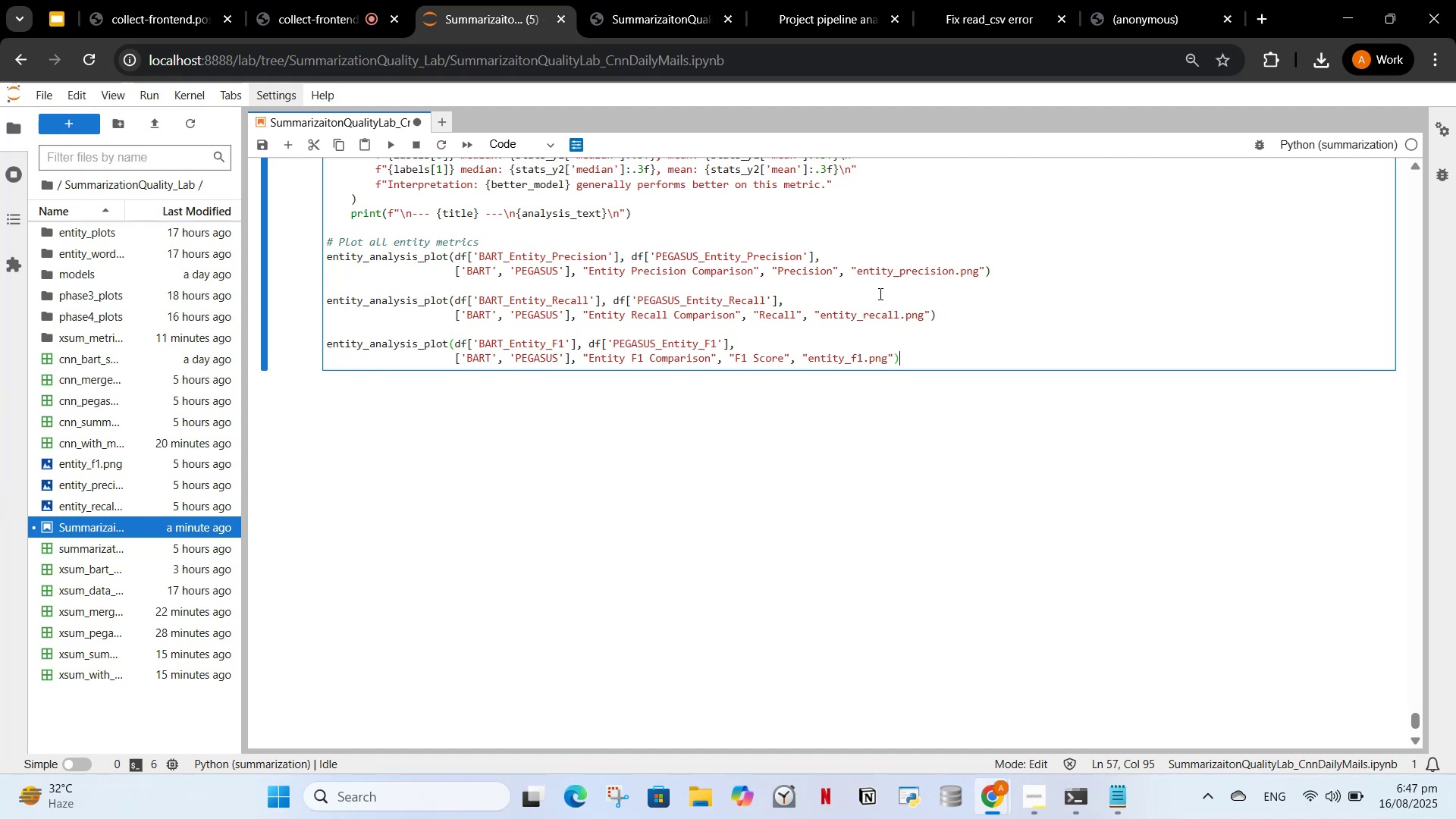 
double_click([858, 273])
 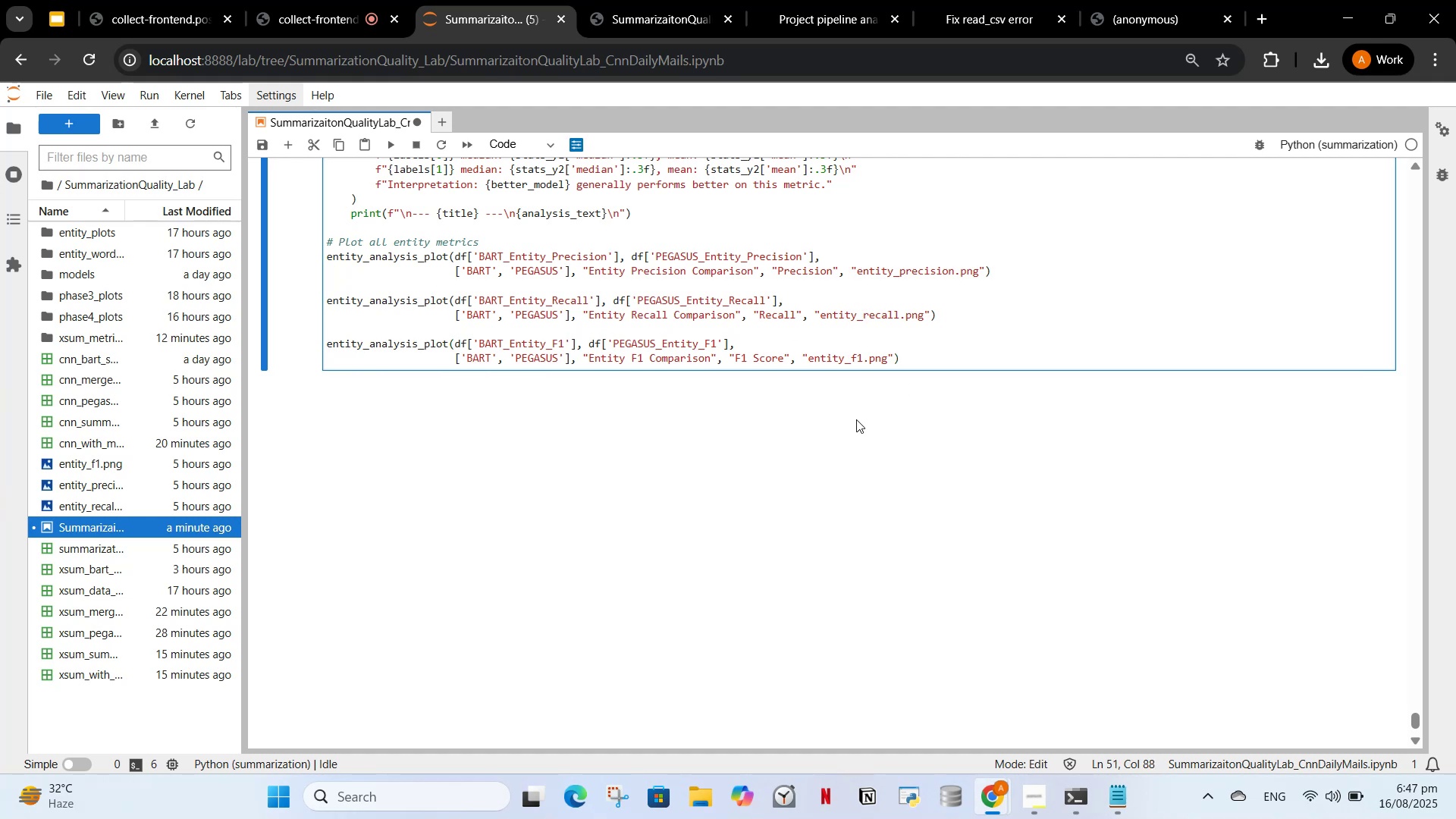 
scroll: coordinate [856, 419], scroll_direction: up, amount: 1.0
 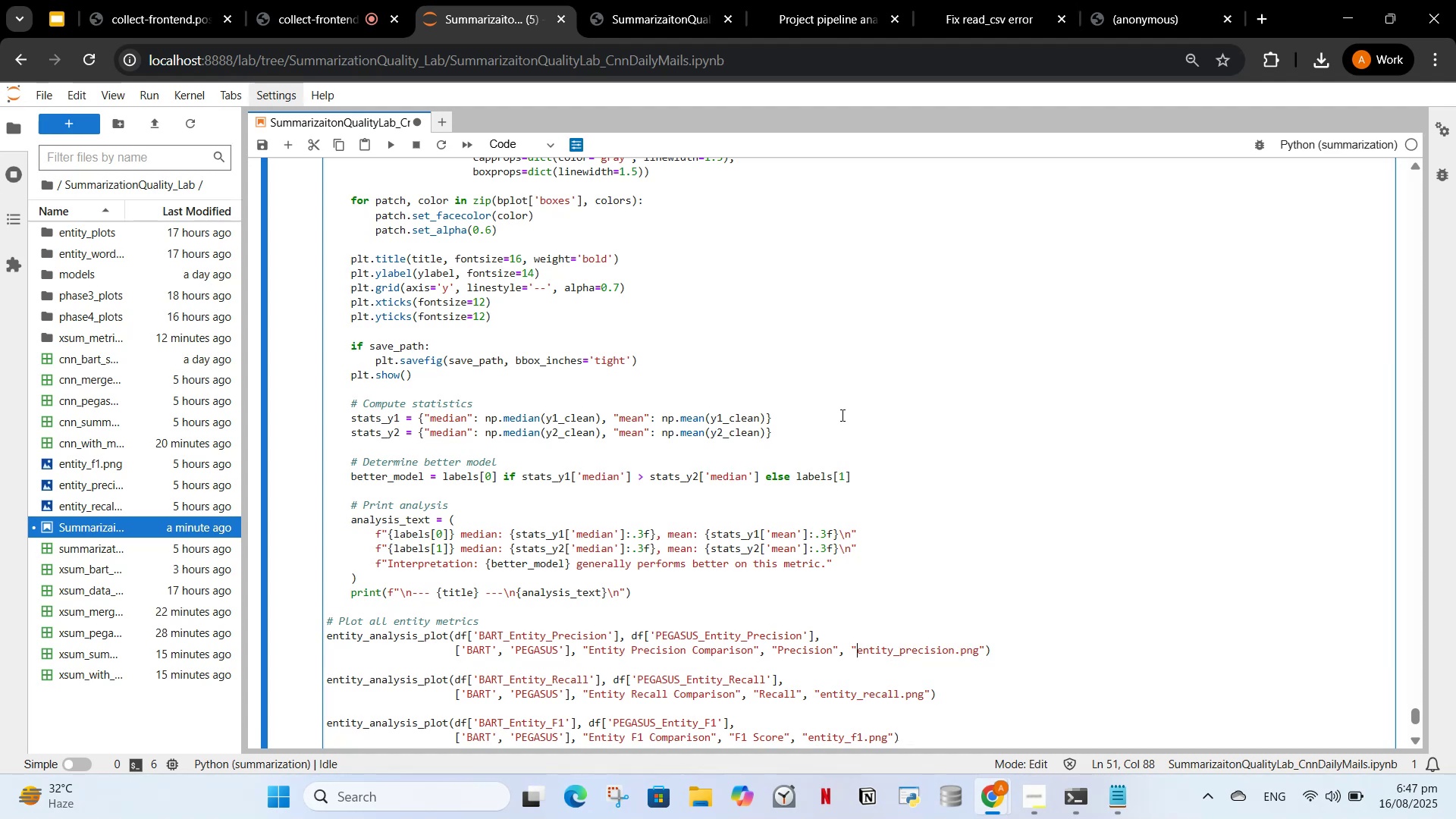 
scroll: coordinate [840, 415], scroll_direction: down, amount: 1.0
 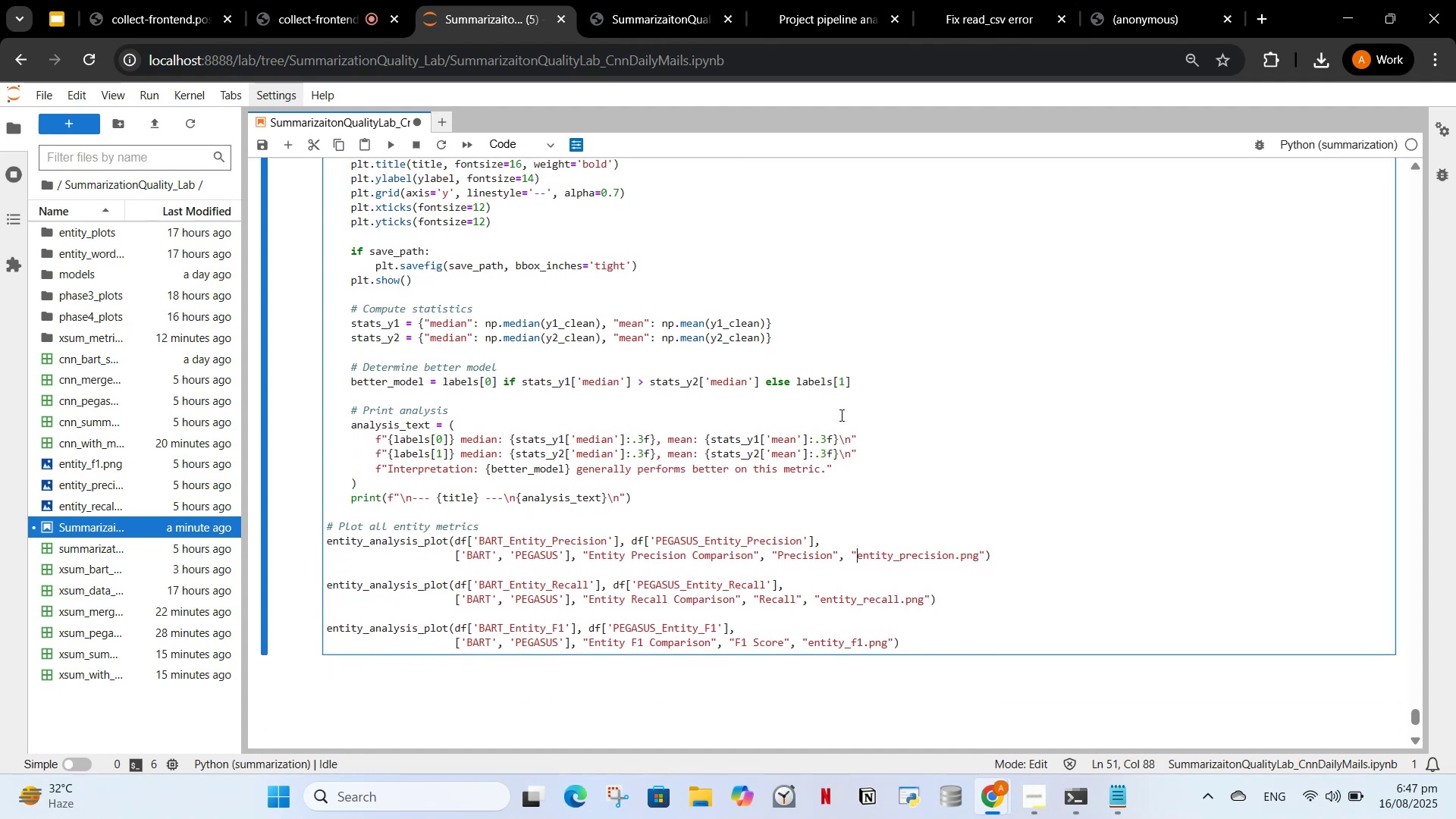 
scroll: coordinate [827, 463], scroll_direction: up, amount: 8.0
 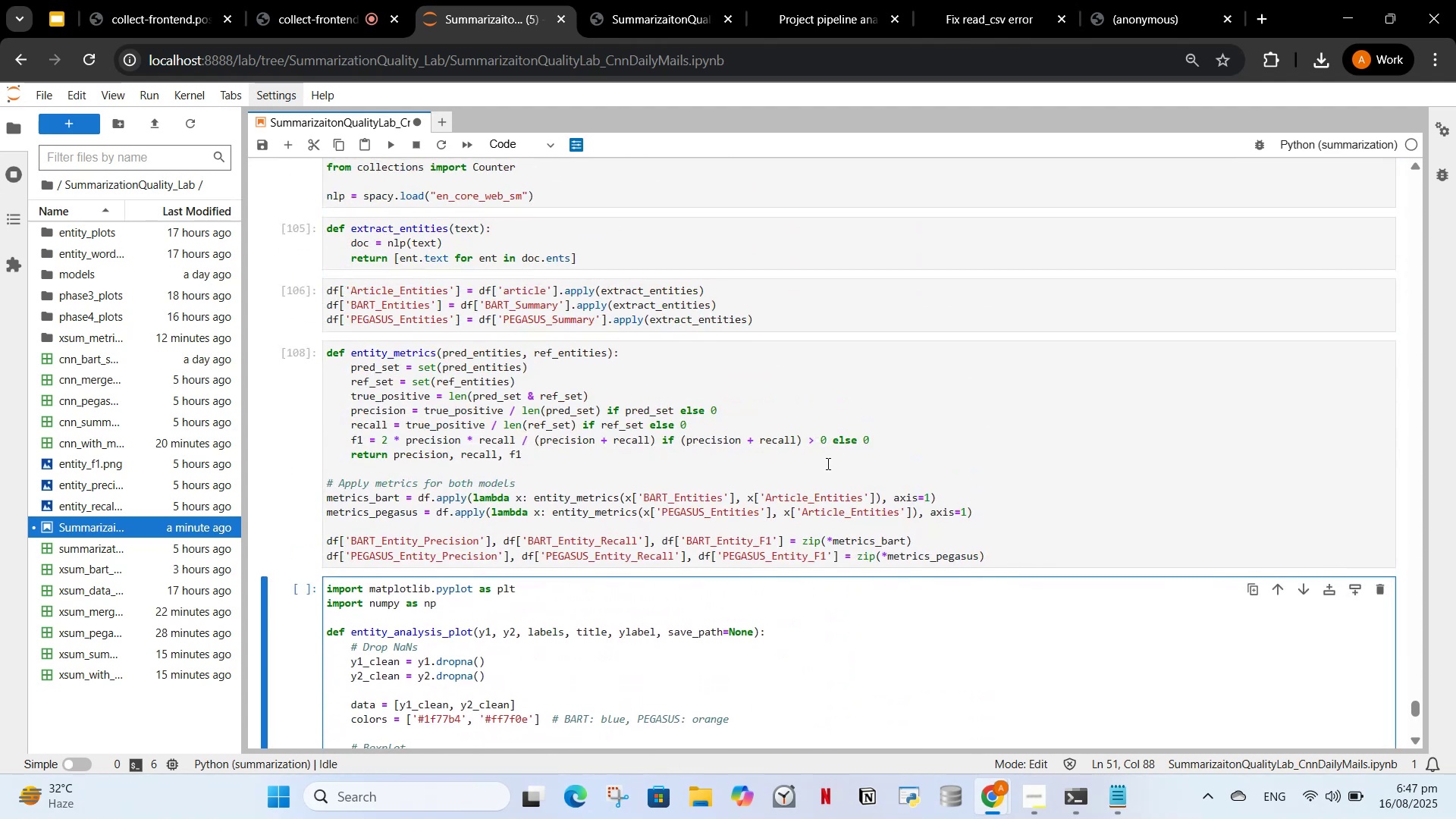 
scroll: coordinate [827, 463], scroll_direction: down, amount: 4.0
 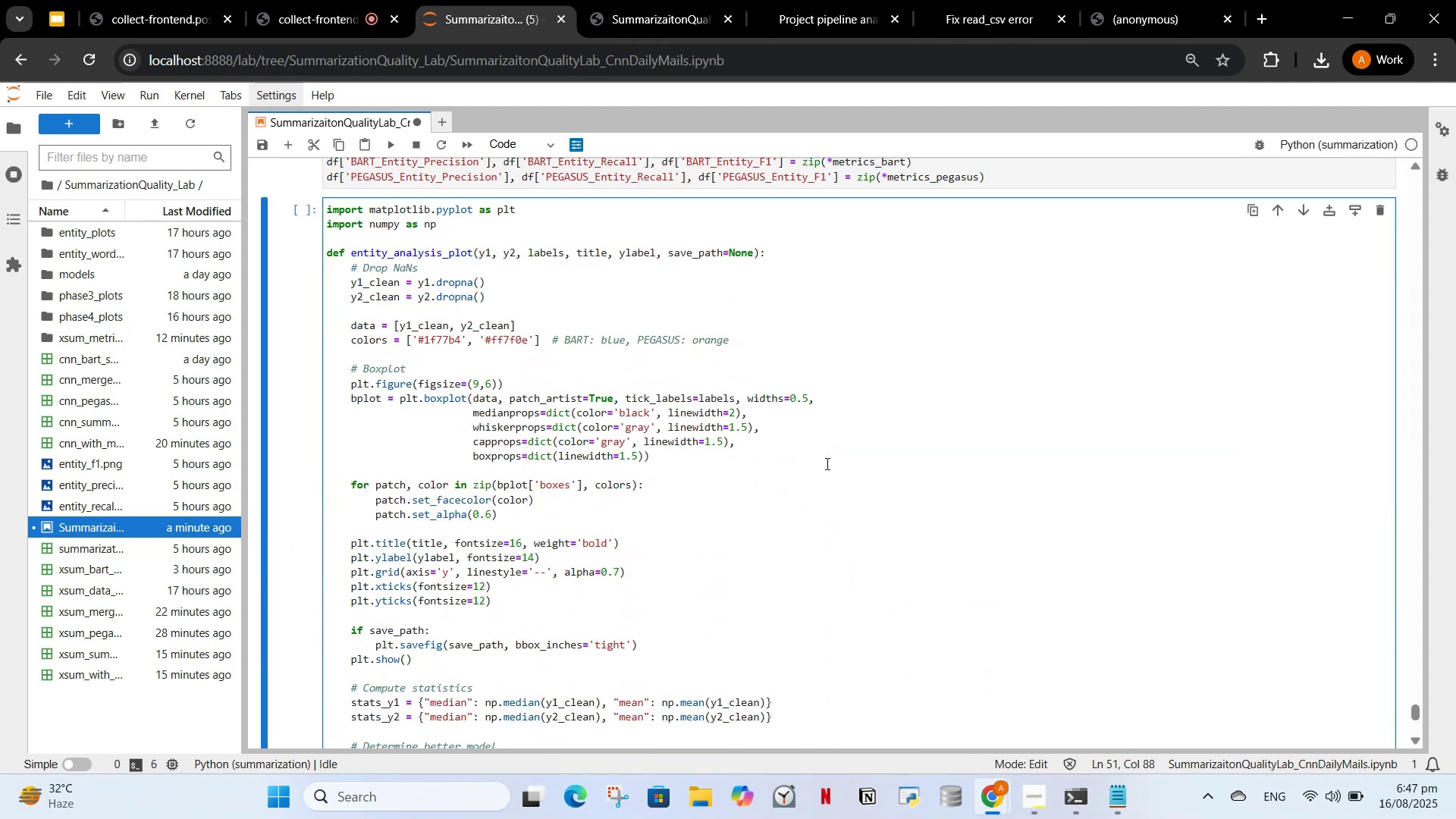 
left_click([826, 463])
 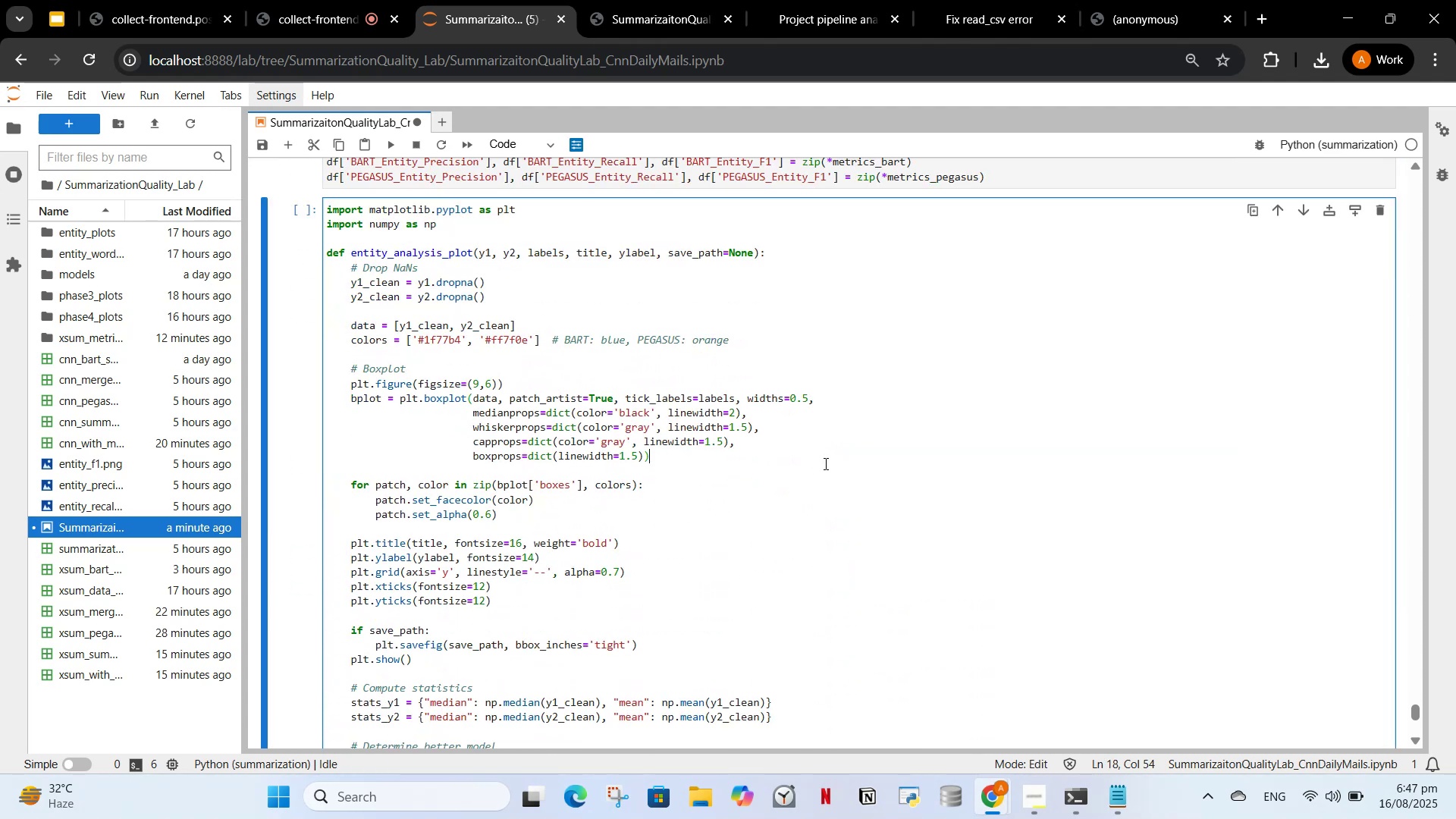 
key(Control+A)
 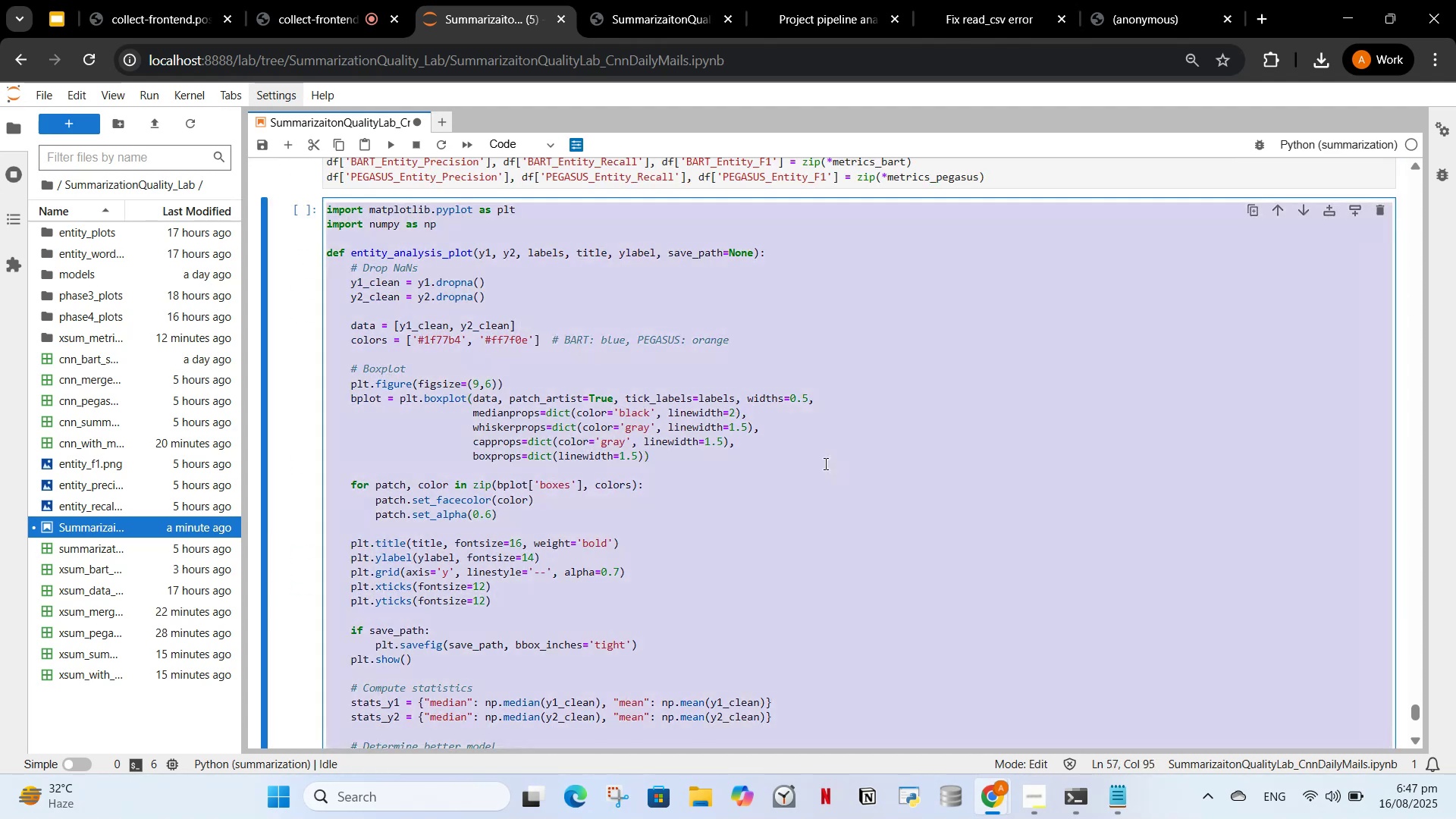 
key(Control+C)
 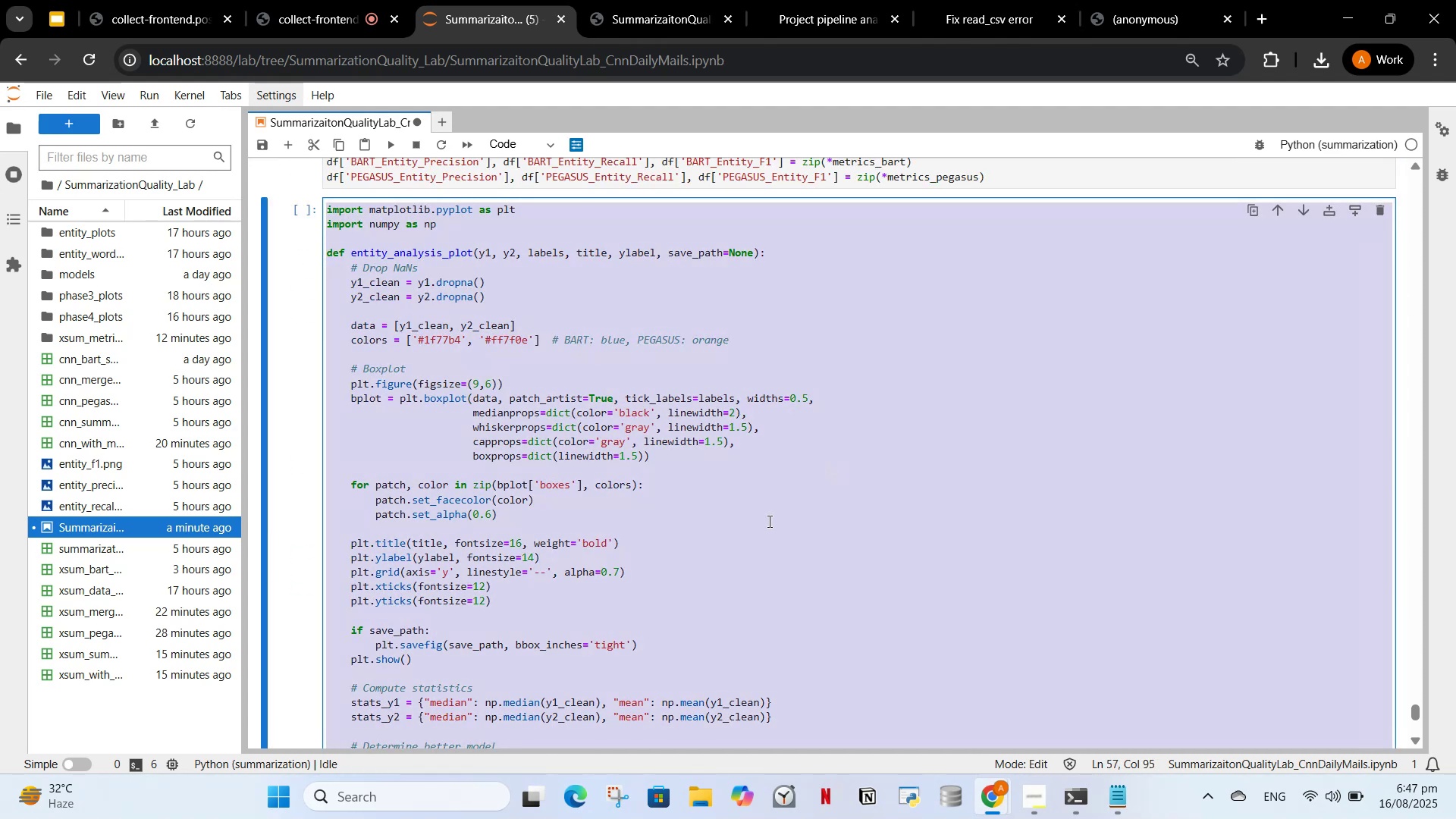 
scroll: coordinate [767, 522], scroll_direction: down, amount: 4.0
 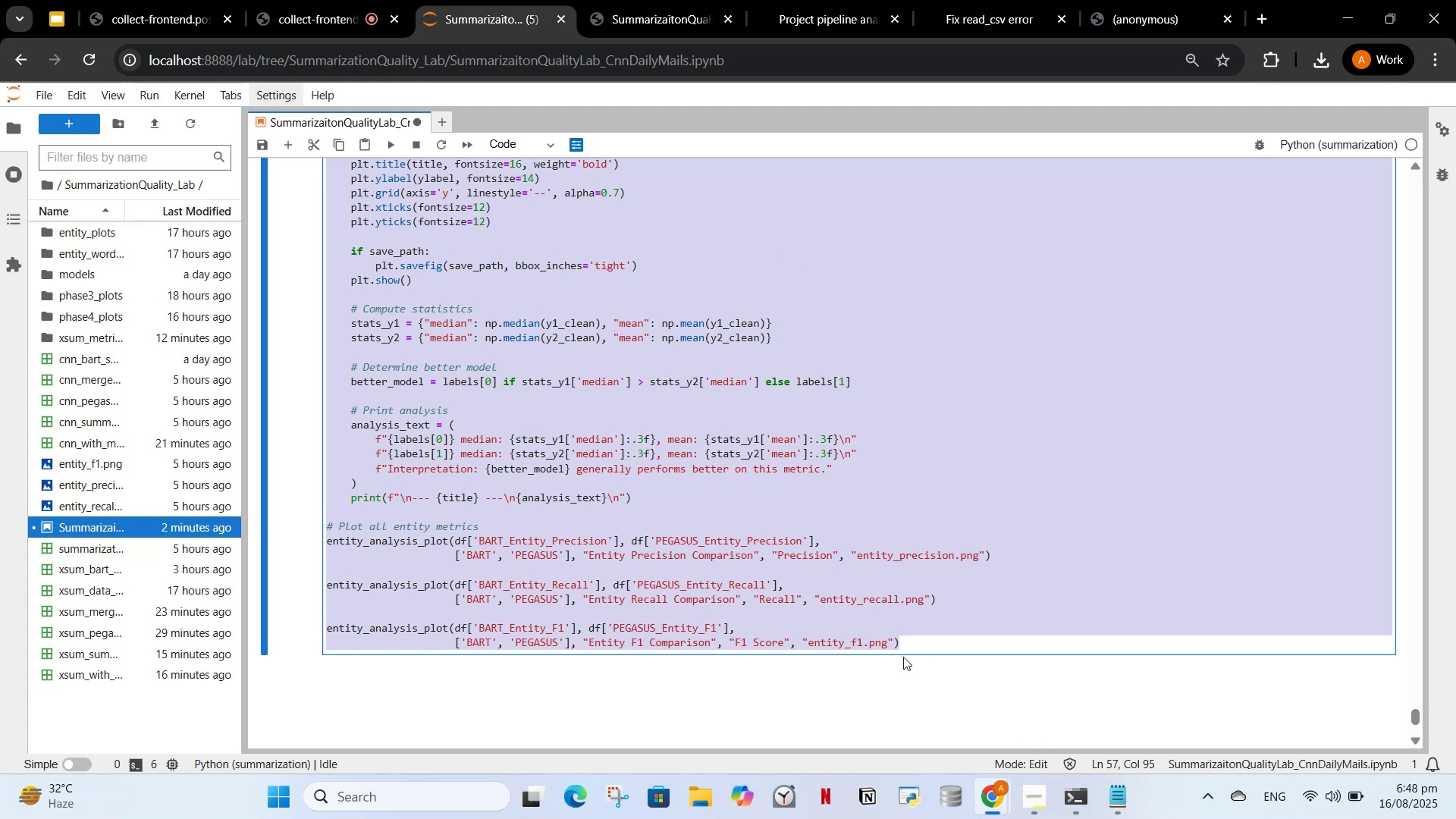 
wait(22.27)
 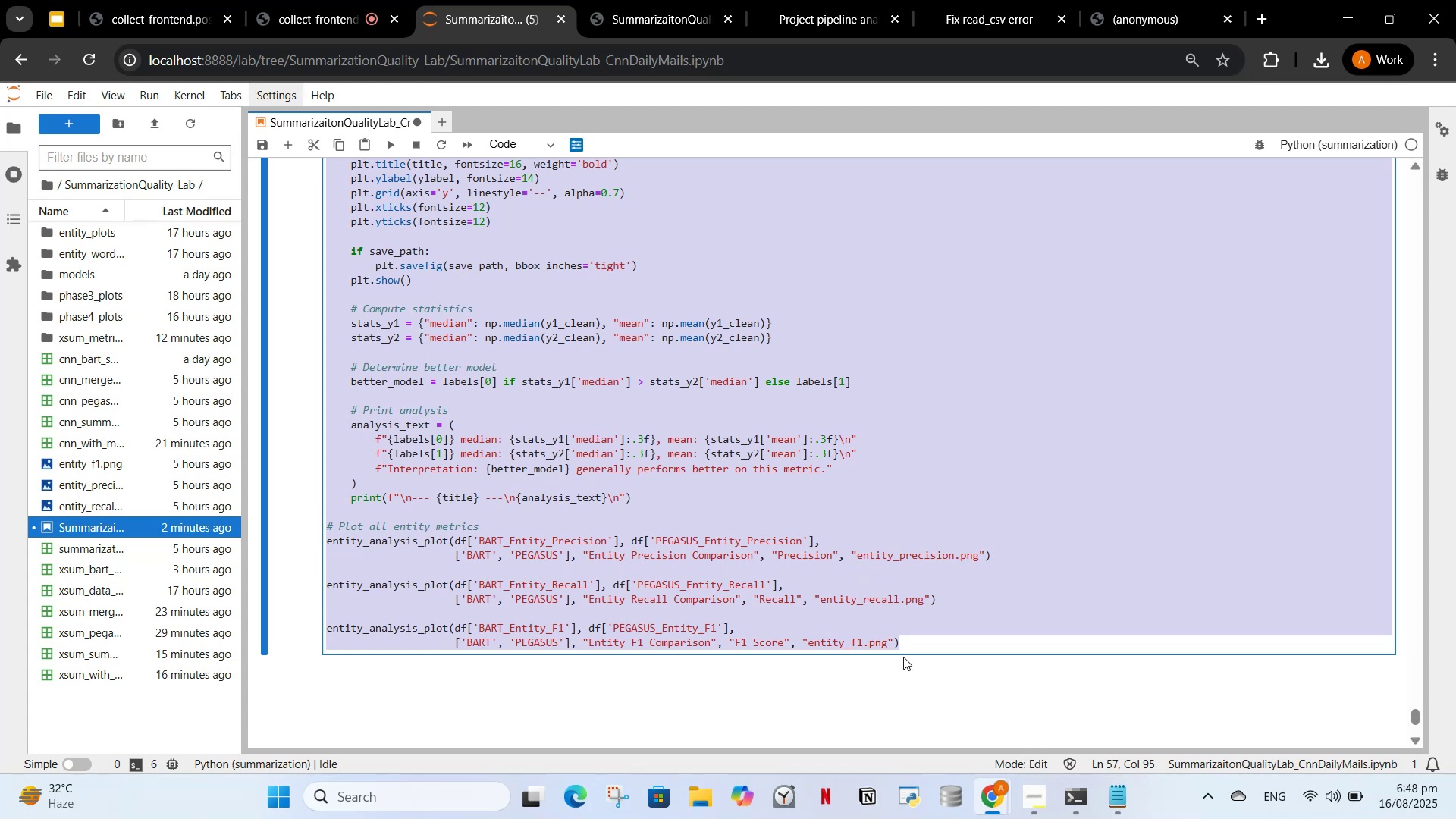 
key(Control+ControlLeft)
 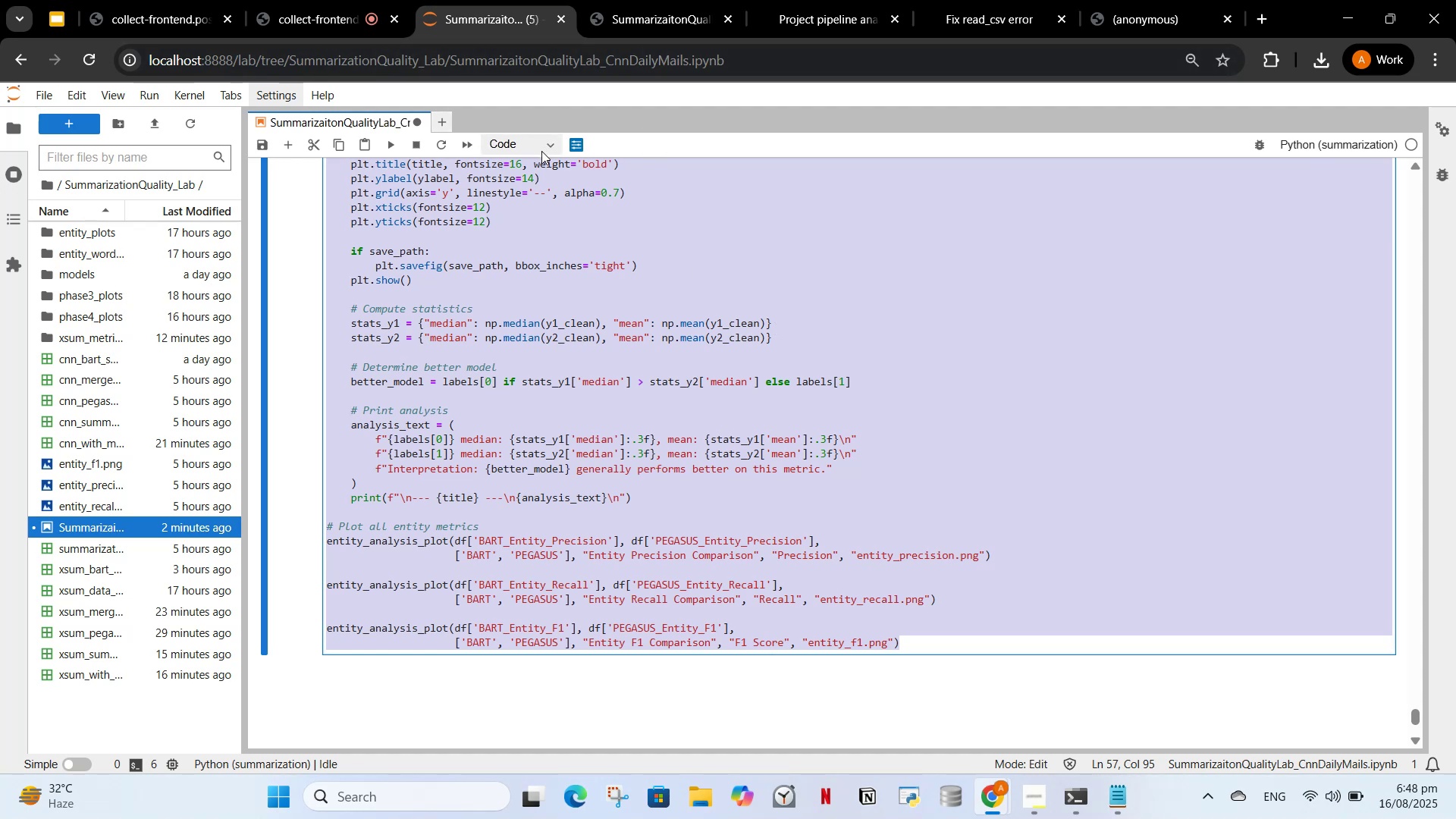 
key(Control+C)
 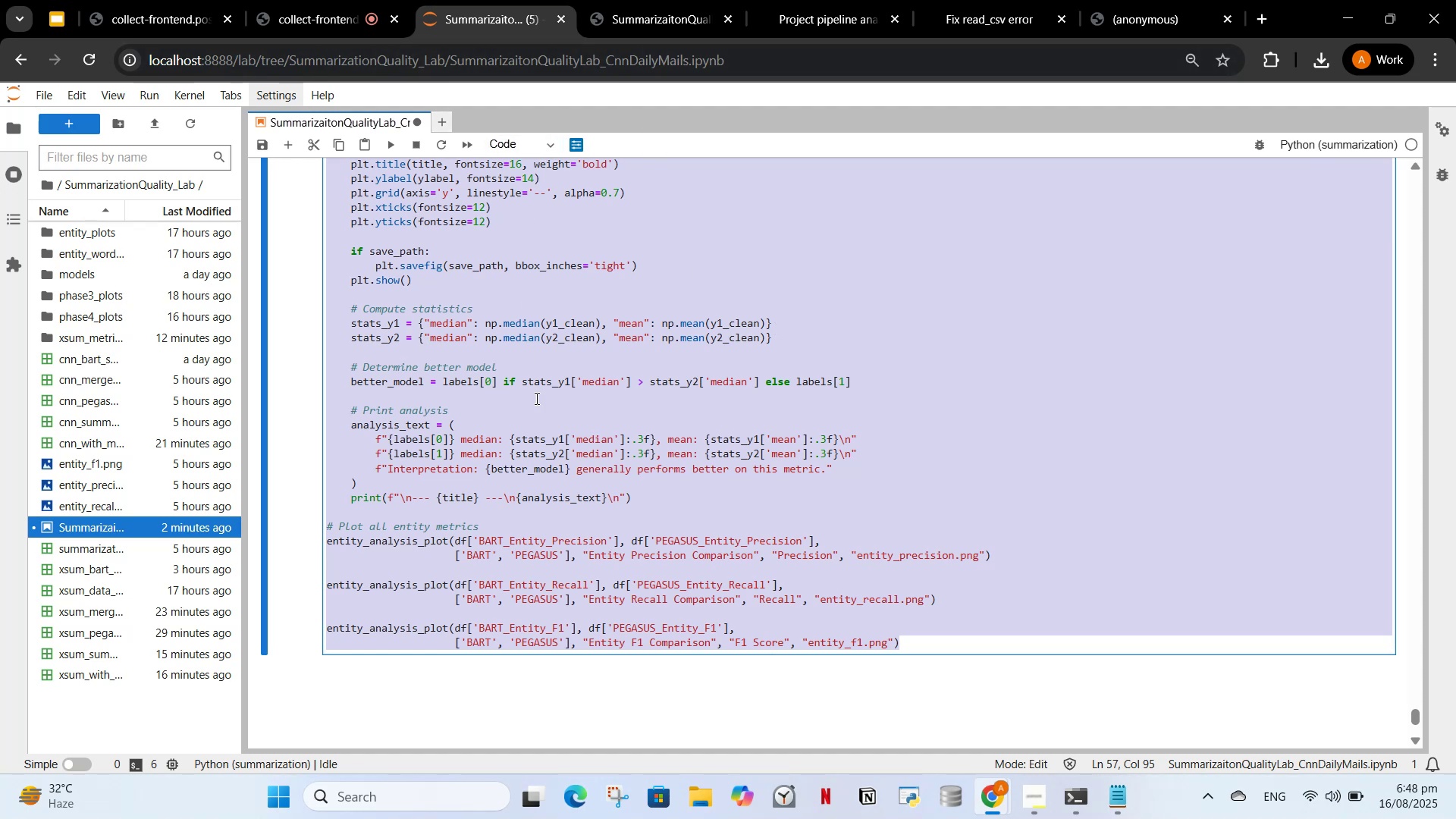 
scroll: coordinate [538, 478], scroll_direction: up, amount: 4.0
 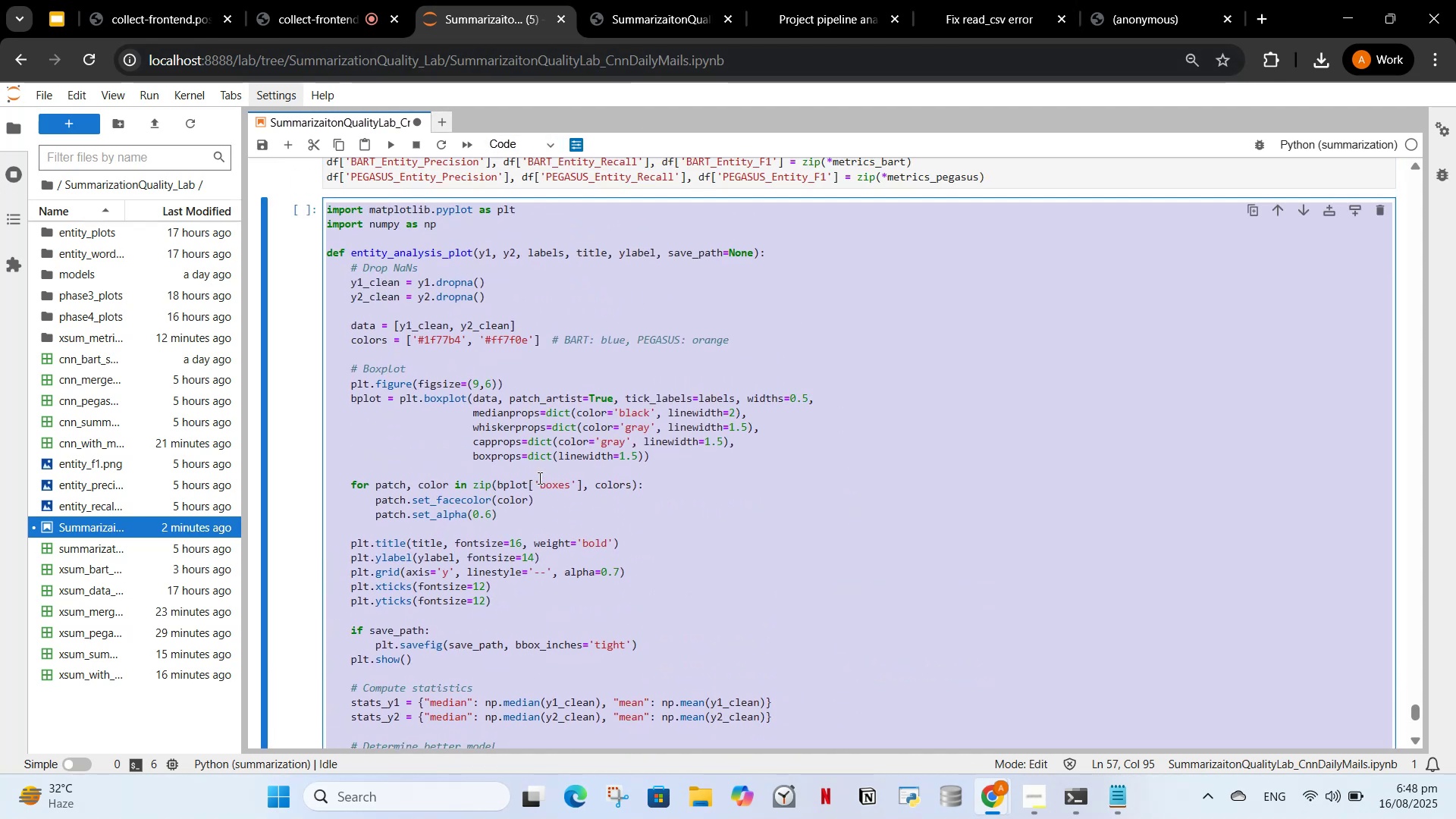 
scroll: coordinate [538, 478], scroll_direction: down, amount: 3.0
 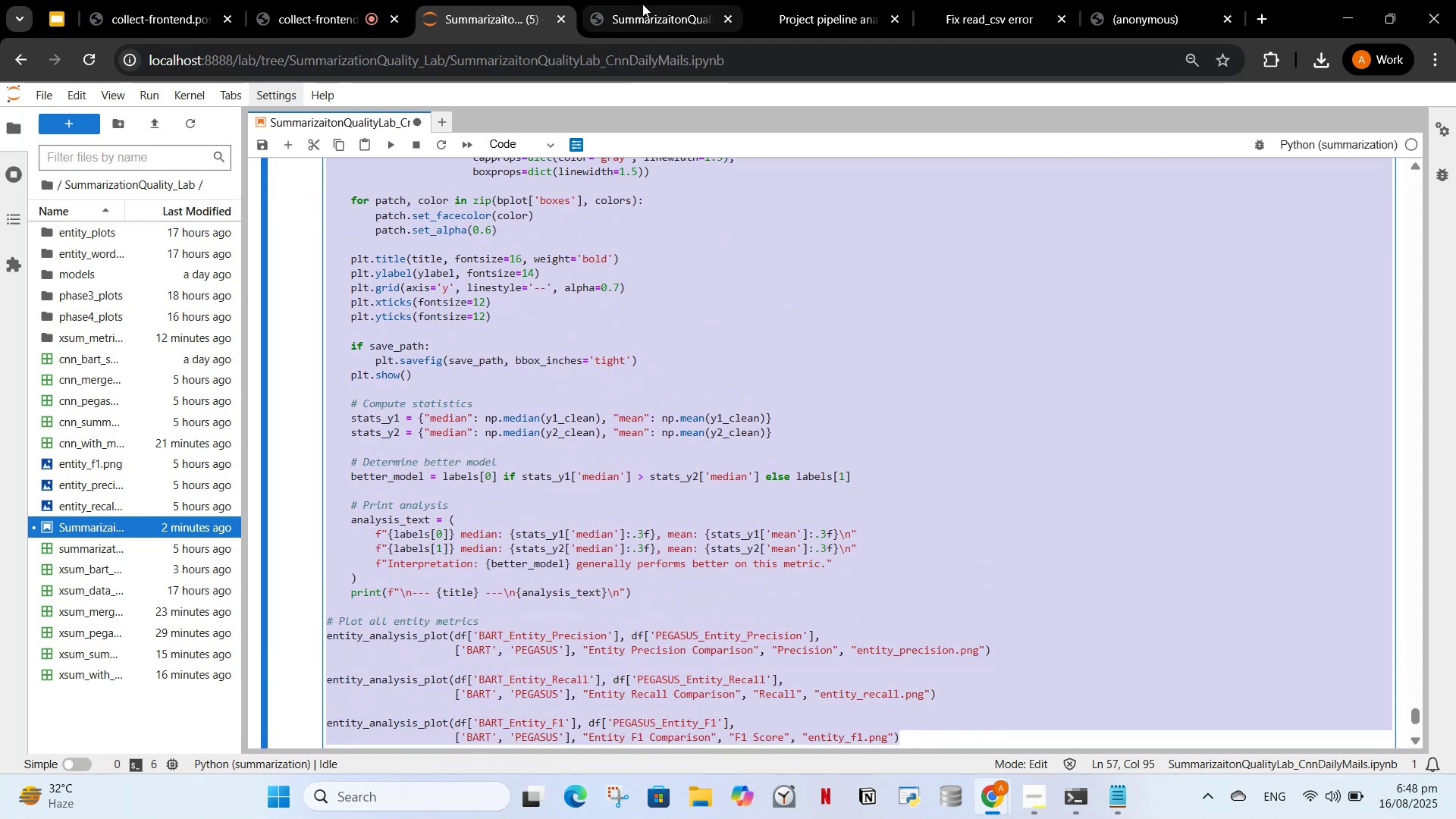 
mouse_move([92, 262])
 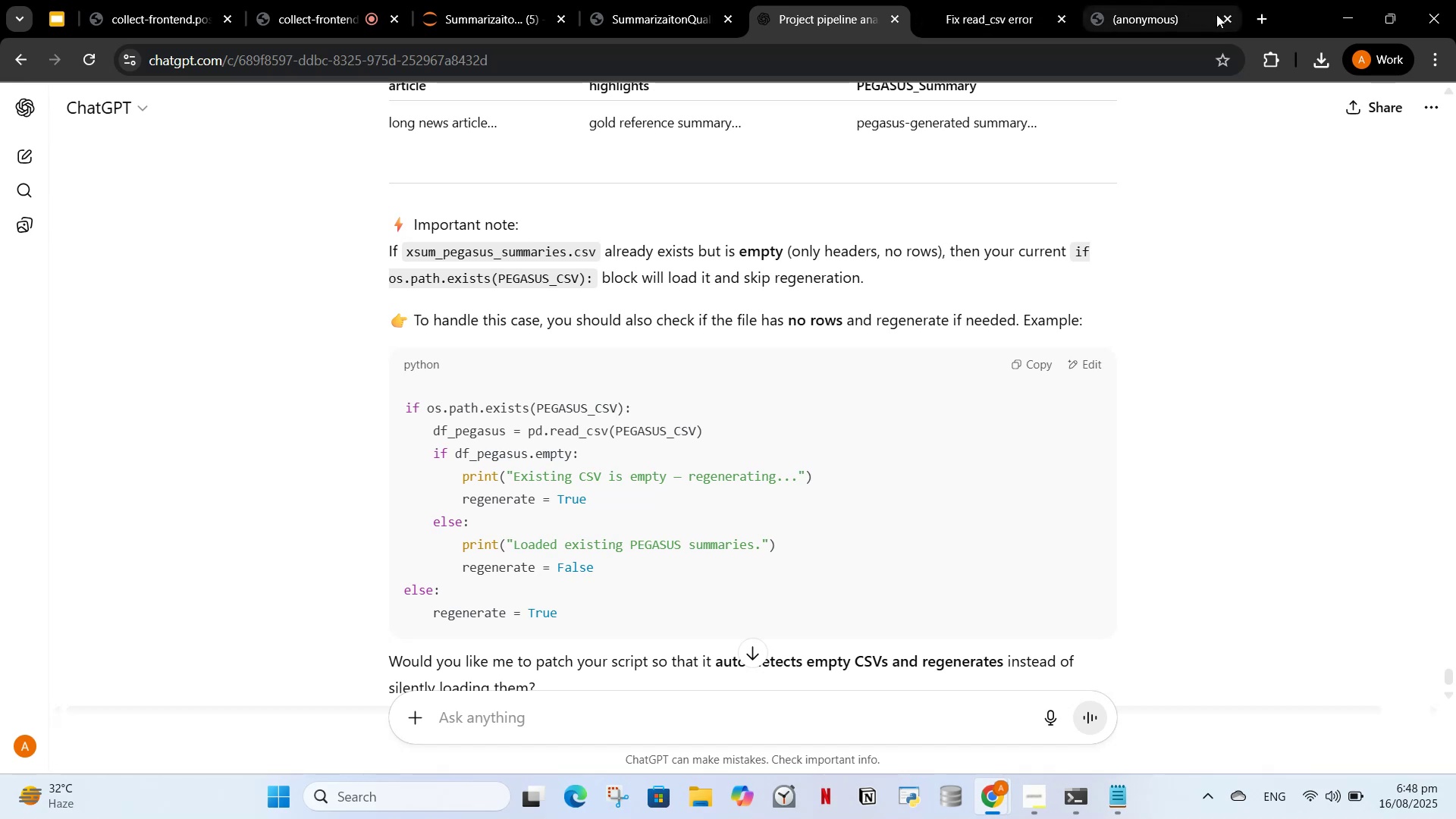 
type(cha)
 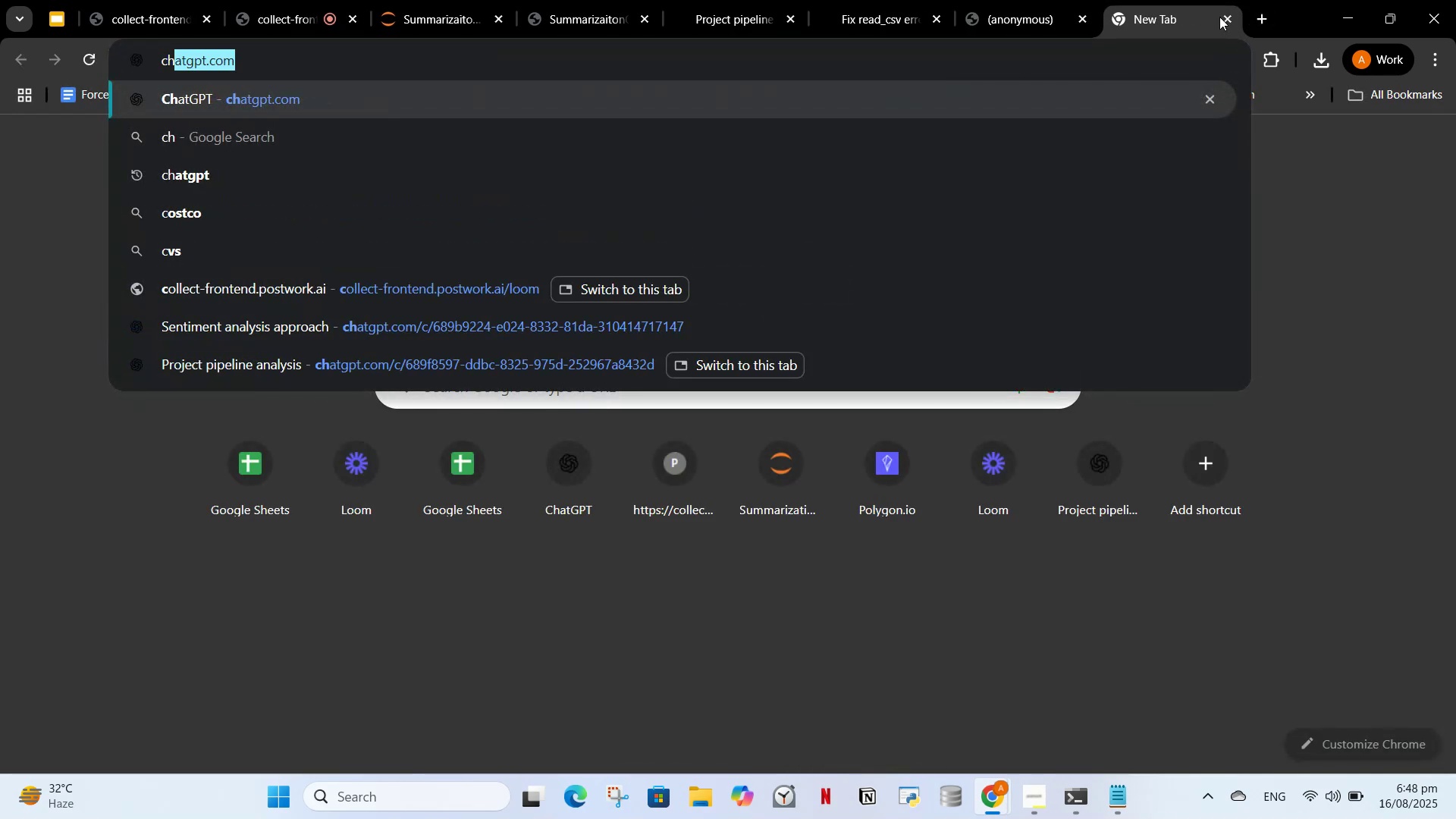 
key(Enter)
 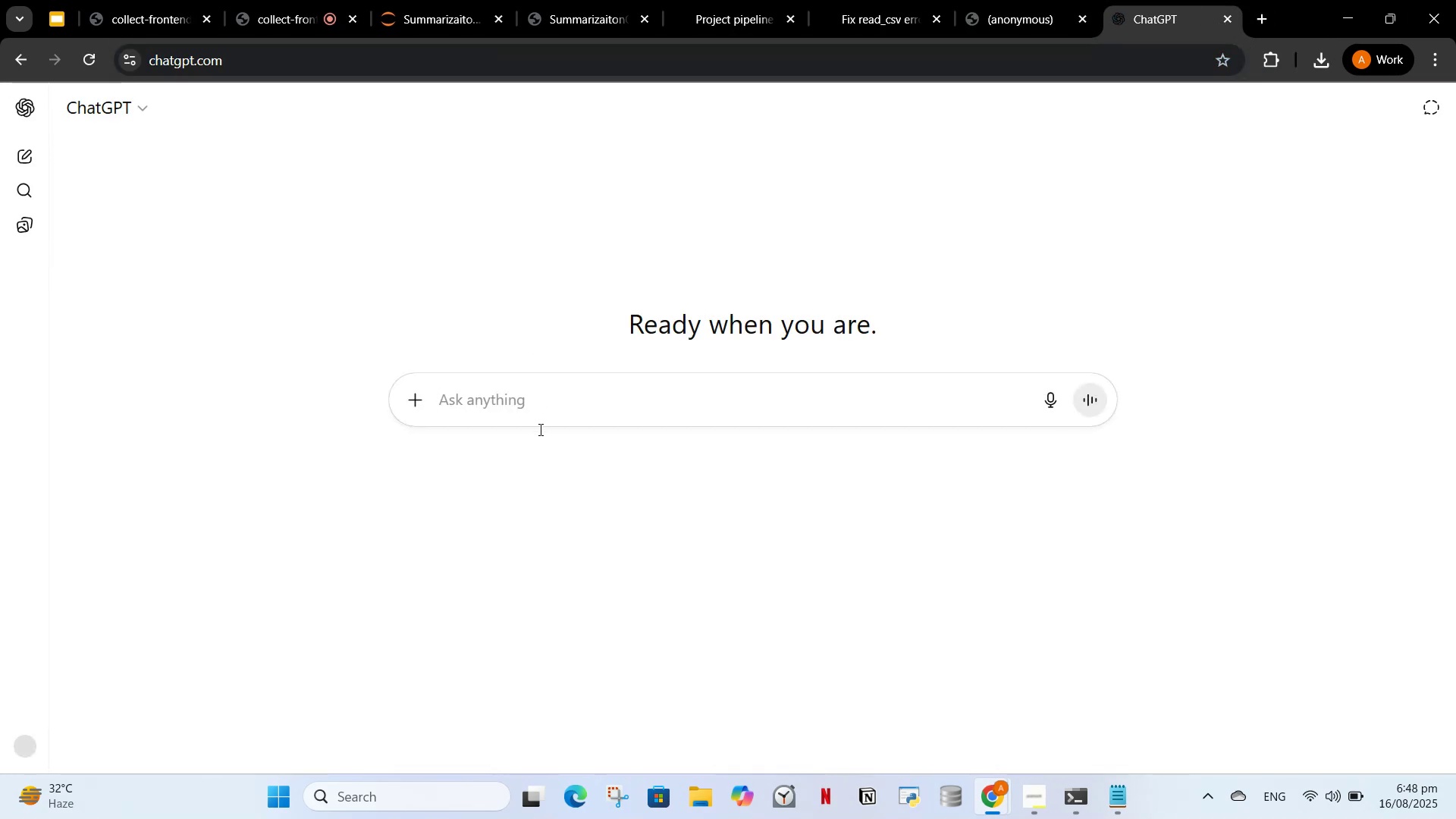 
hold_key(key=ControlLeft, duration=0.47)
 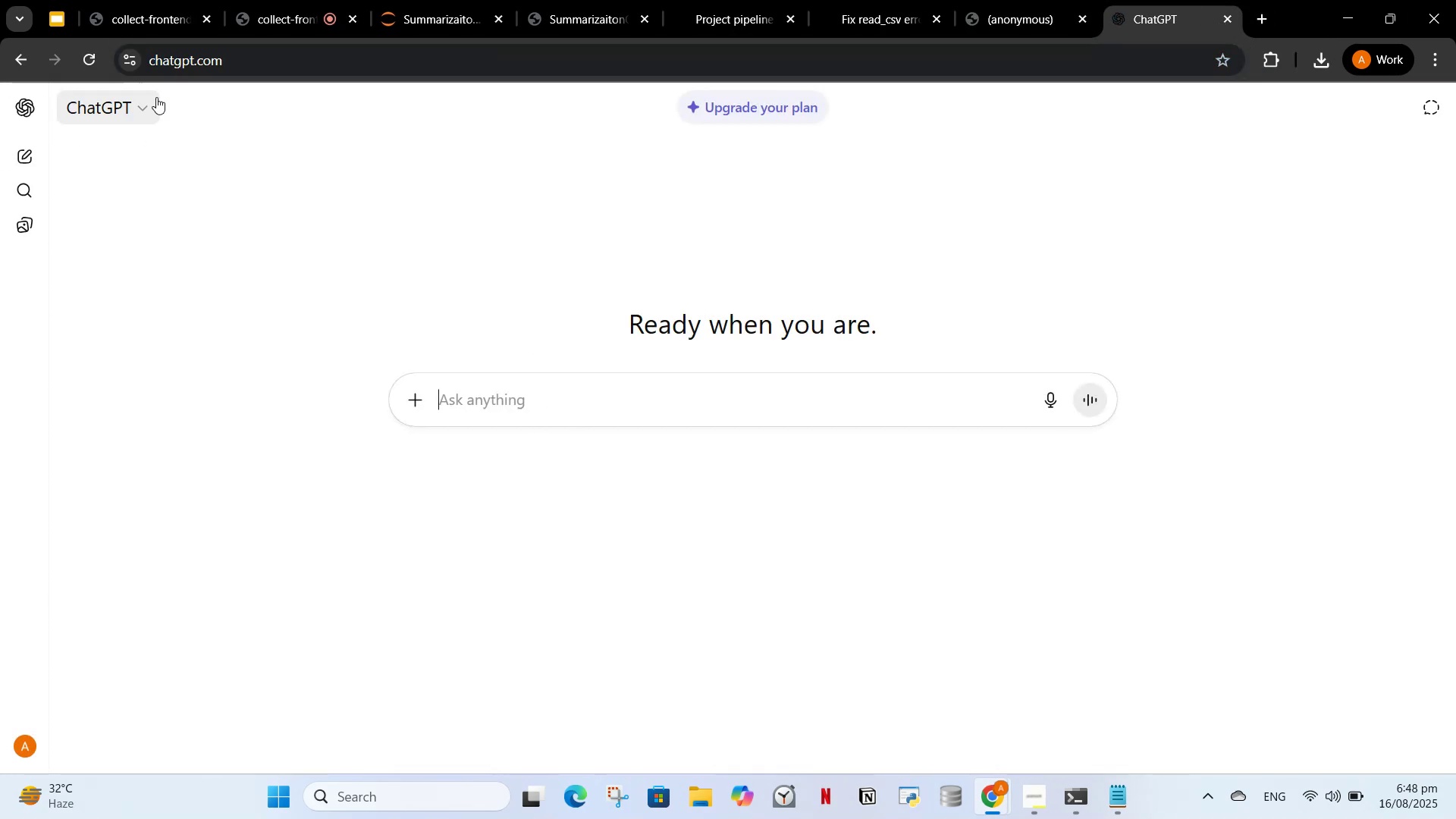 
left_click([145, 96])
 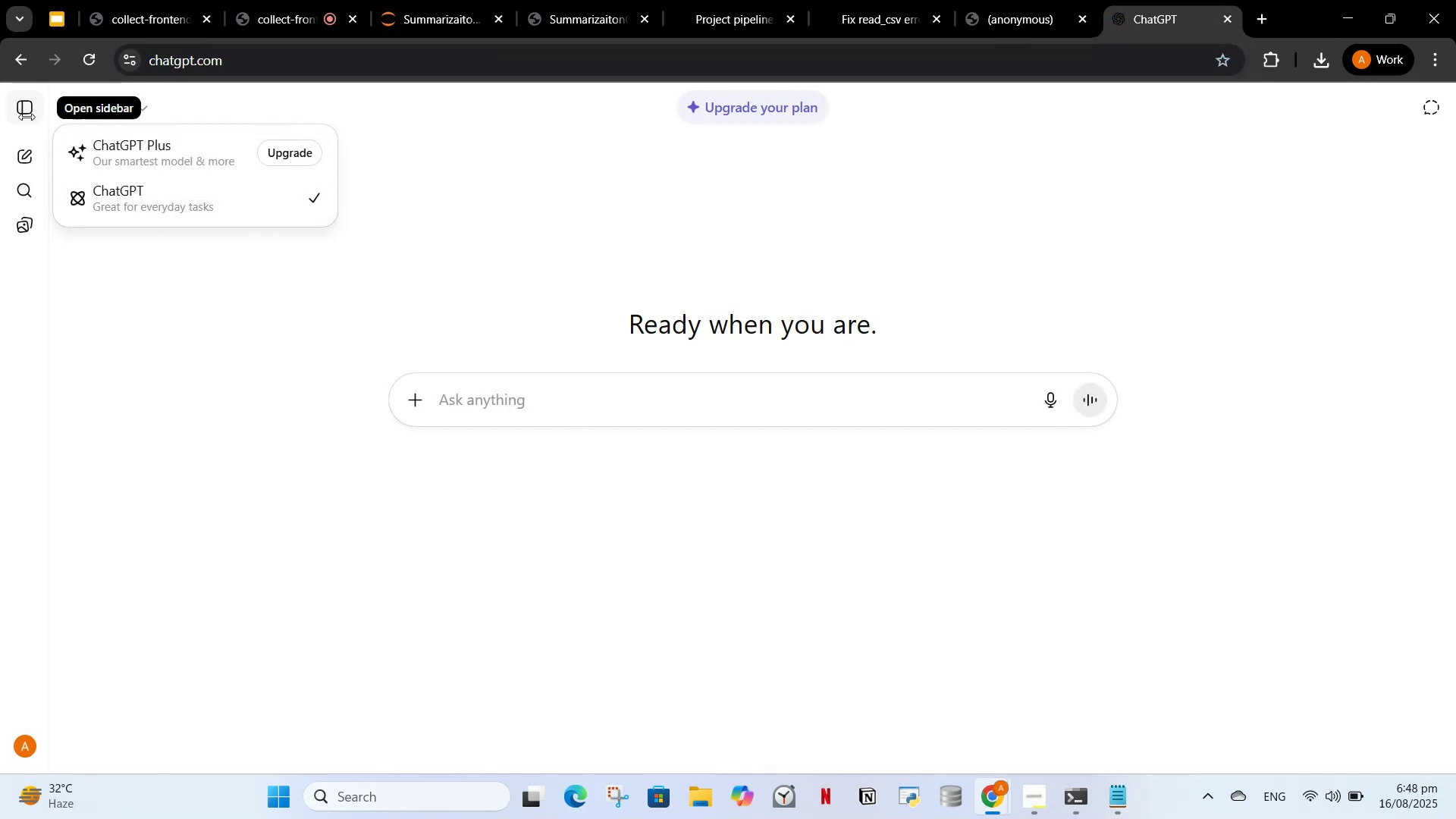 
left_click([27, 117])
 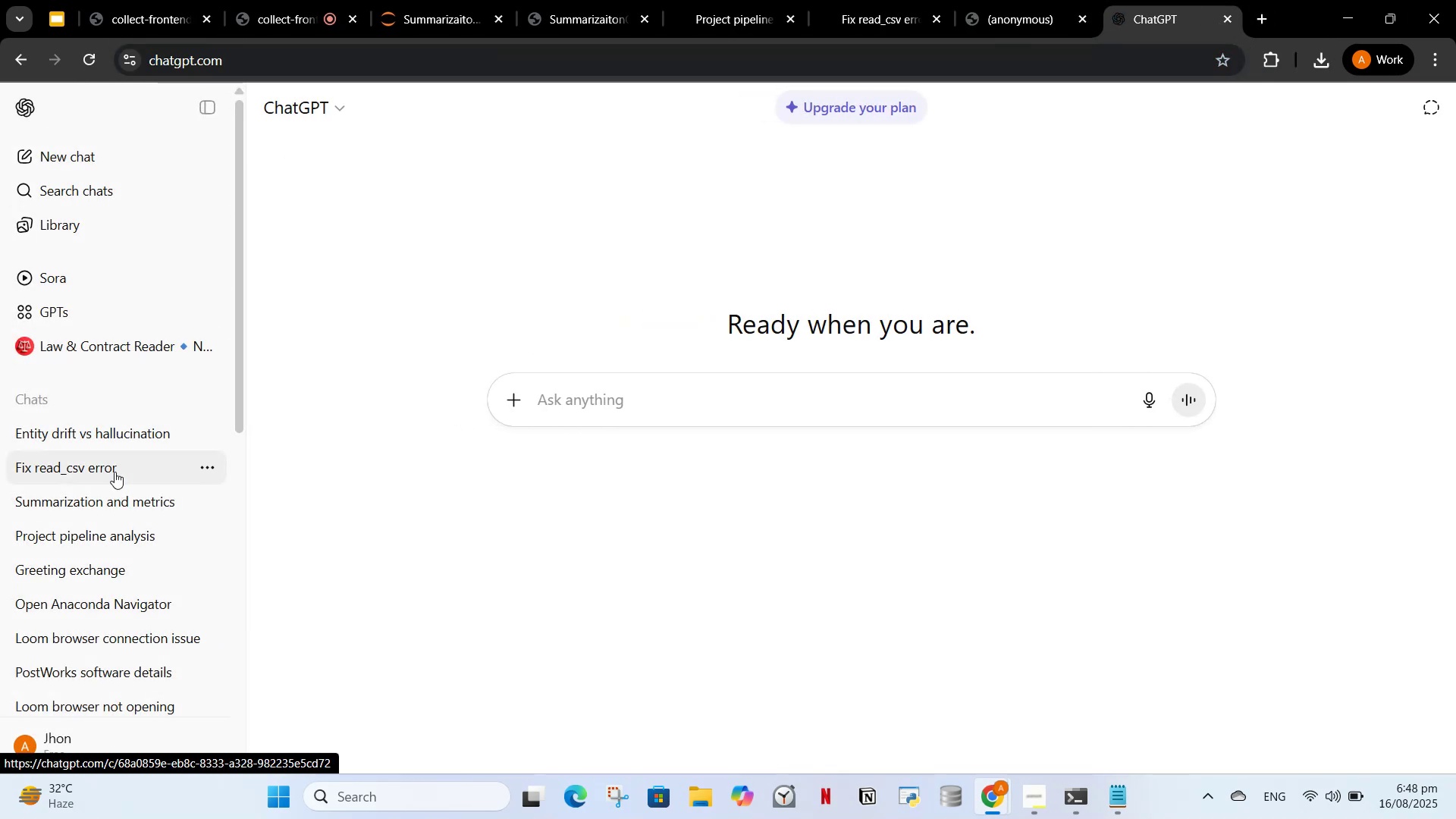 
left_click([121, 435])
 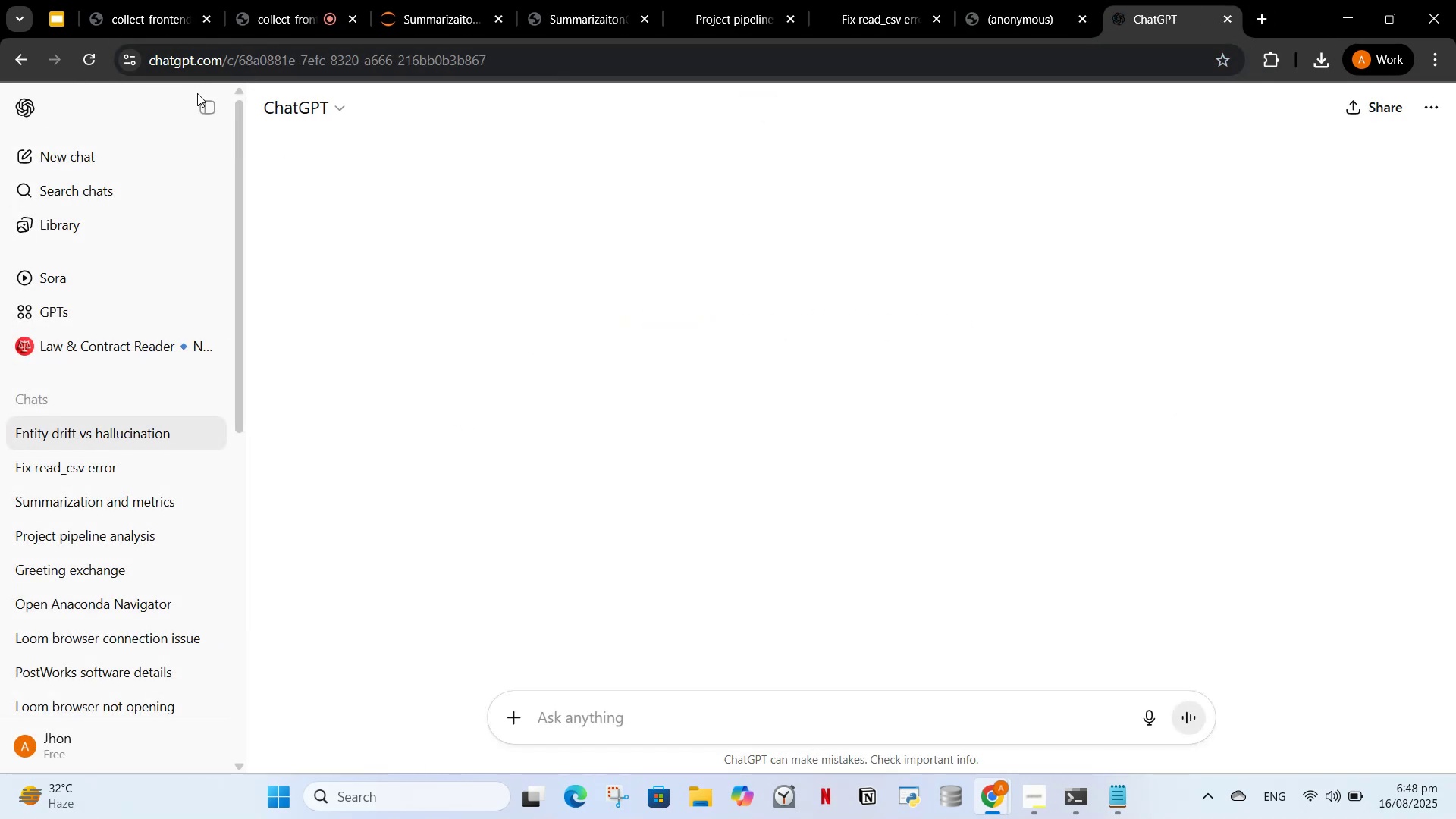 
left_click([197, 108])
 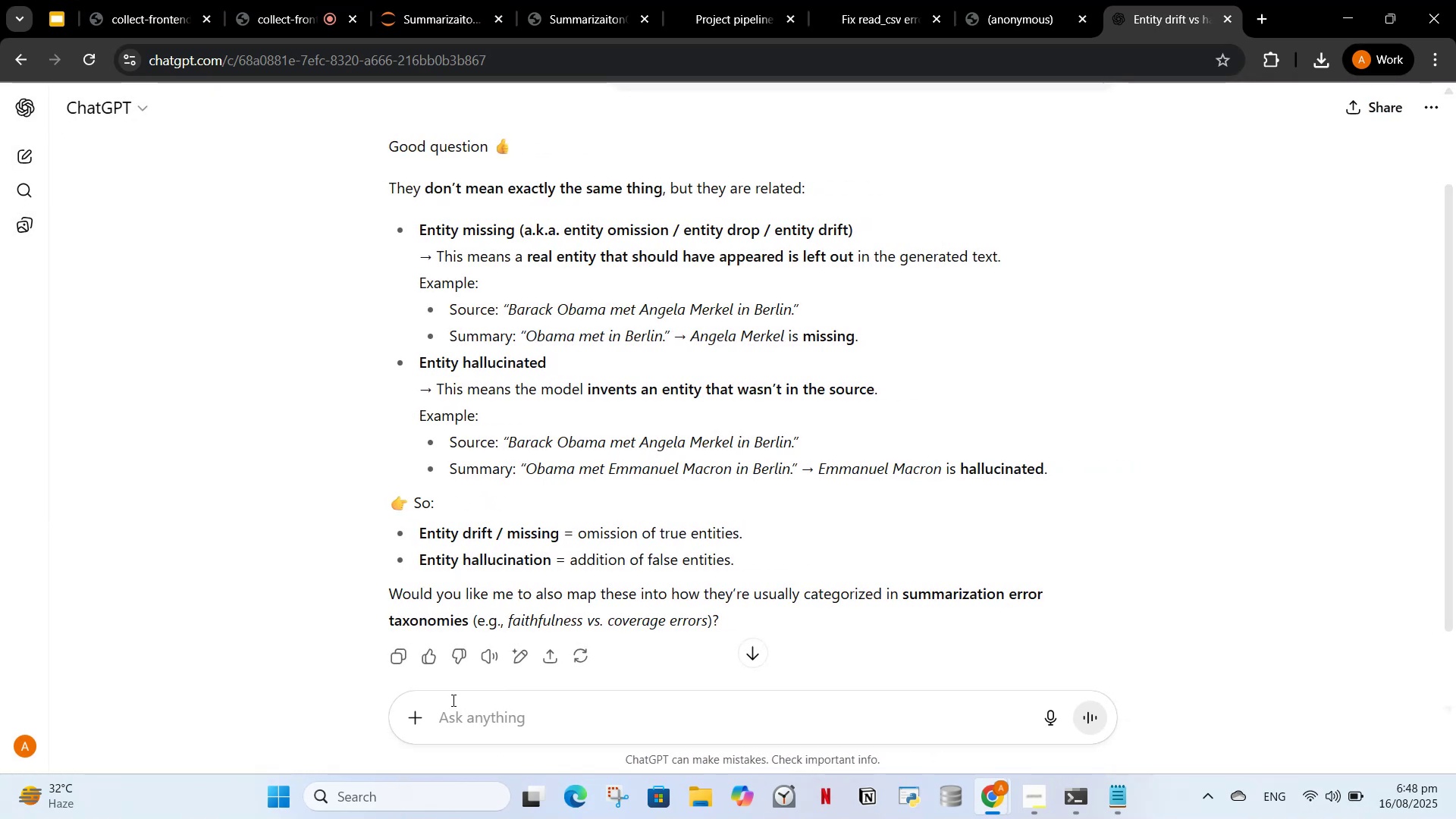 
left_click([454, 714])
 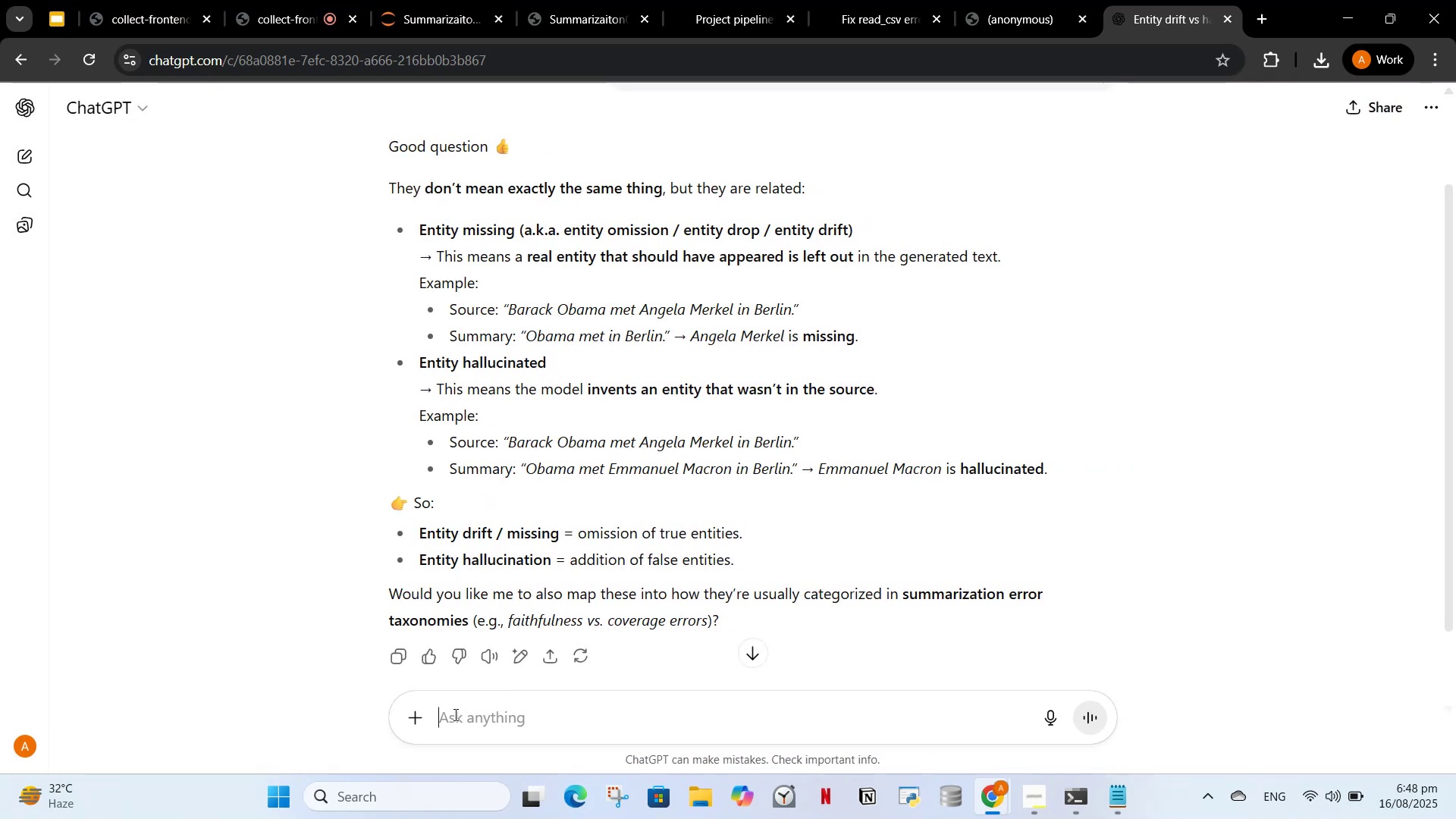 
key(Control+V)
 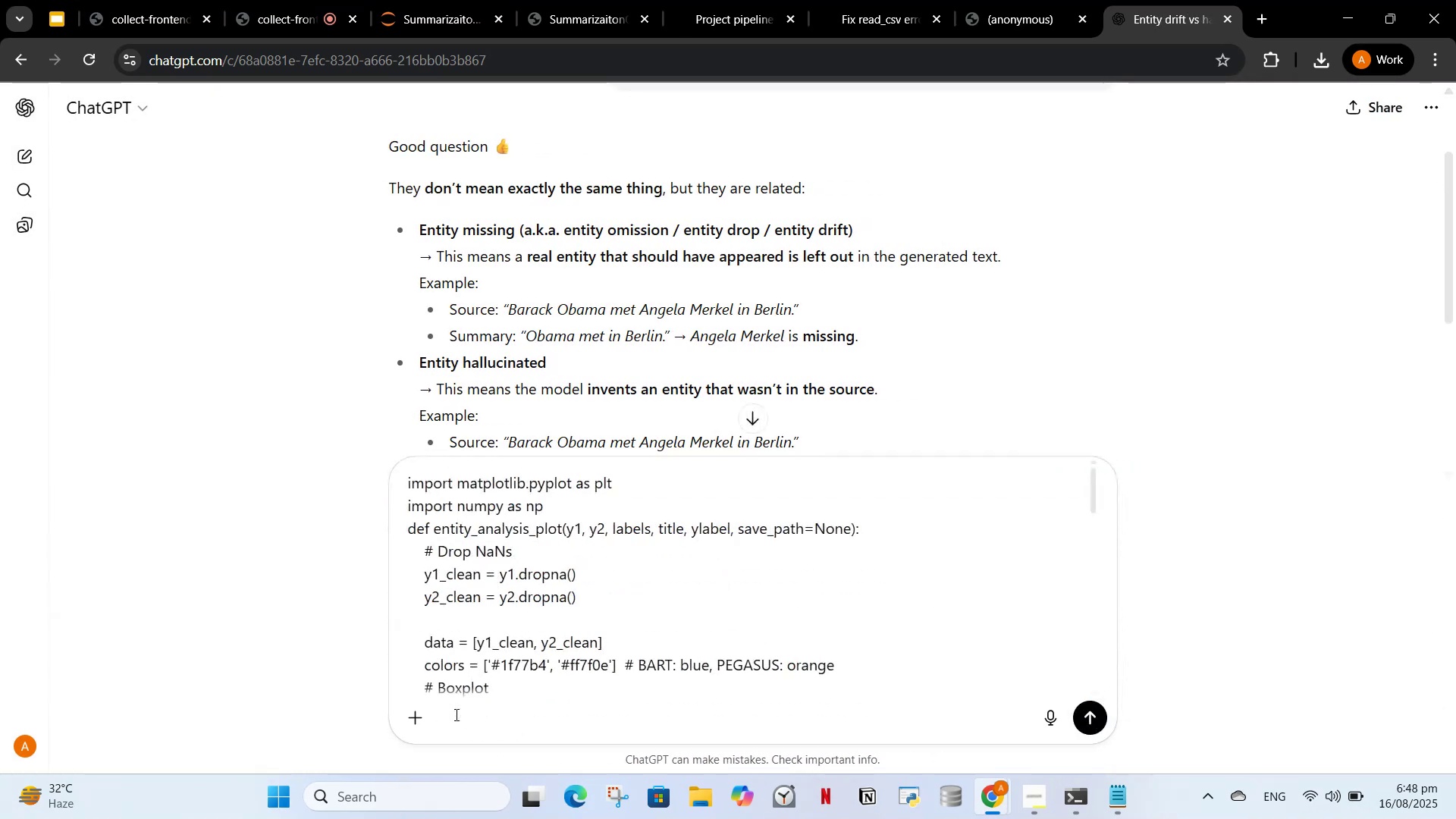 
type(, cha)
key(Backspace)
type(ange it so that i)
key(Backspace)
type(it is named in a foldsaved in a folder named )
 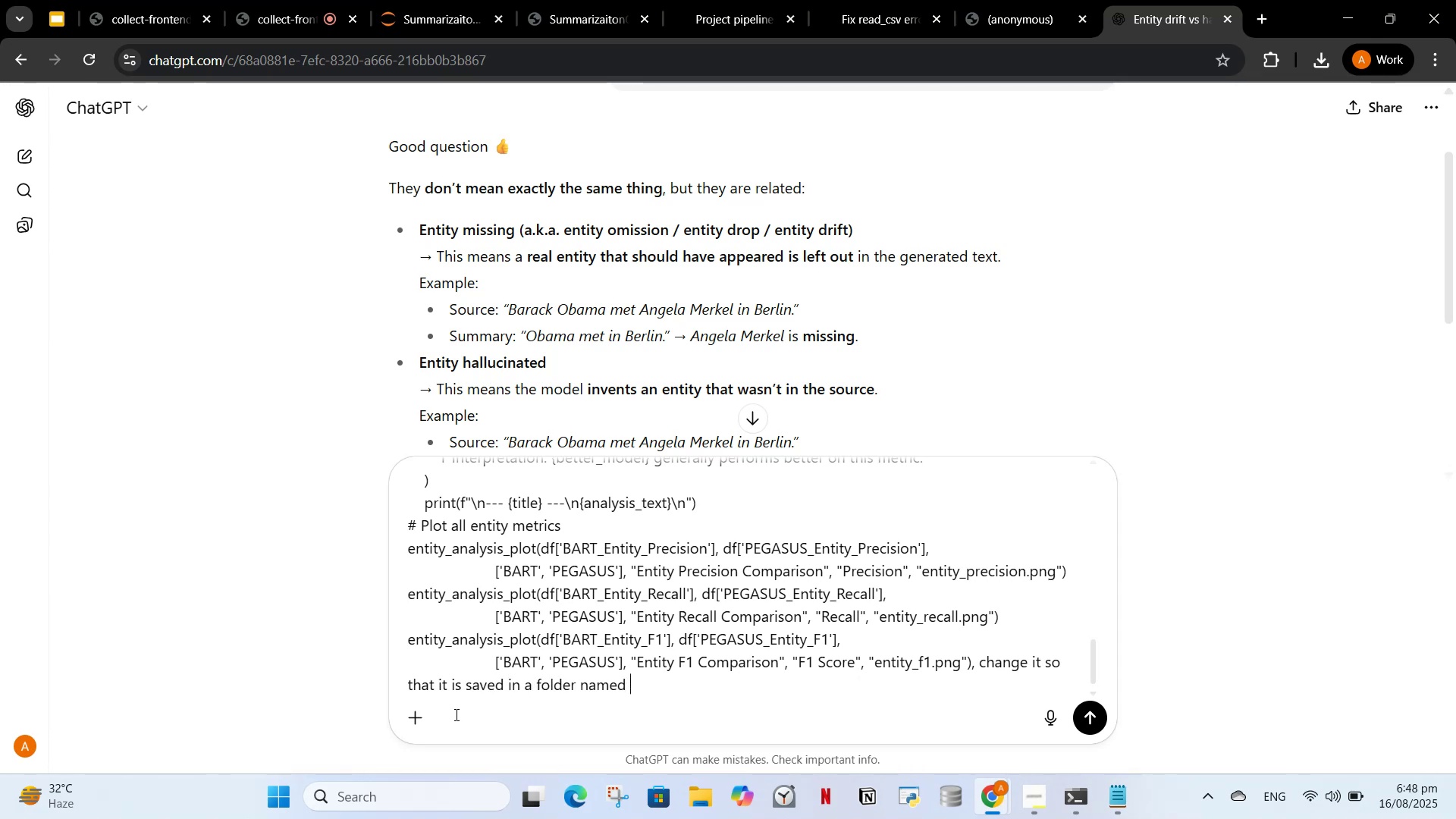 
wait(5.56)
 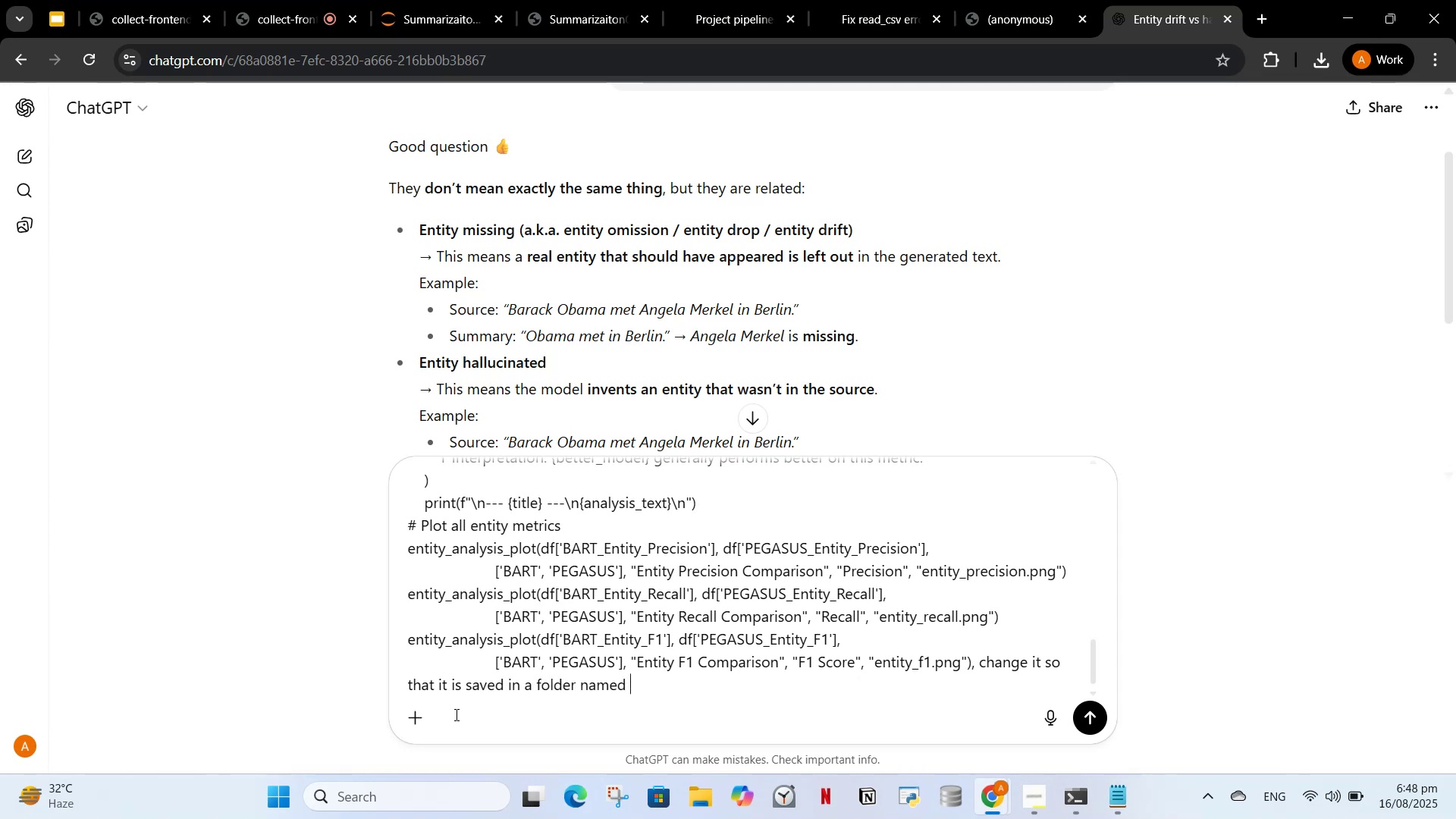 
type("F)
key(Backspace)
type(enit)
key(Backspace)
key(Backspace)
type(tity)
key(Backspace)
key(Backspace)
key(Backspace)
key(Backspace)
key(Backspace)
key(Backspace)
type(r)
key(Backspace)
 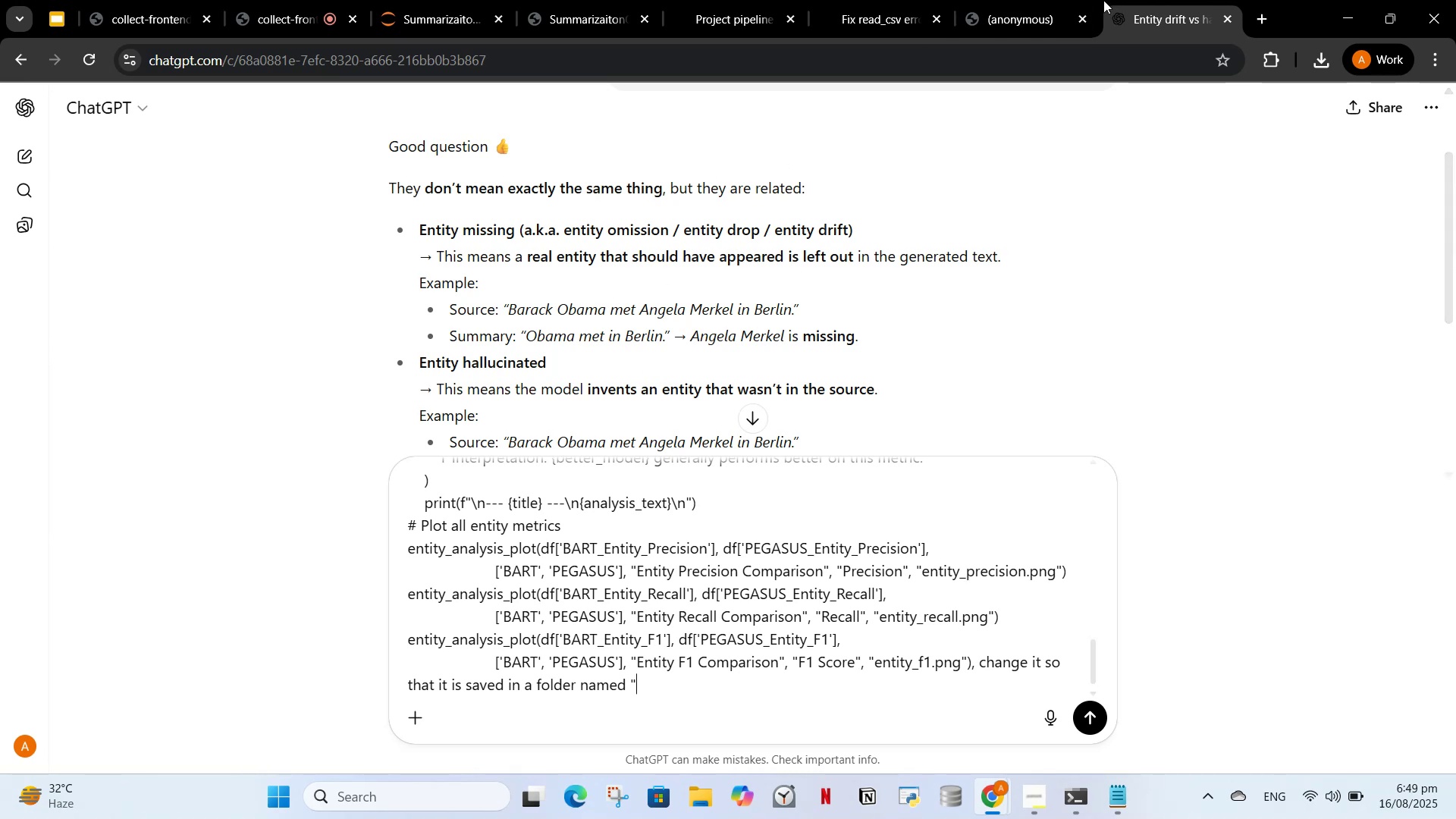 
double_click([874, 0])
 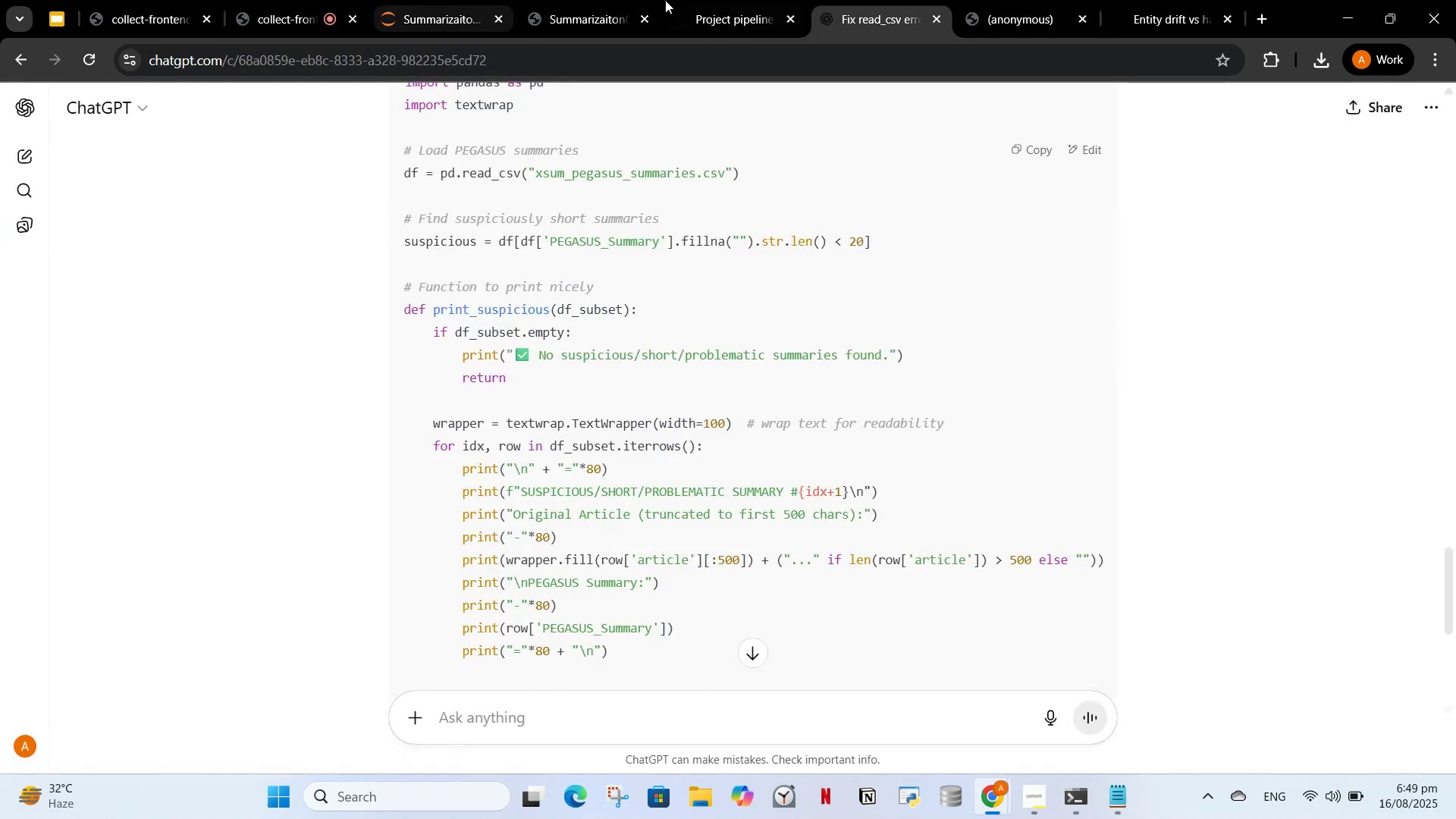 
left_click([395, 0])
 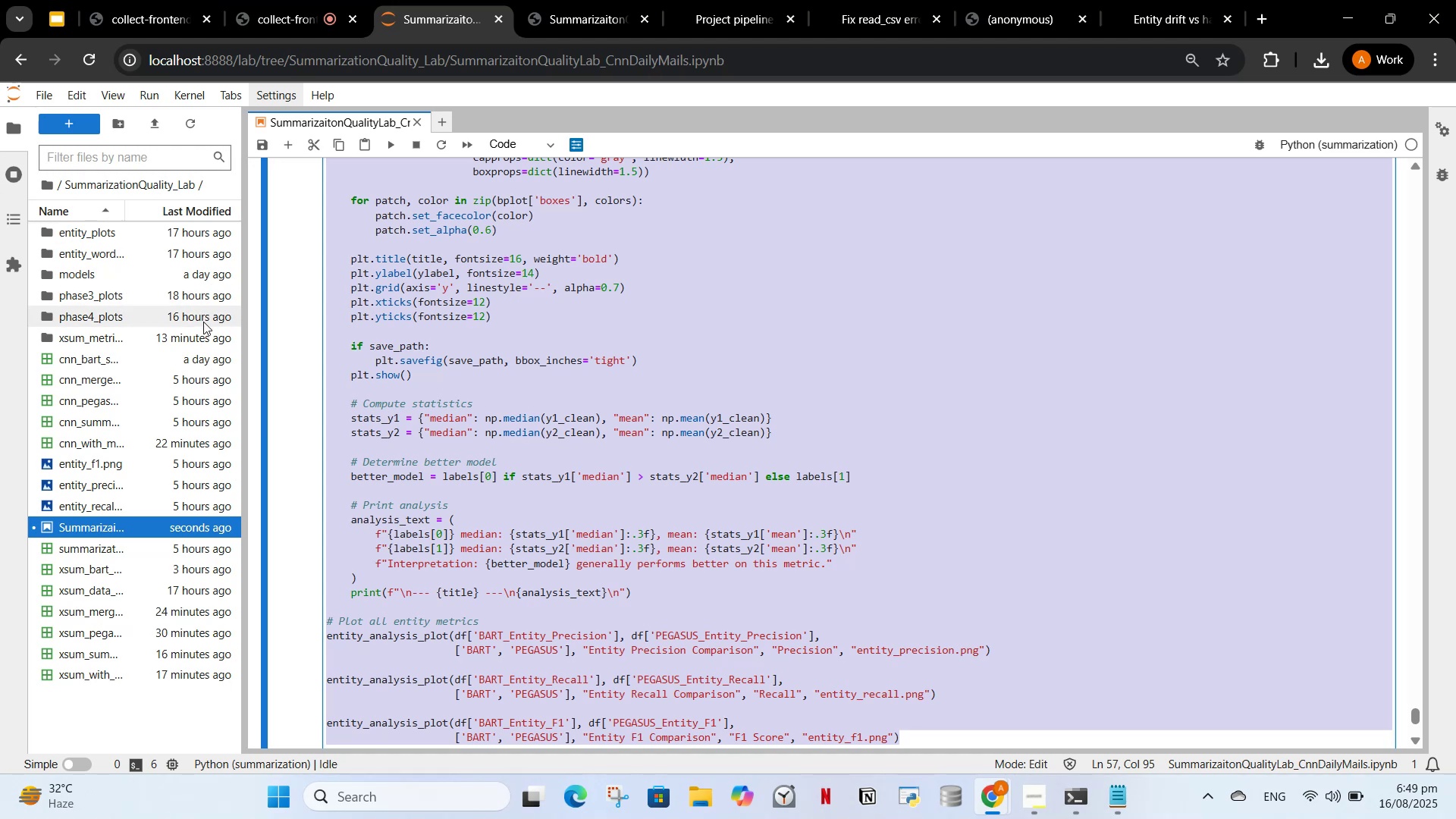 
left_click([202, 335])
 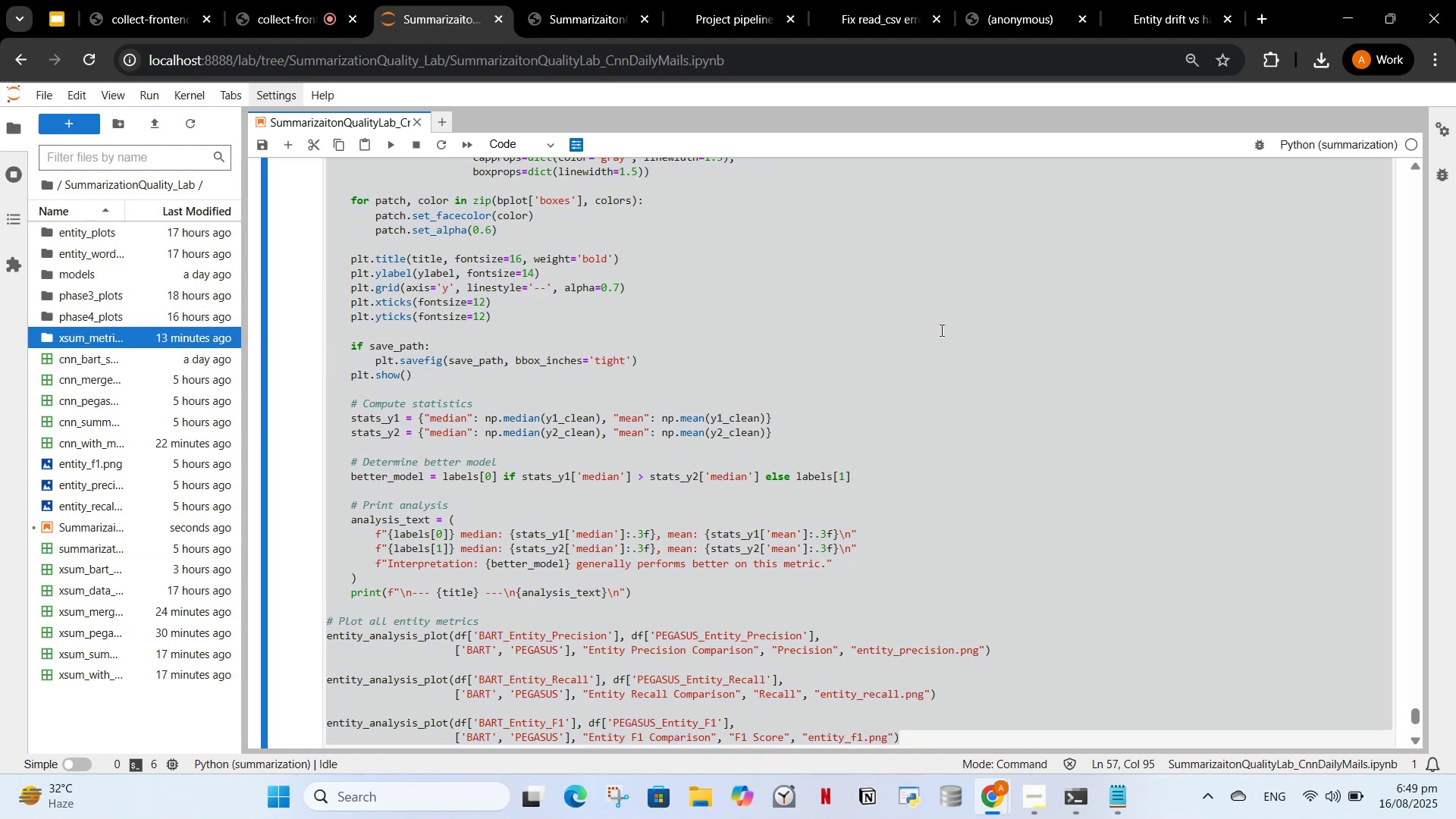 
wait(6.93)
 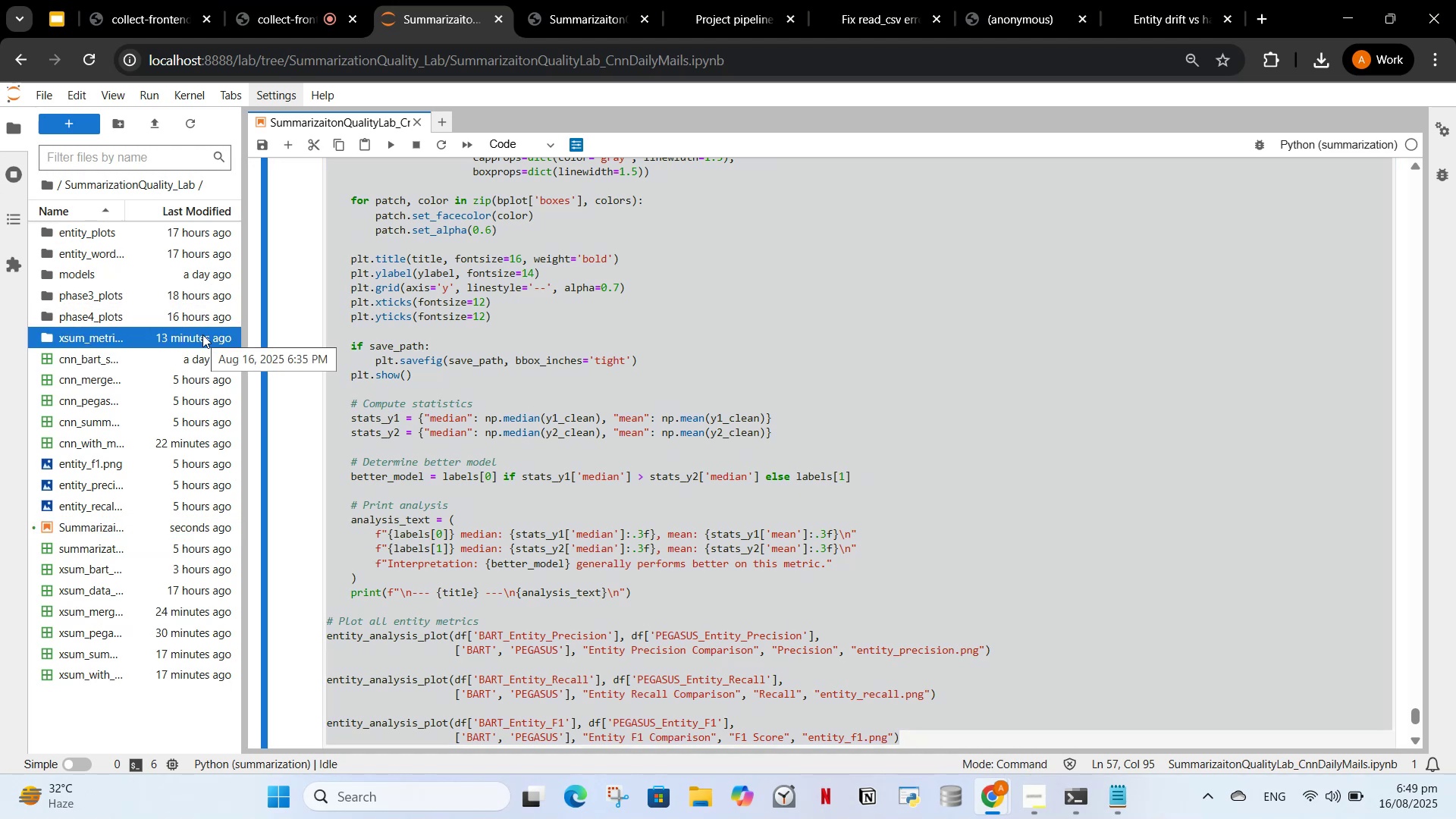 
left_click([1207, 0])
 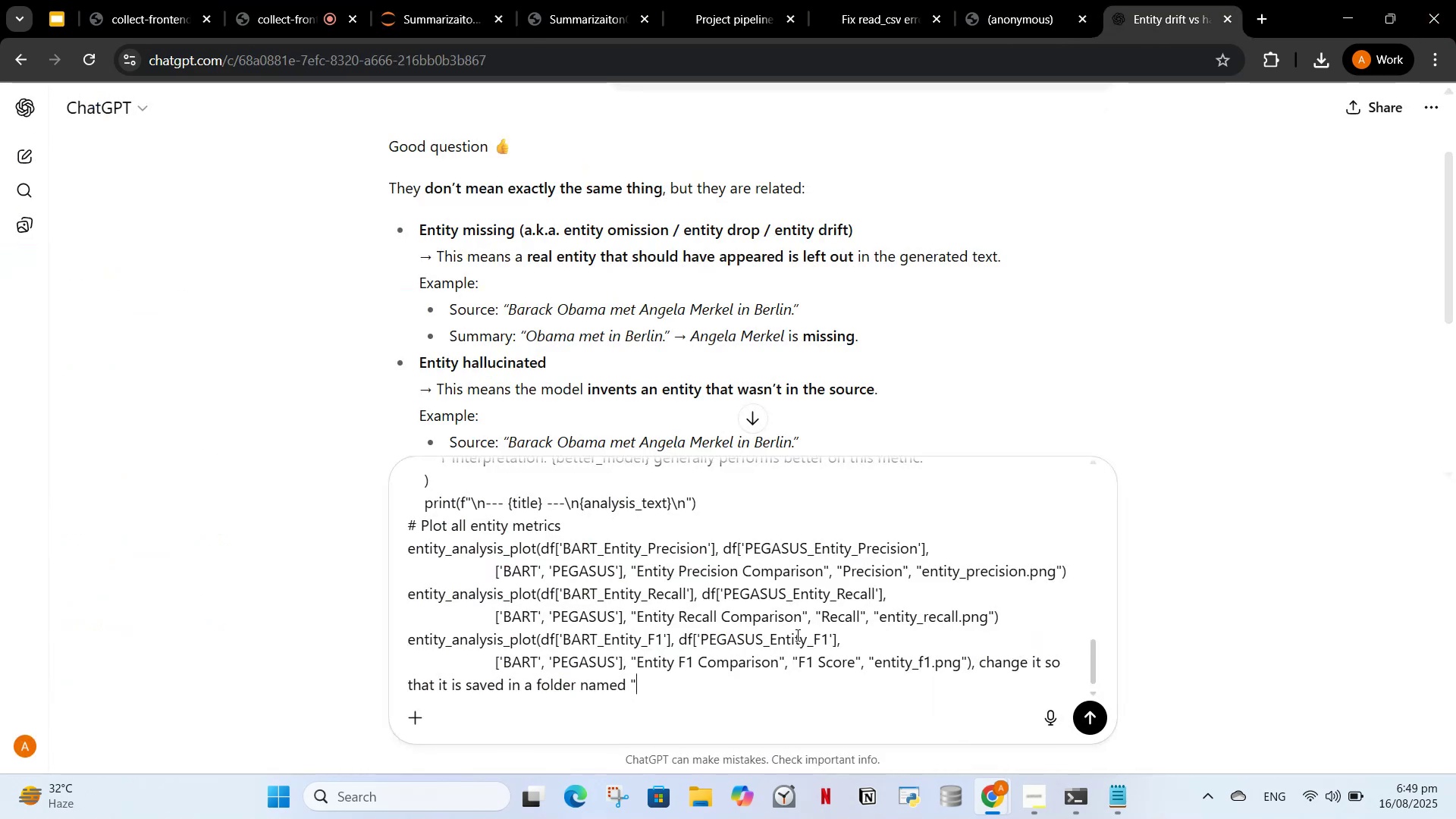 
type(xsum_entity_metrics")
 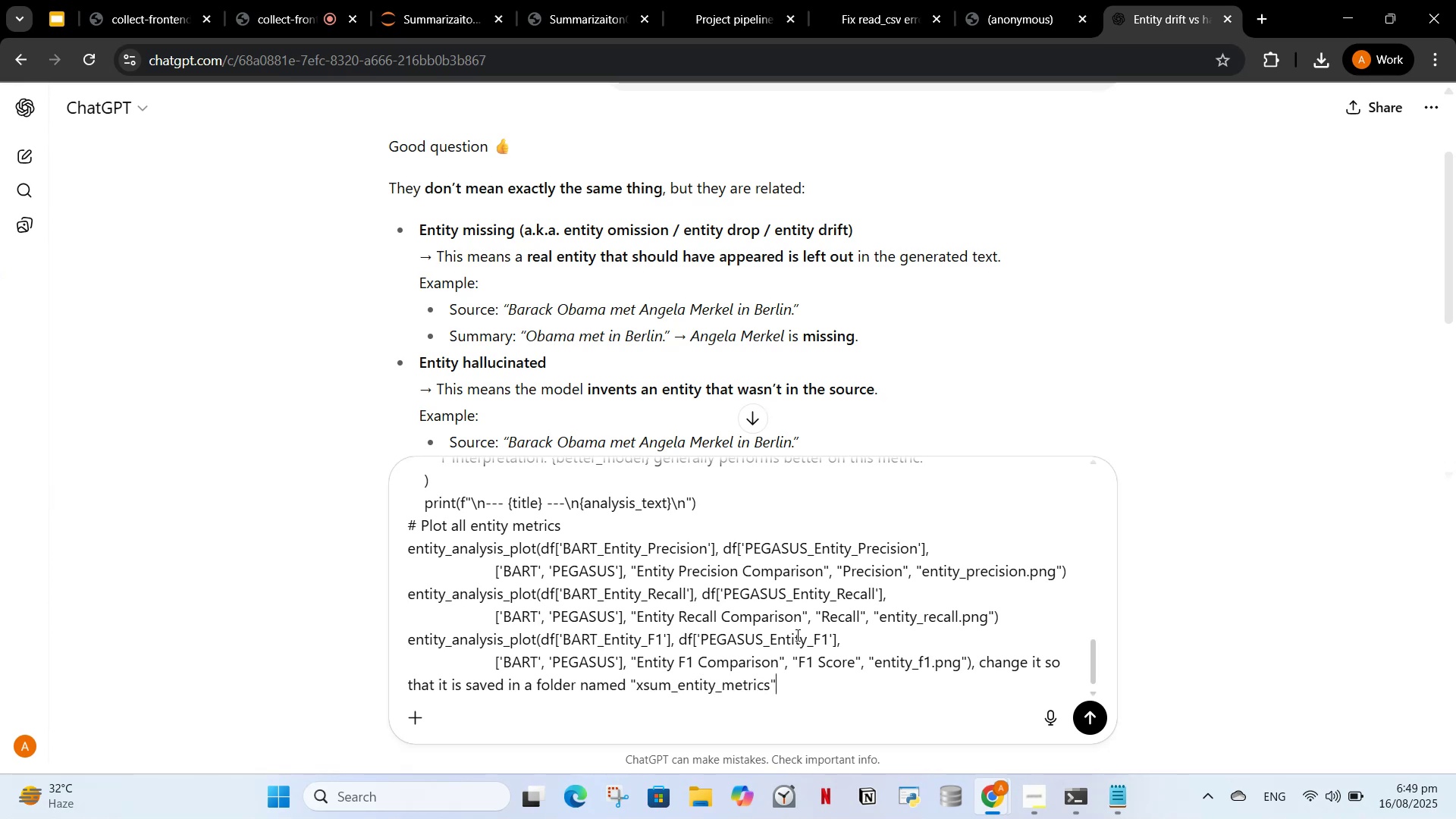 
key(Enter)
 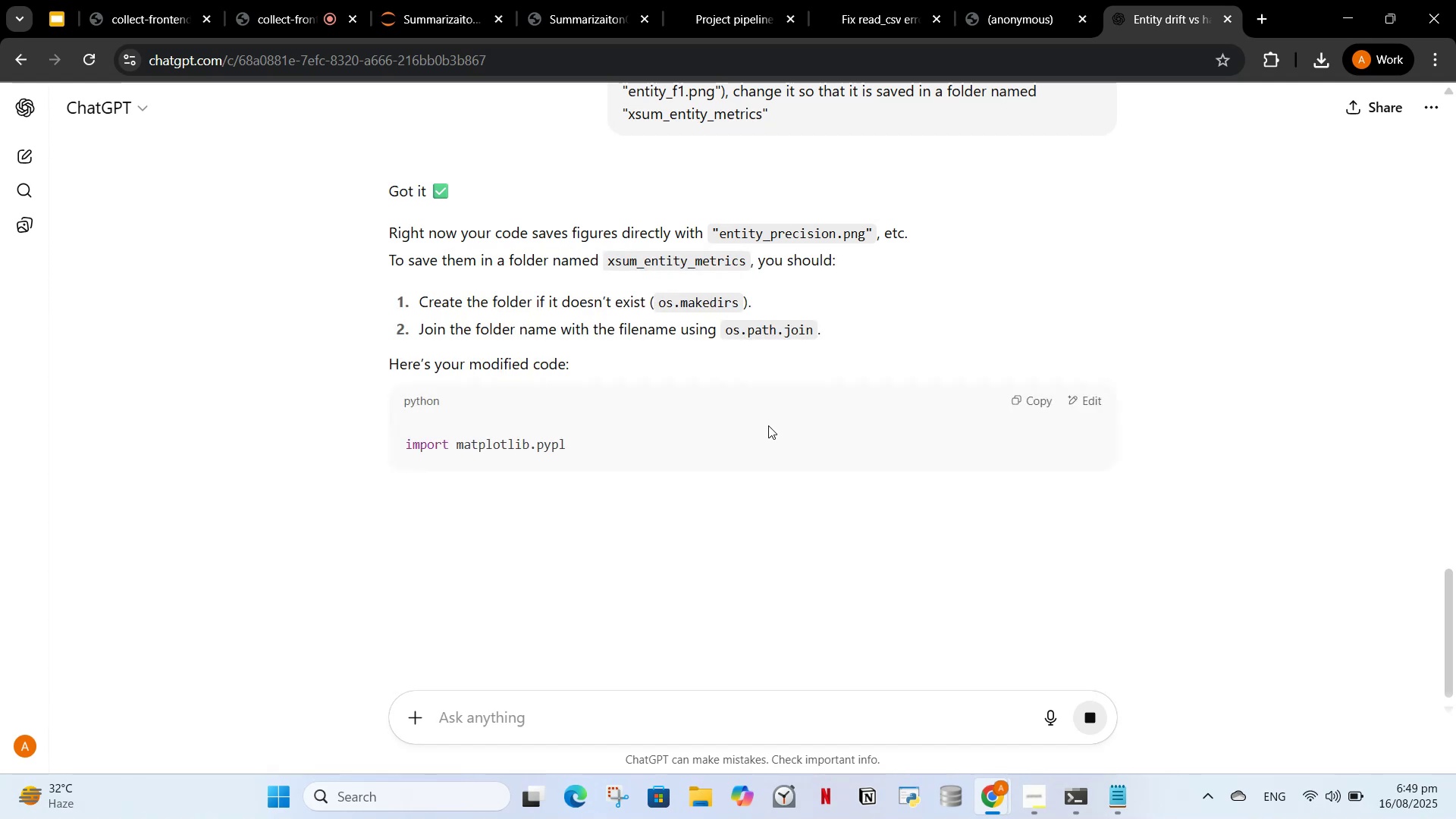 
scroll: coordinate [936, 455], scroll_direction: down, amount: 24.0
 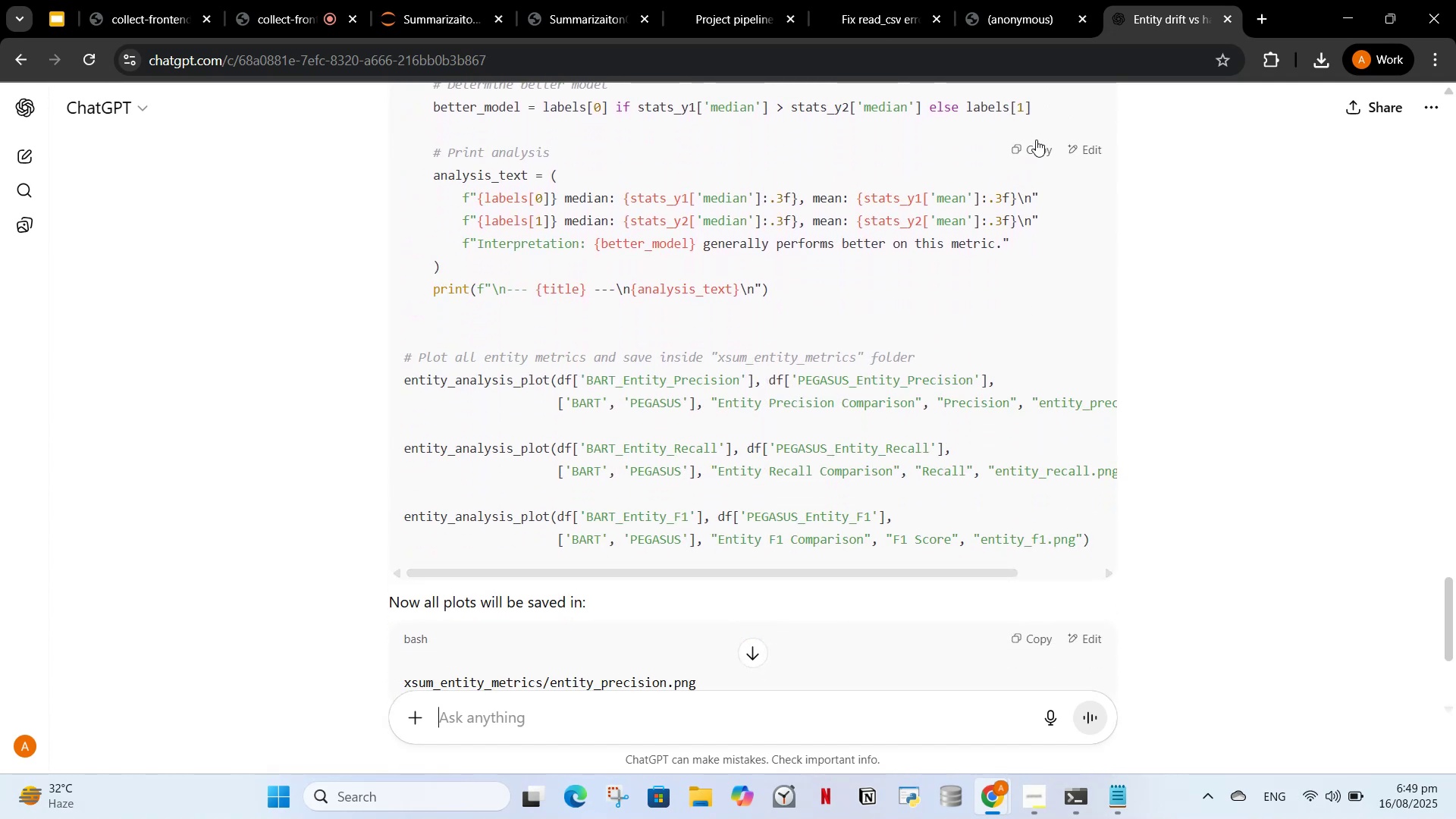 
left_click([1036, 140])
 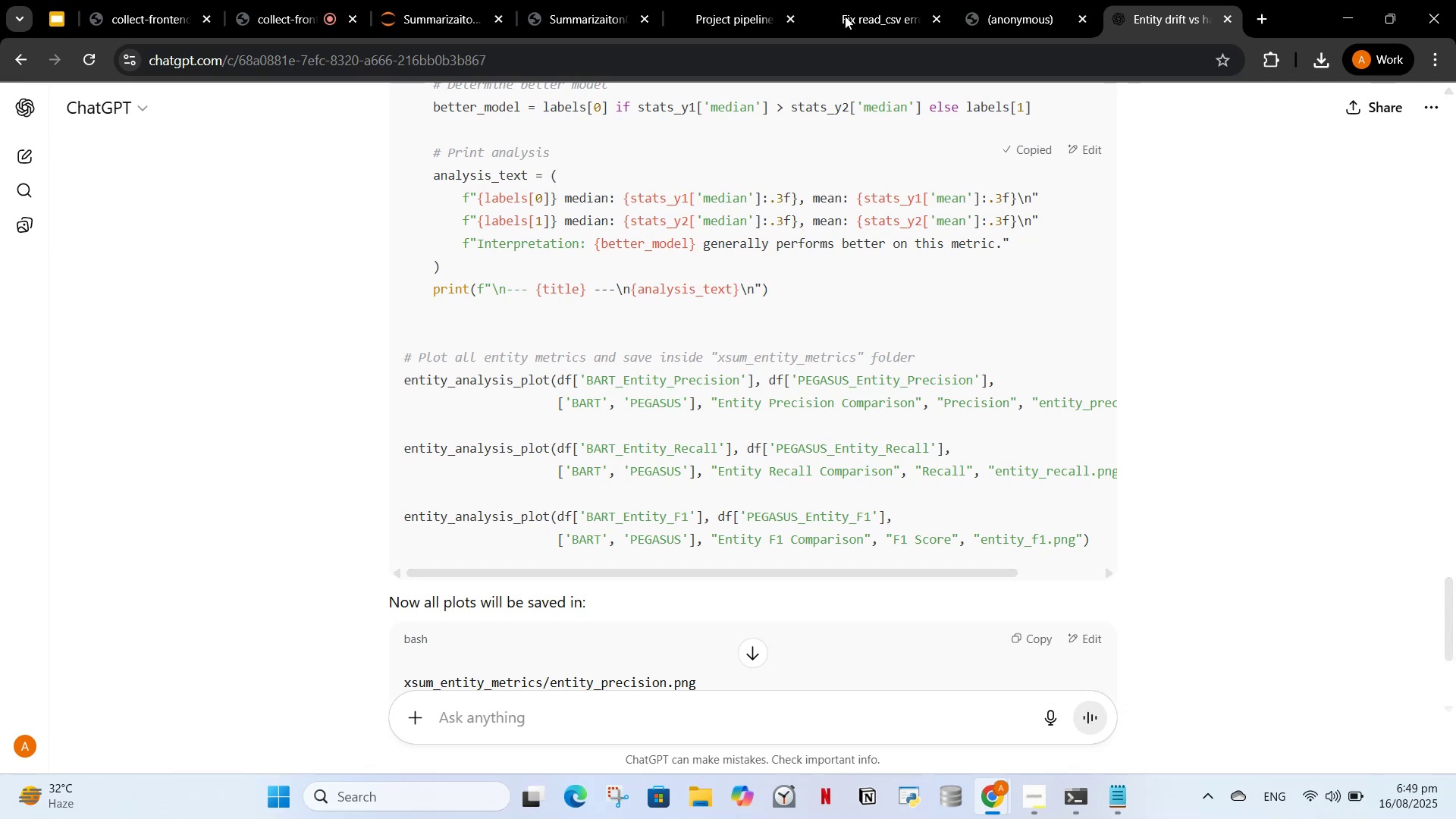 
mouse_move([992, 8])
 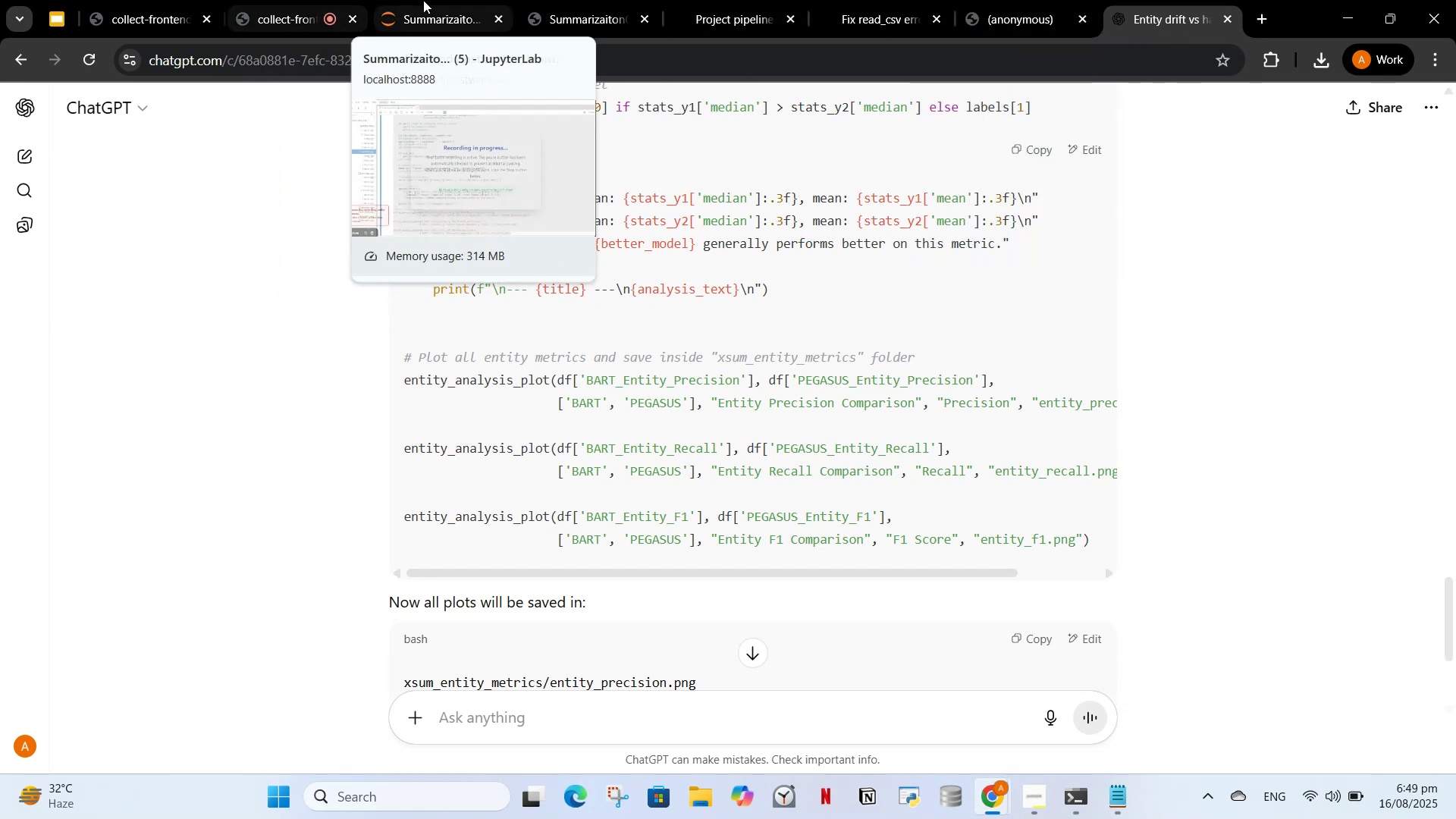 
left_click([423, 0])
 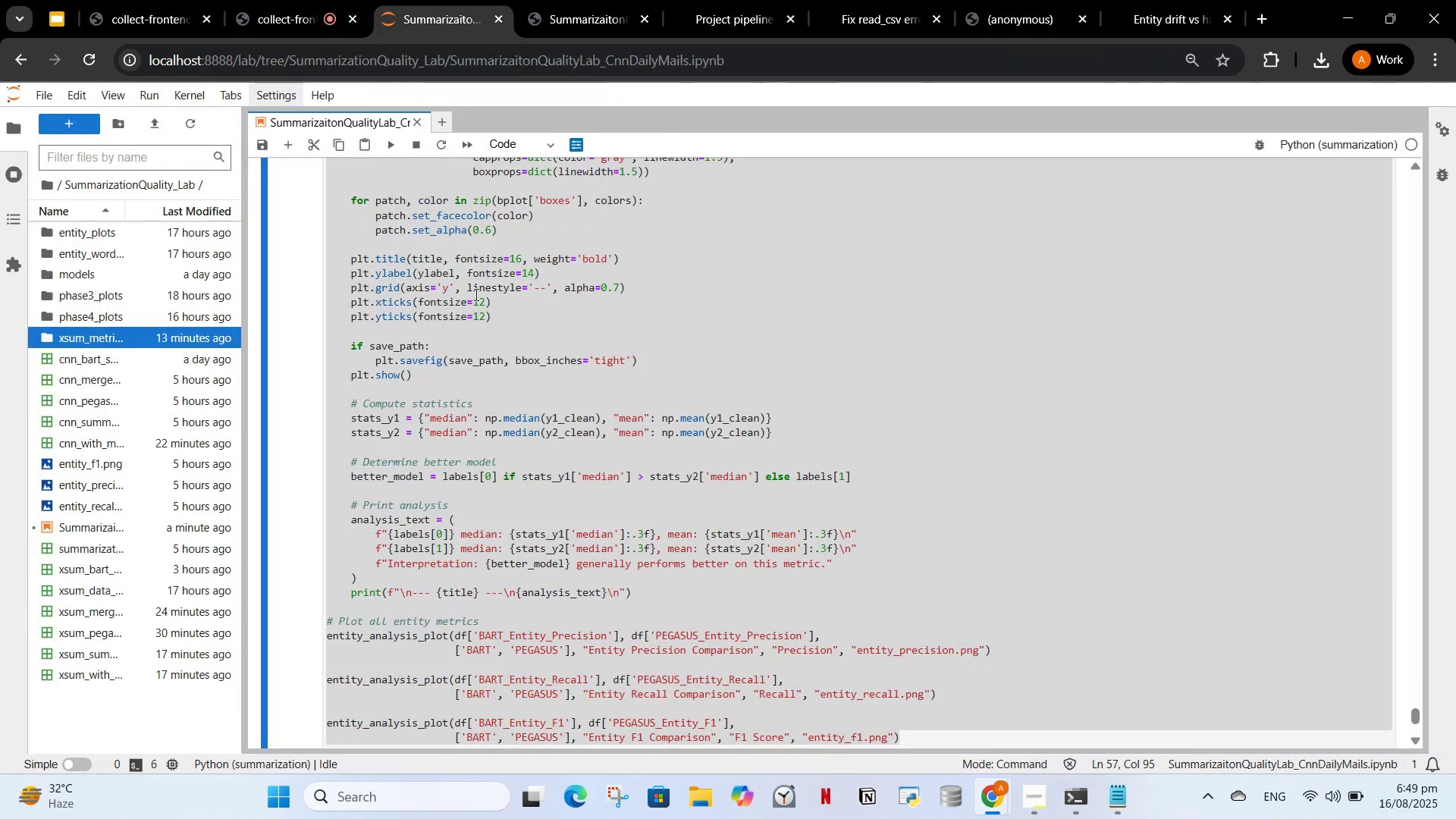 
key(Control+V)
 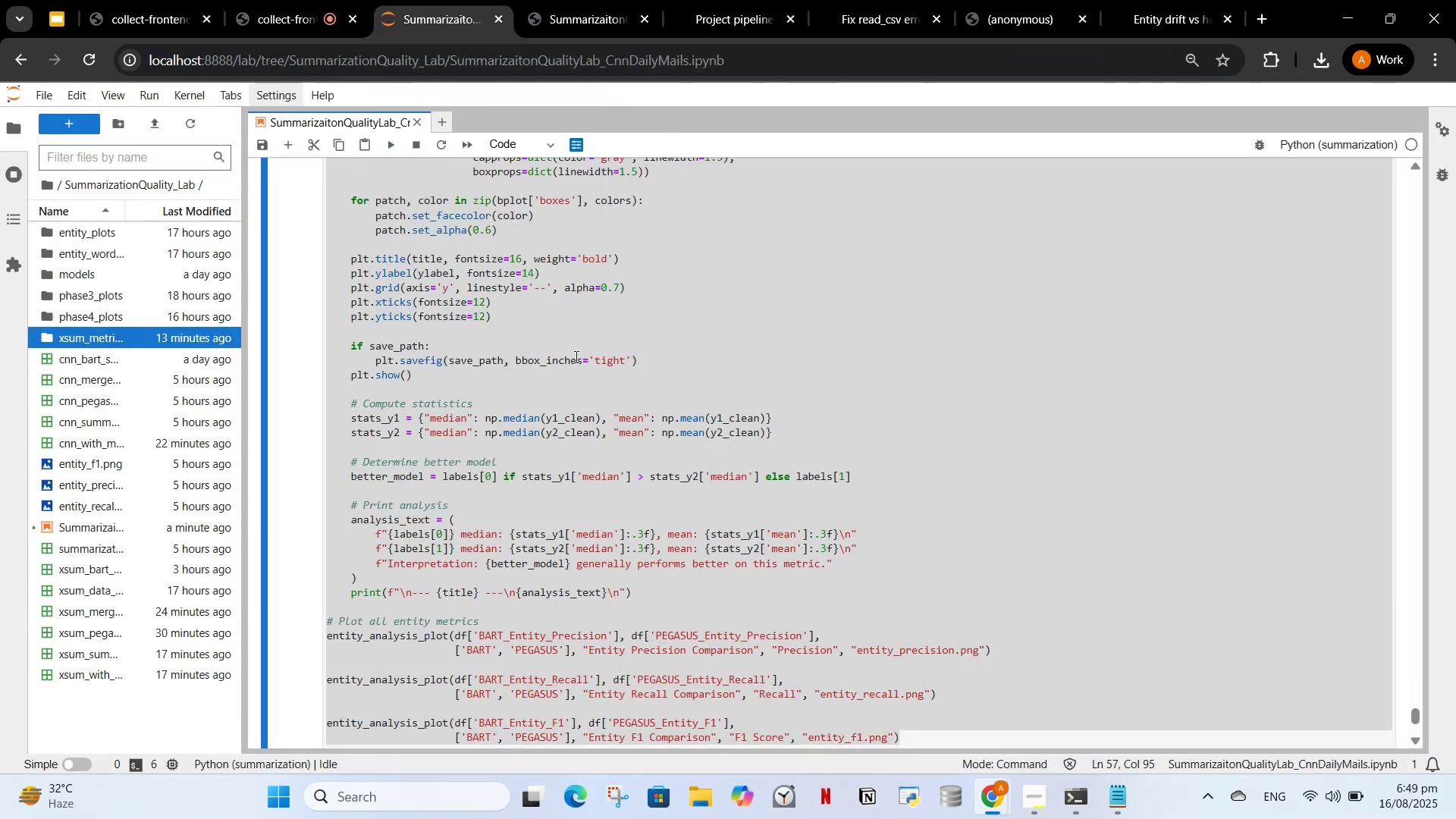 
key(Control+A)
 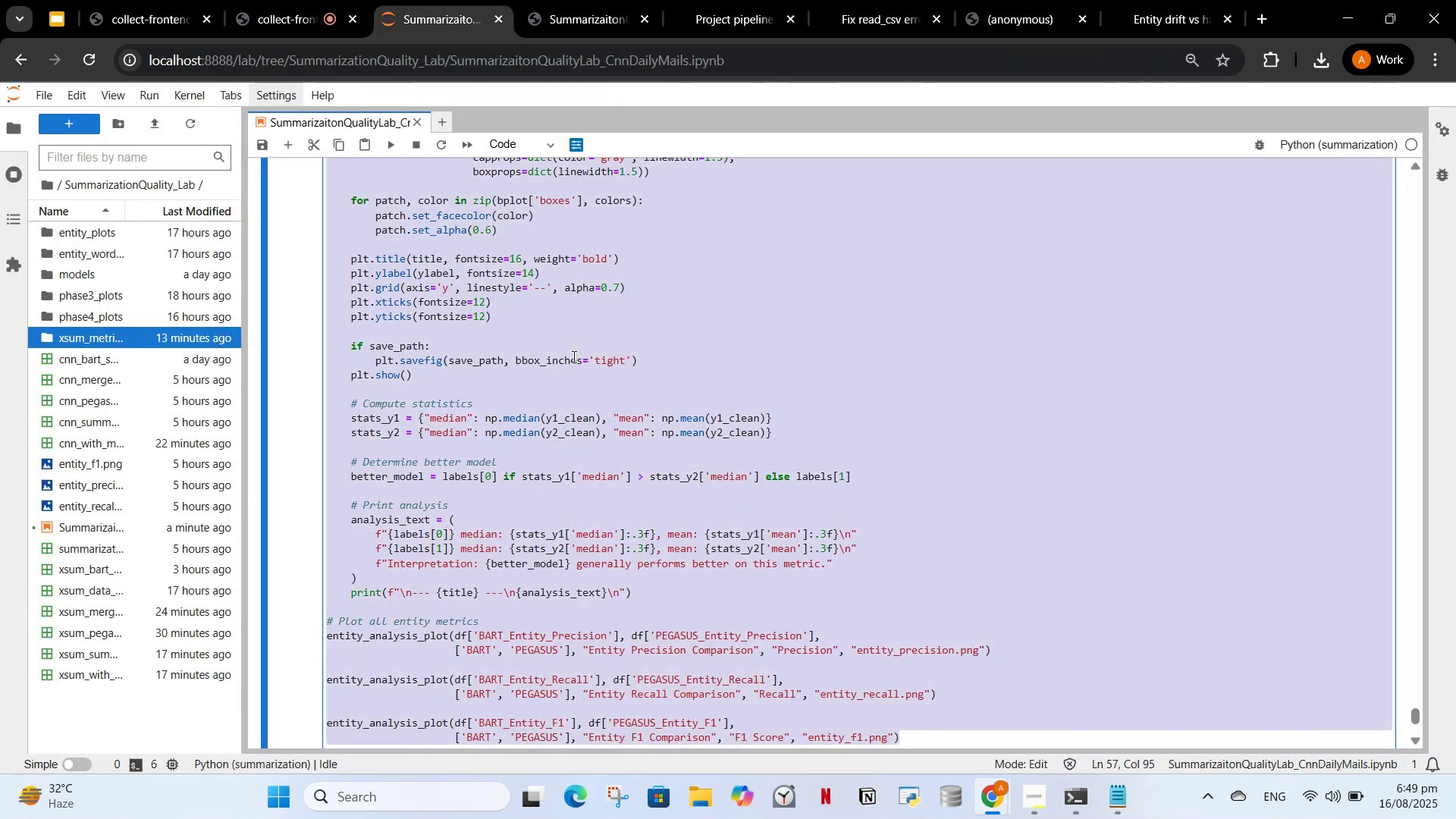 
key(Control+V)
 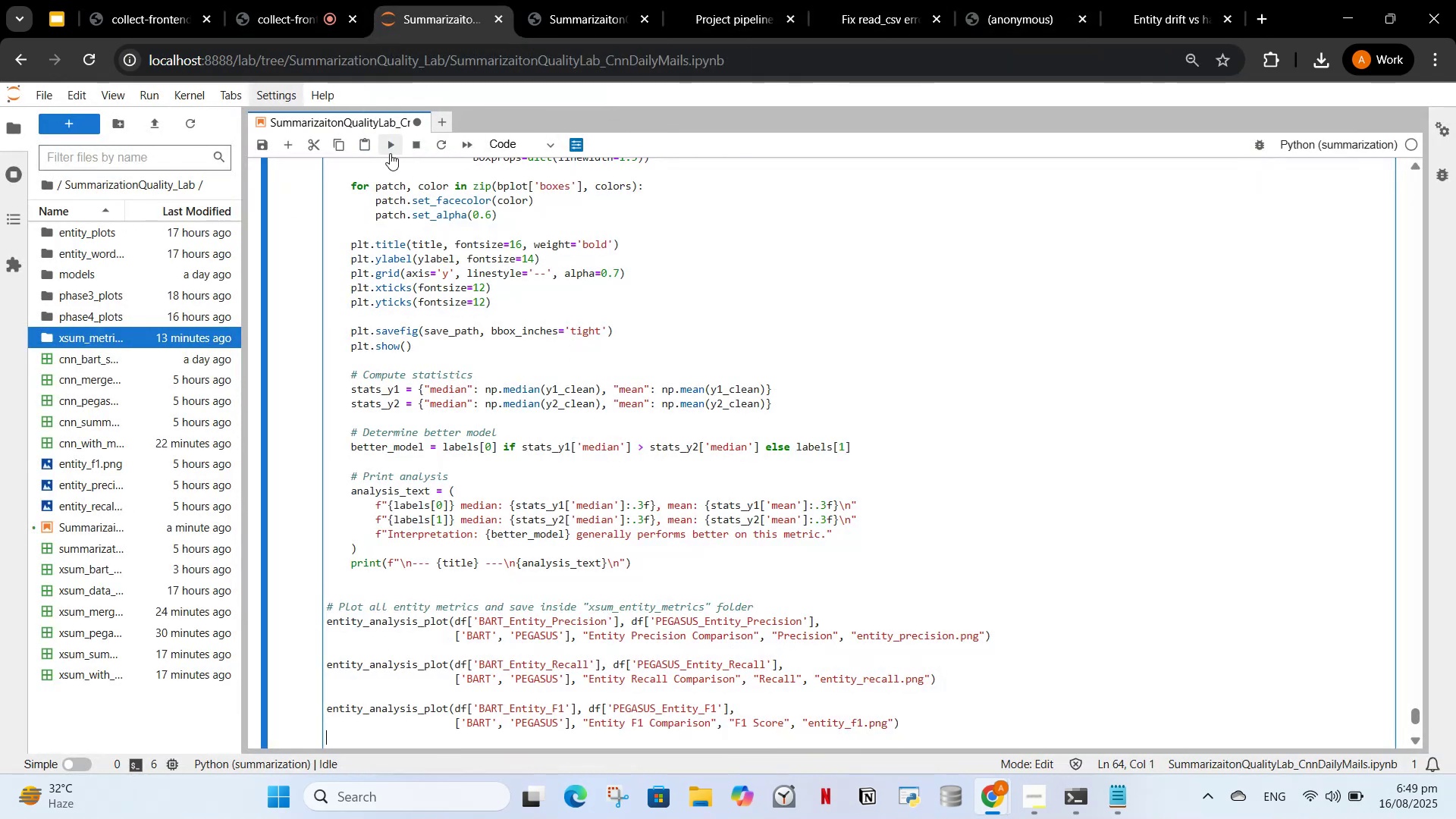 
left_click([390, 153])
 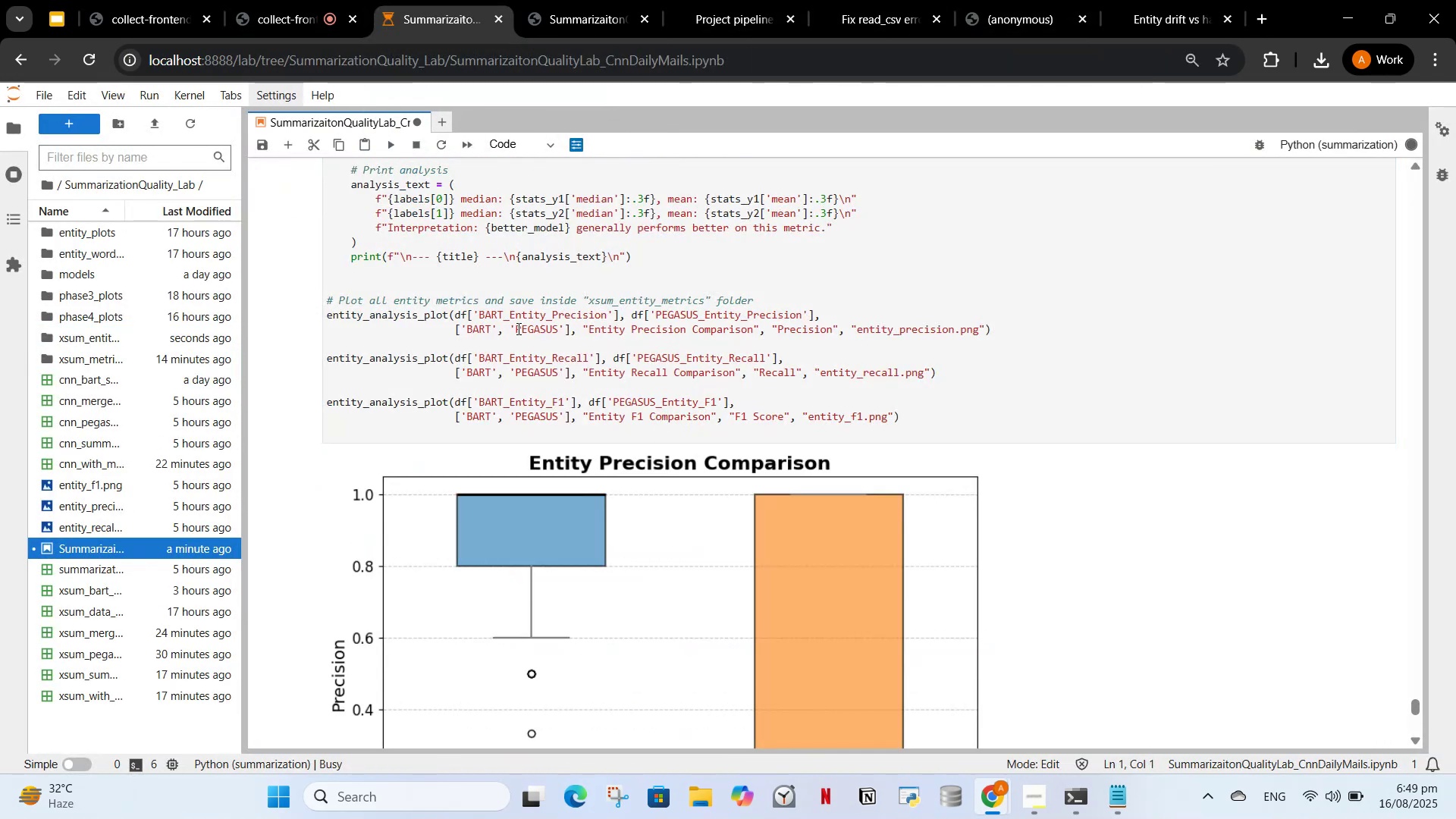 
scroll: coordinate [519, 336], scroll_direction: down, amount: 3.0
 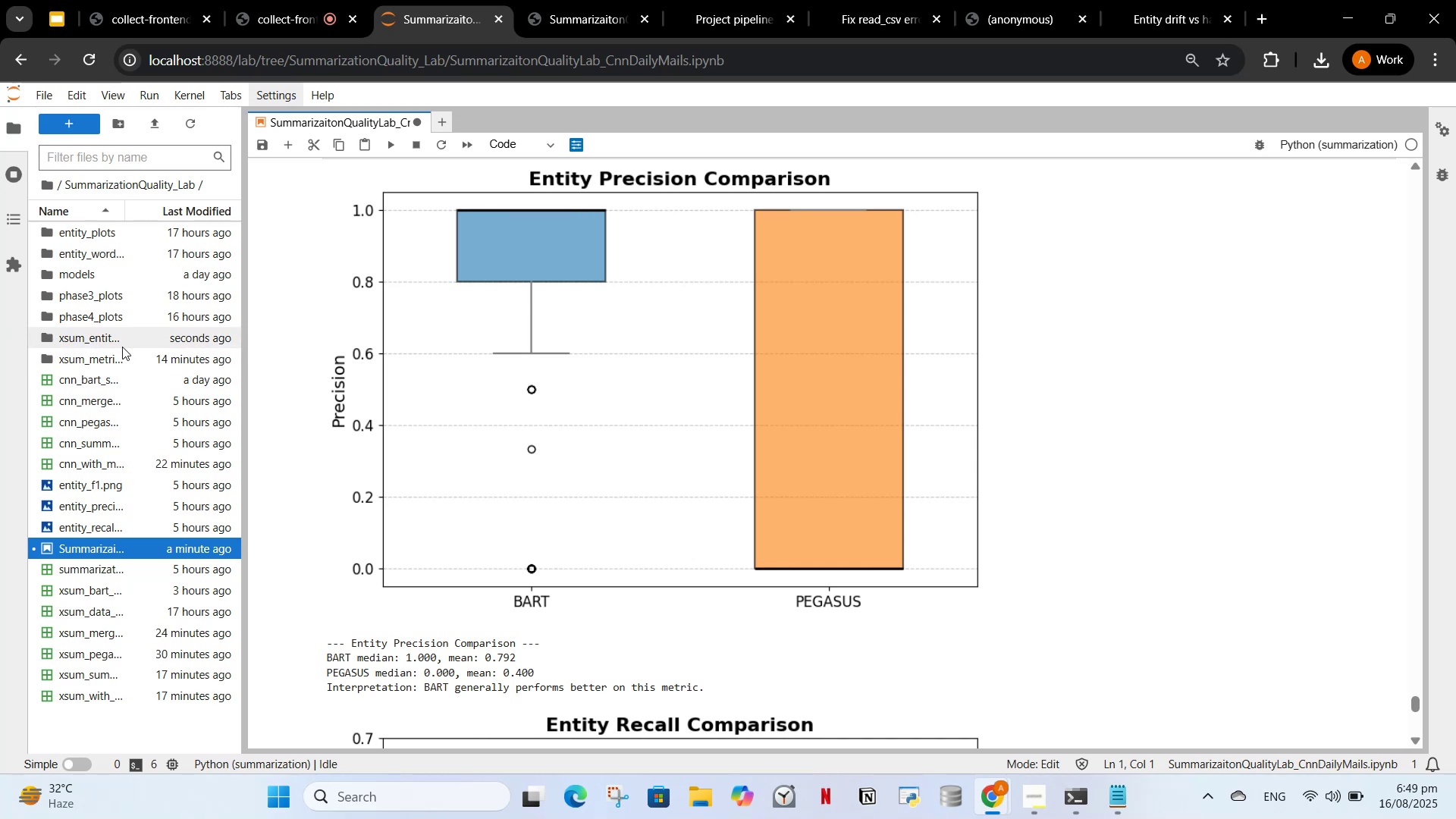 
double_click([124, 345])
 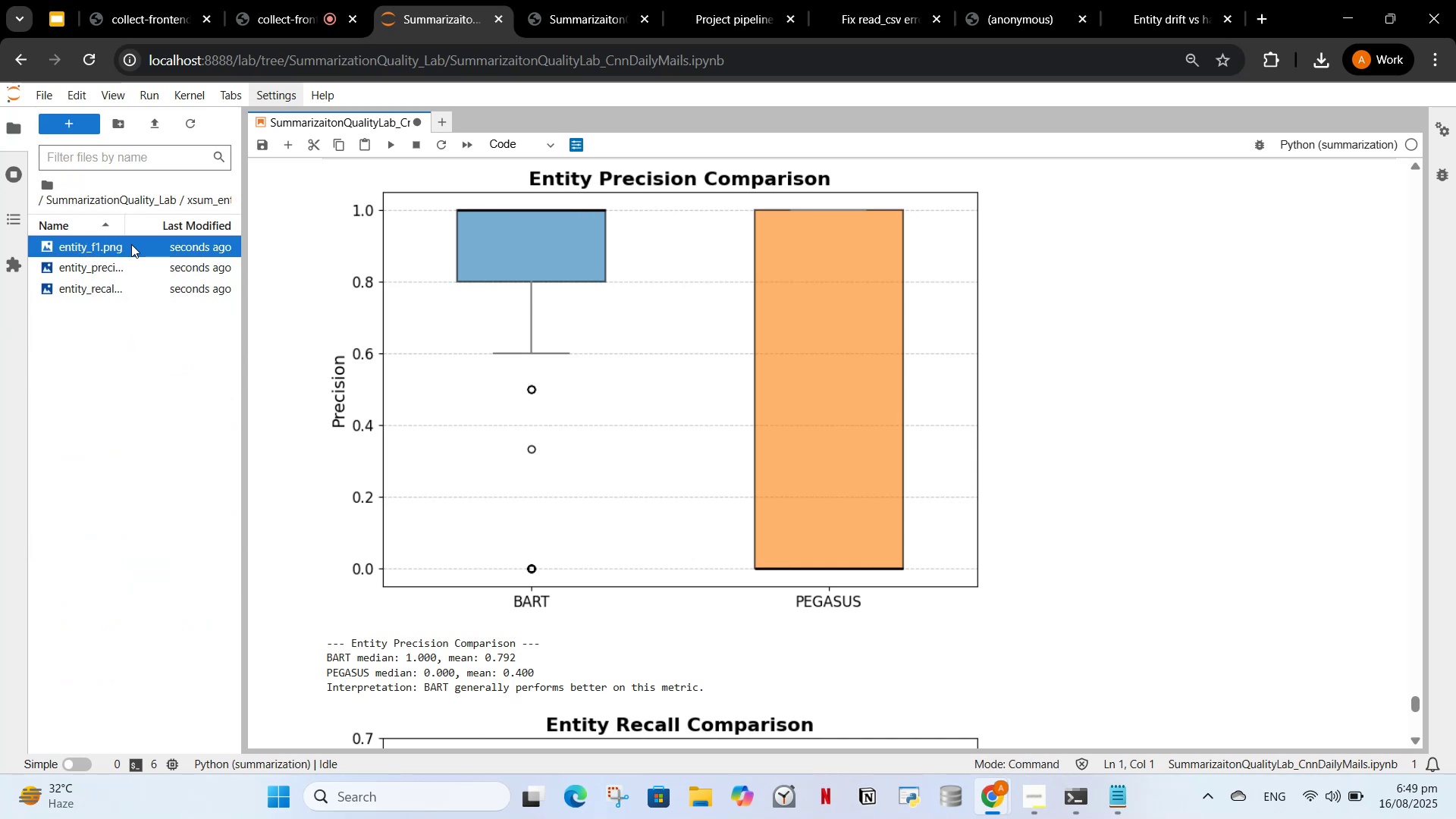 
double_click([131, 244])
 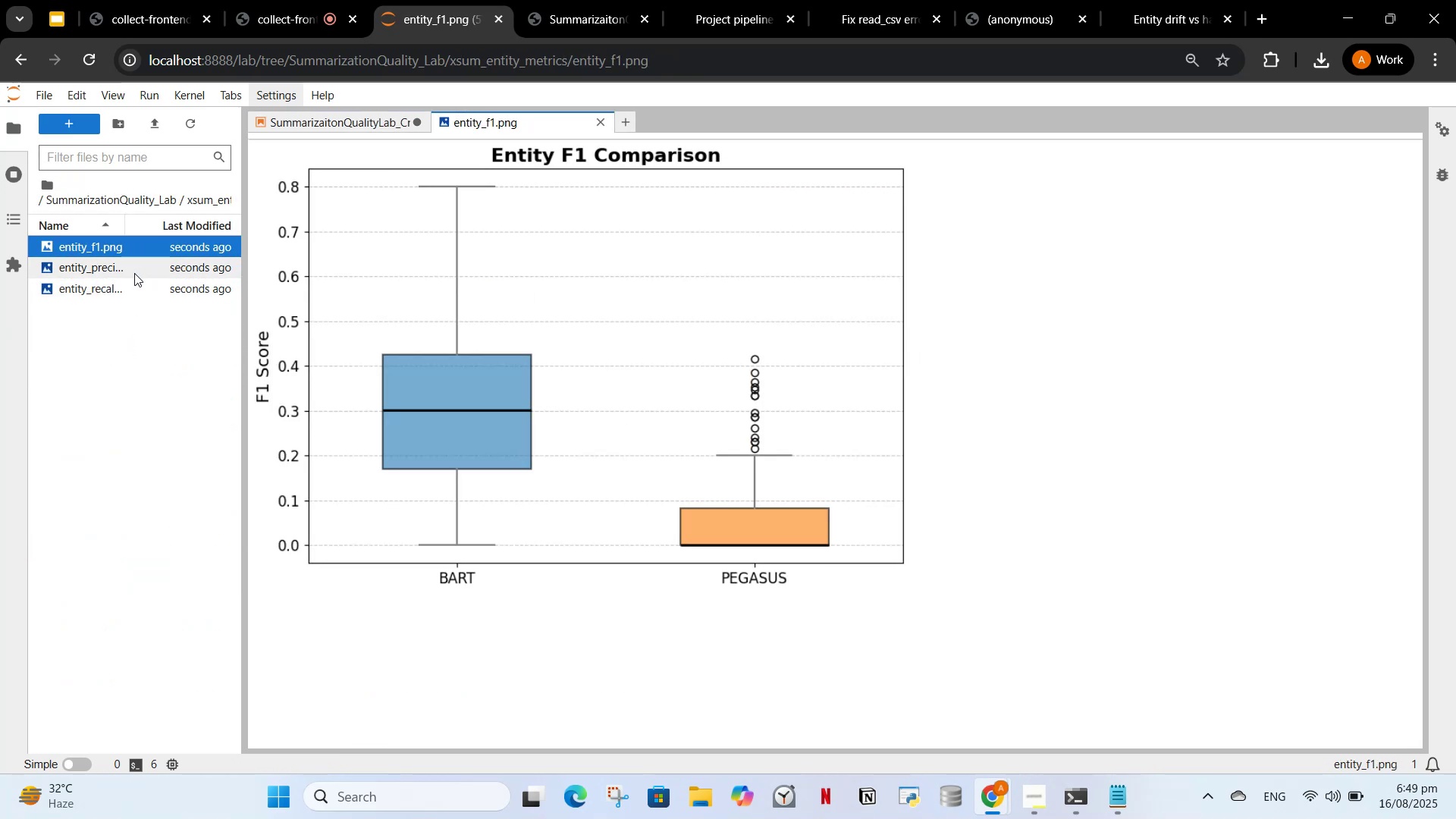 
double_click([134, 273])
 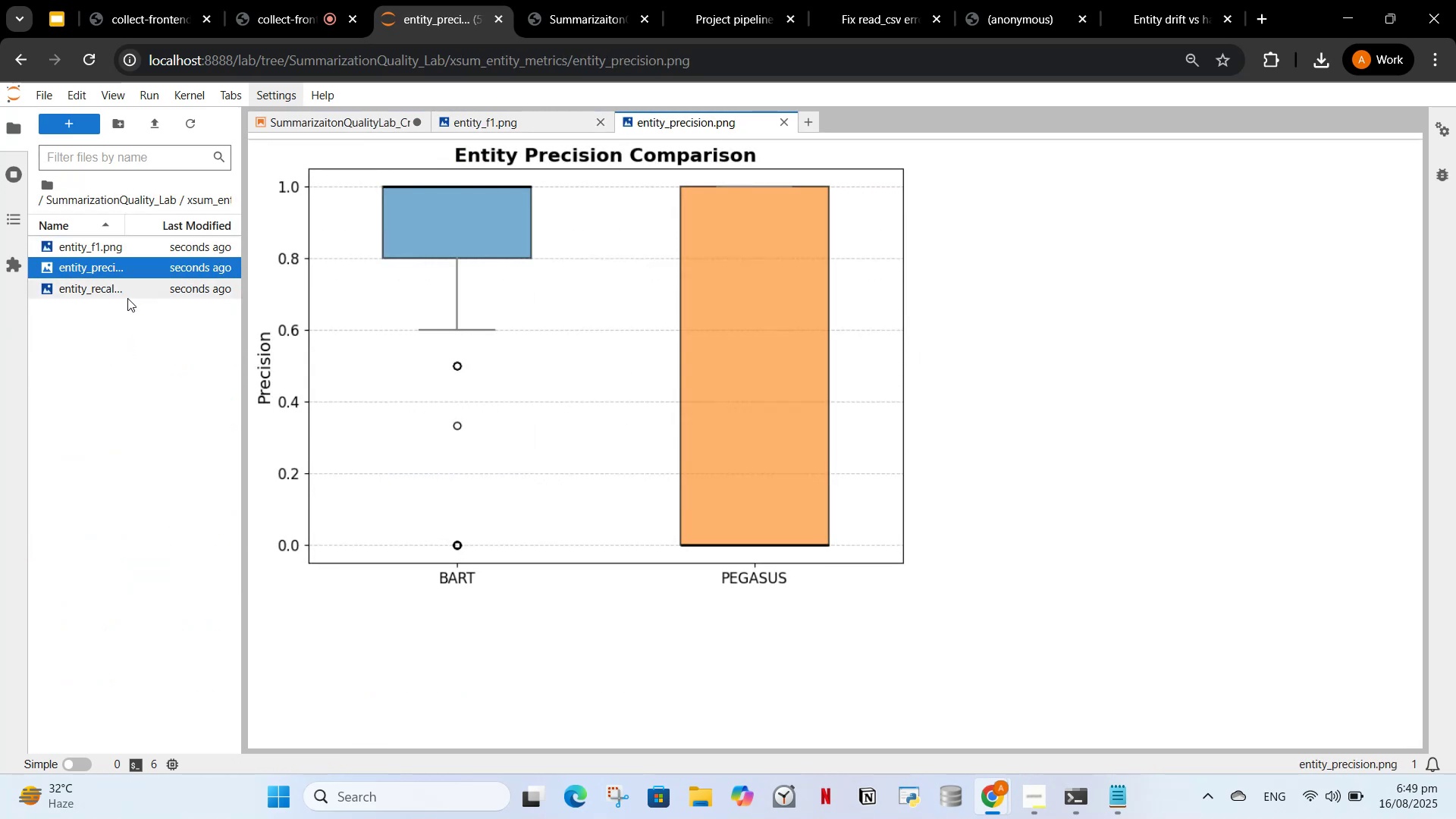 
double_click([127, 287])
 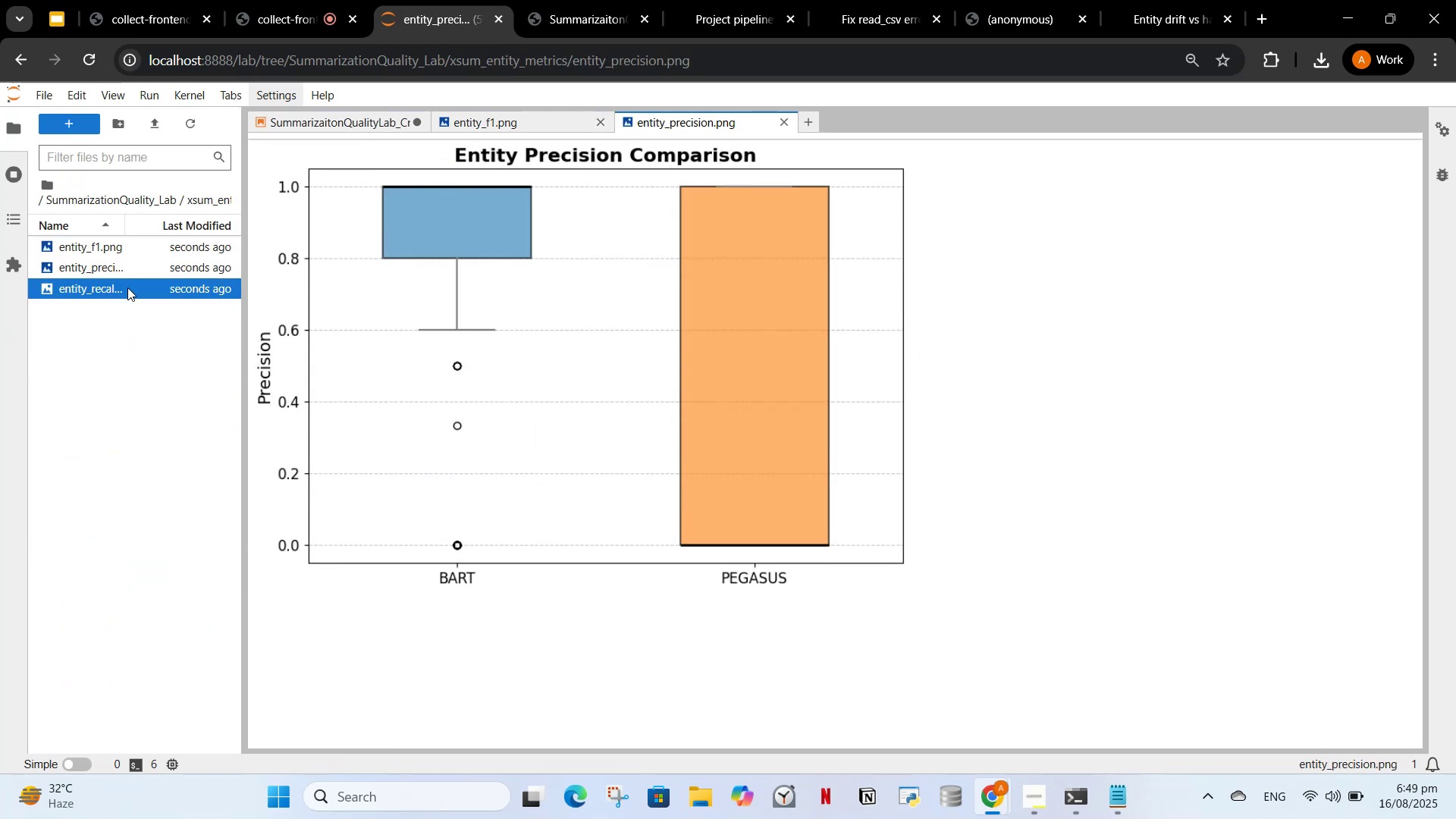 
triple_click([127, 287])
 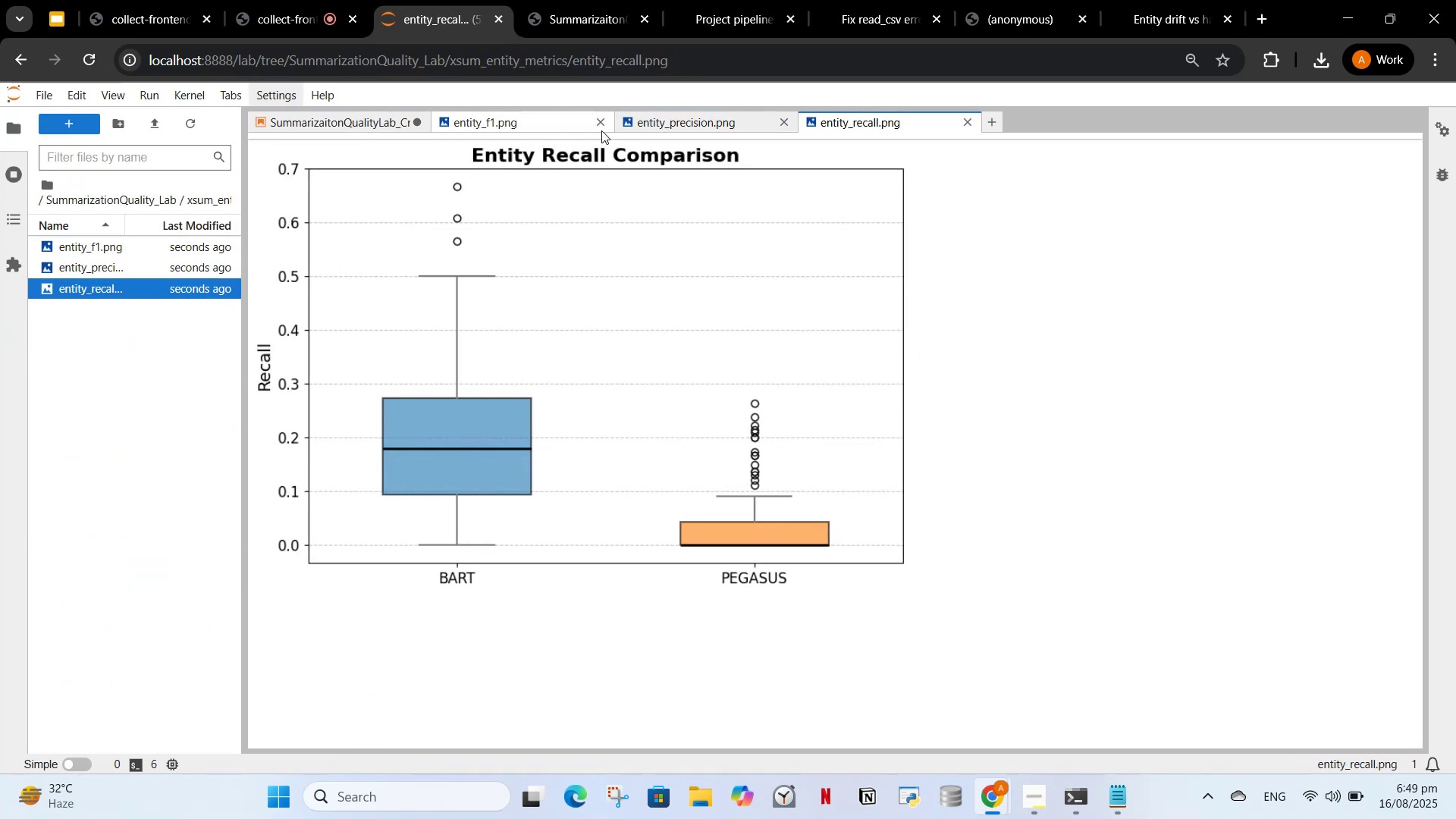 
left_click([602, 127])
 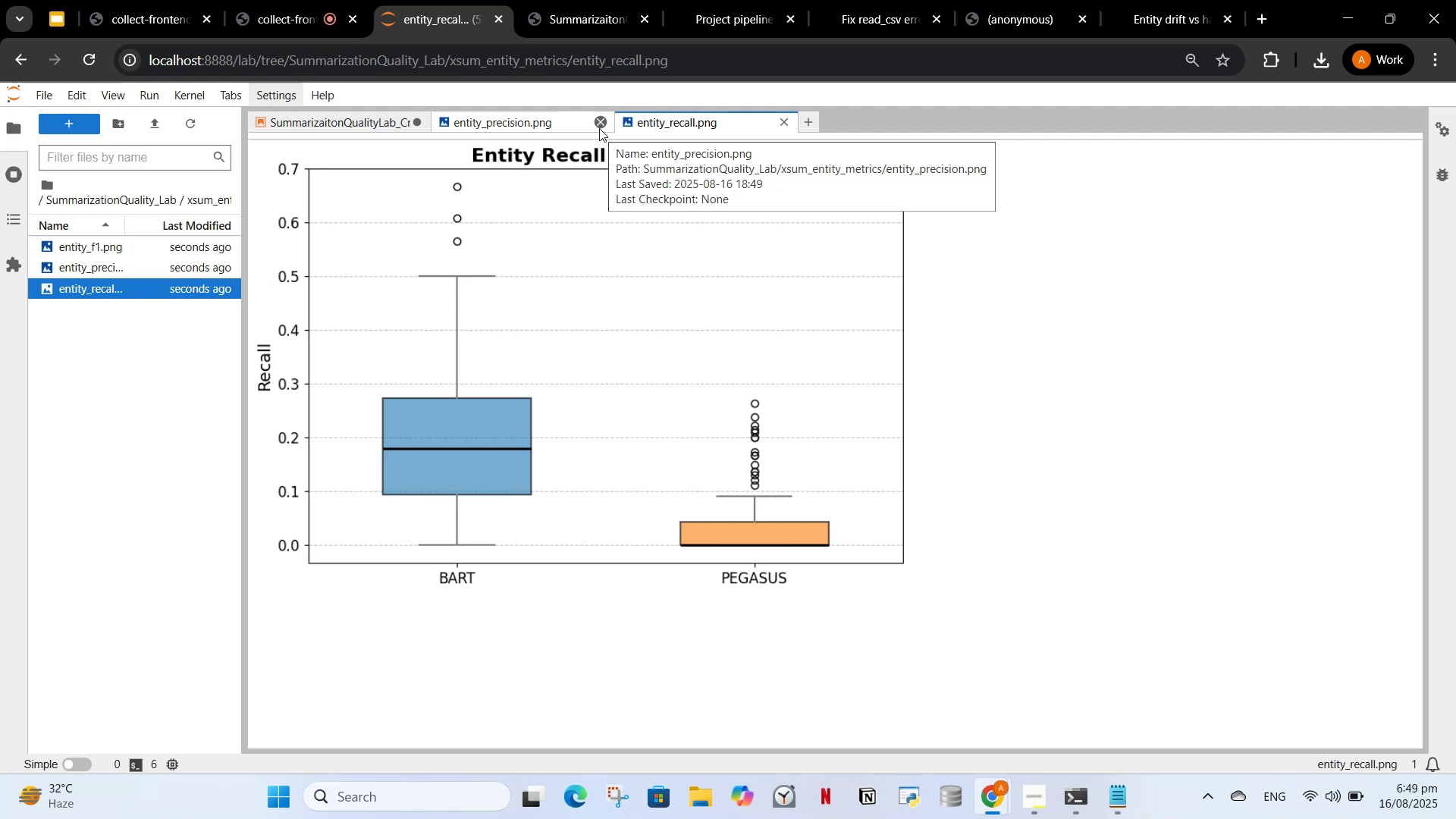 
left_click([599, 128])
 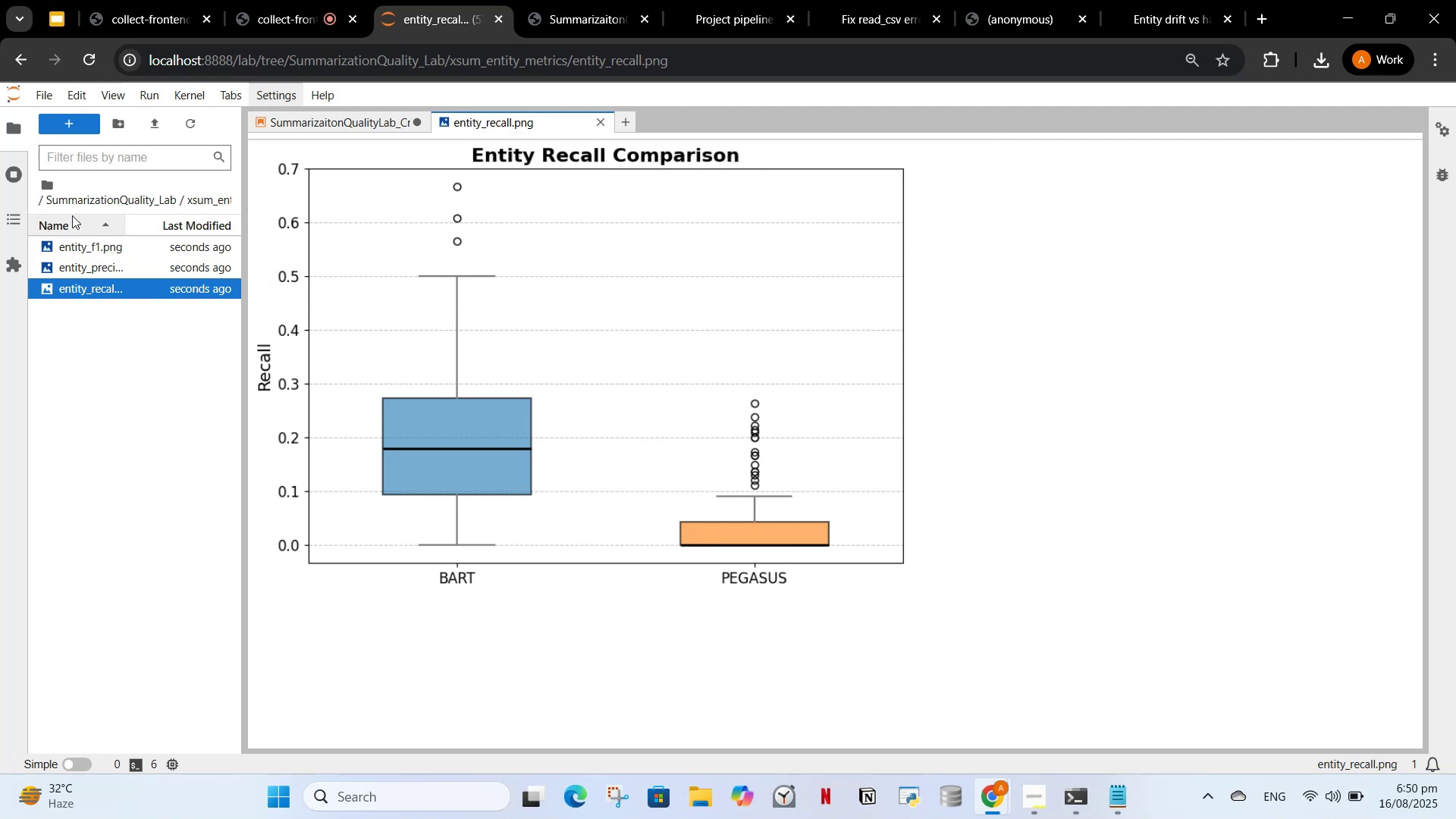 
left_click([74, 199])
 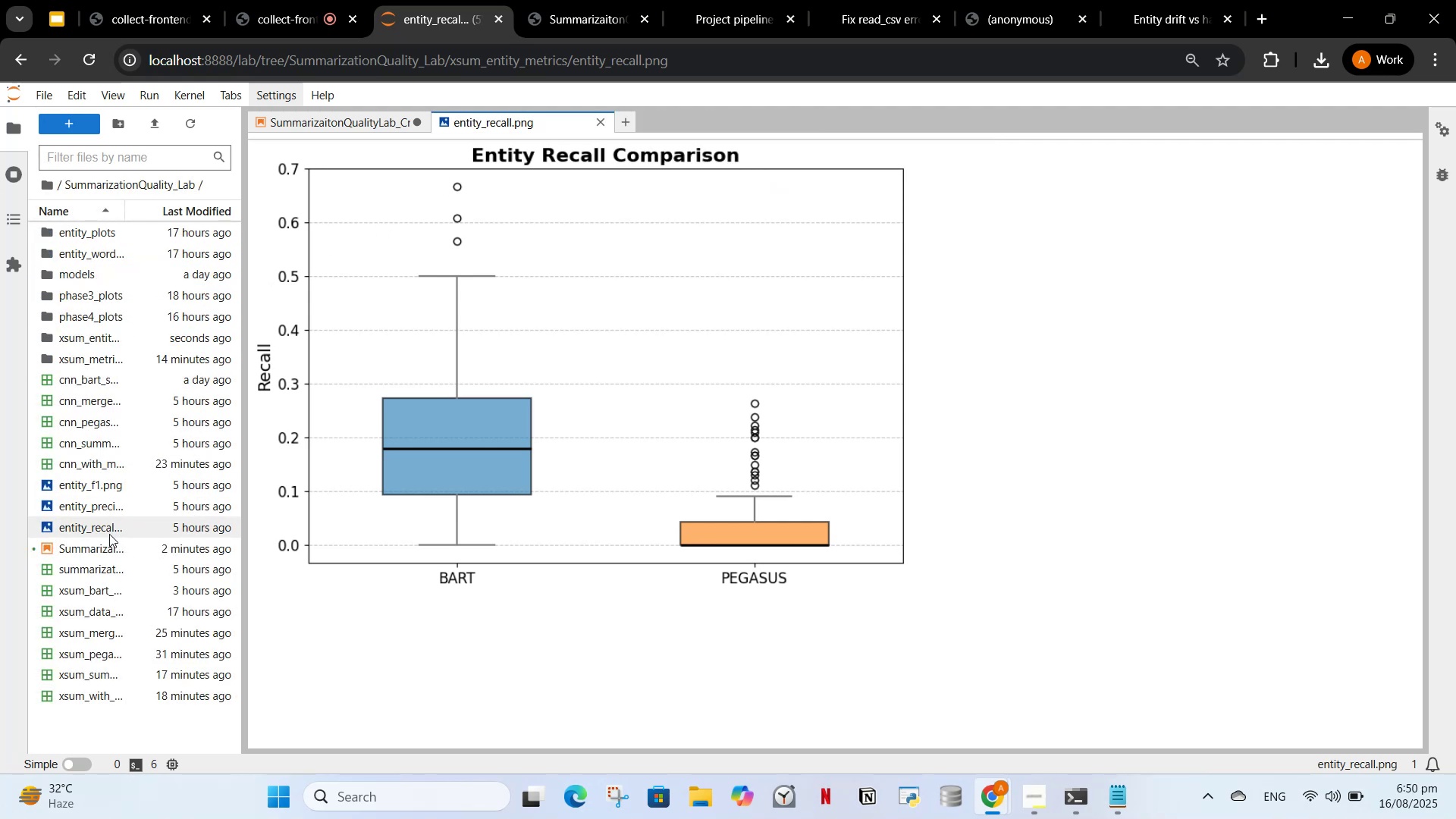 
double_click([109, 534])
 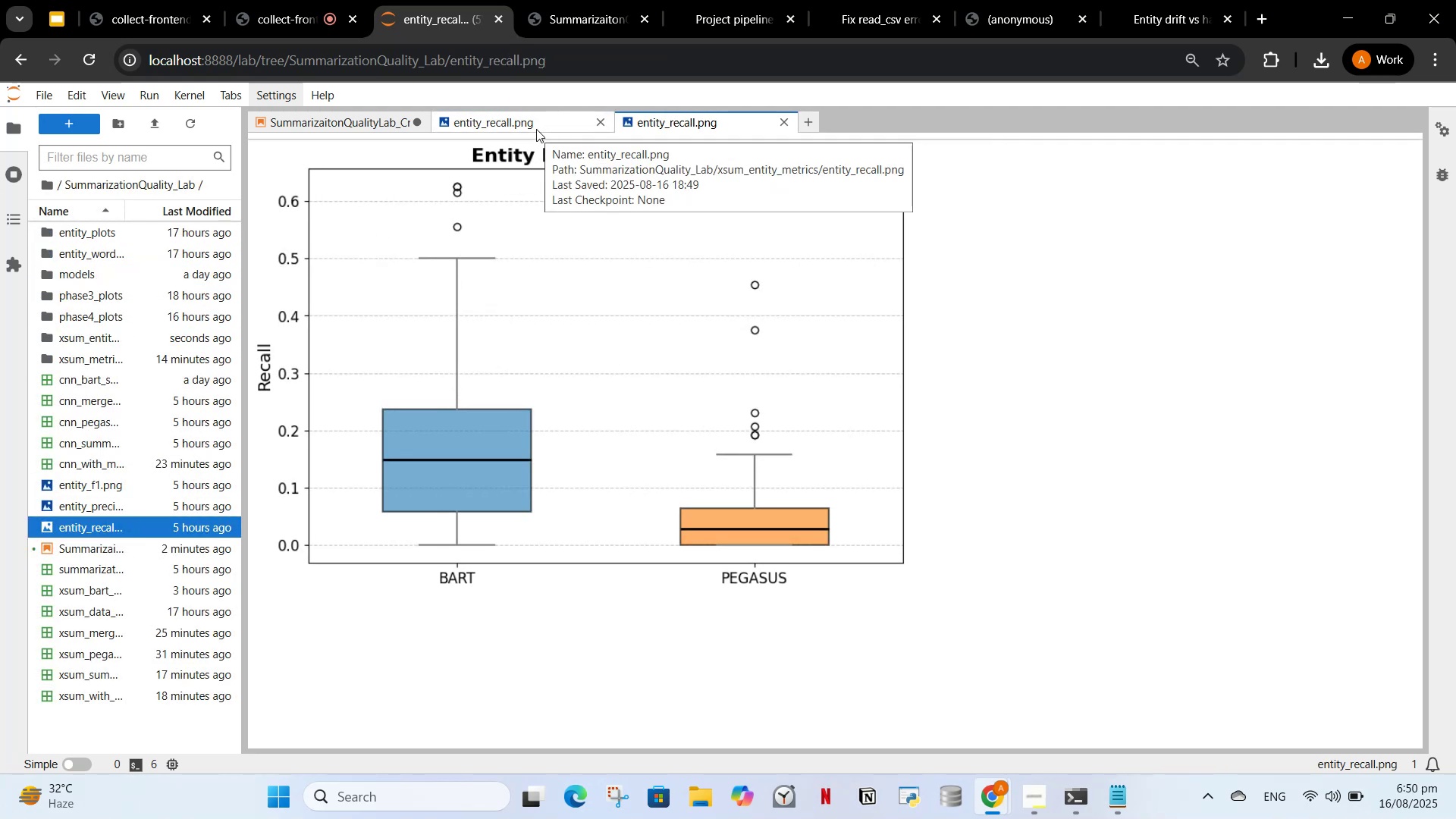 
left_click([536, 129])
 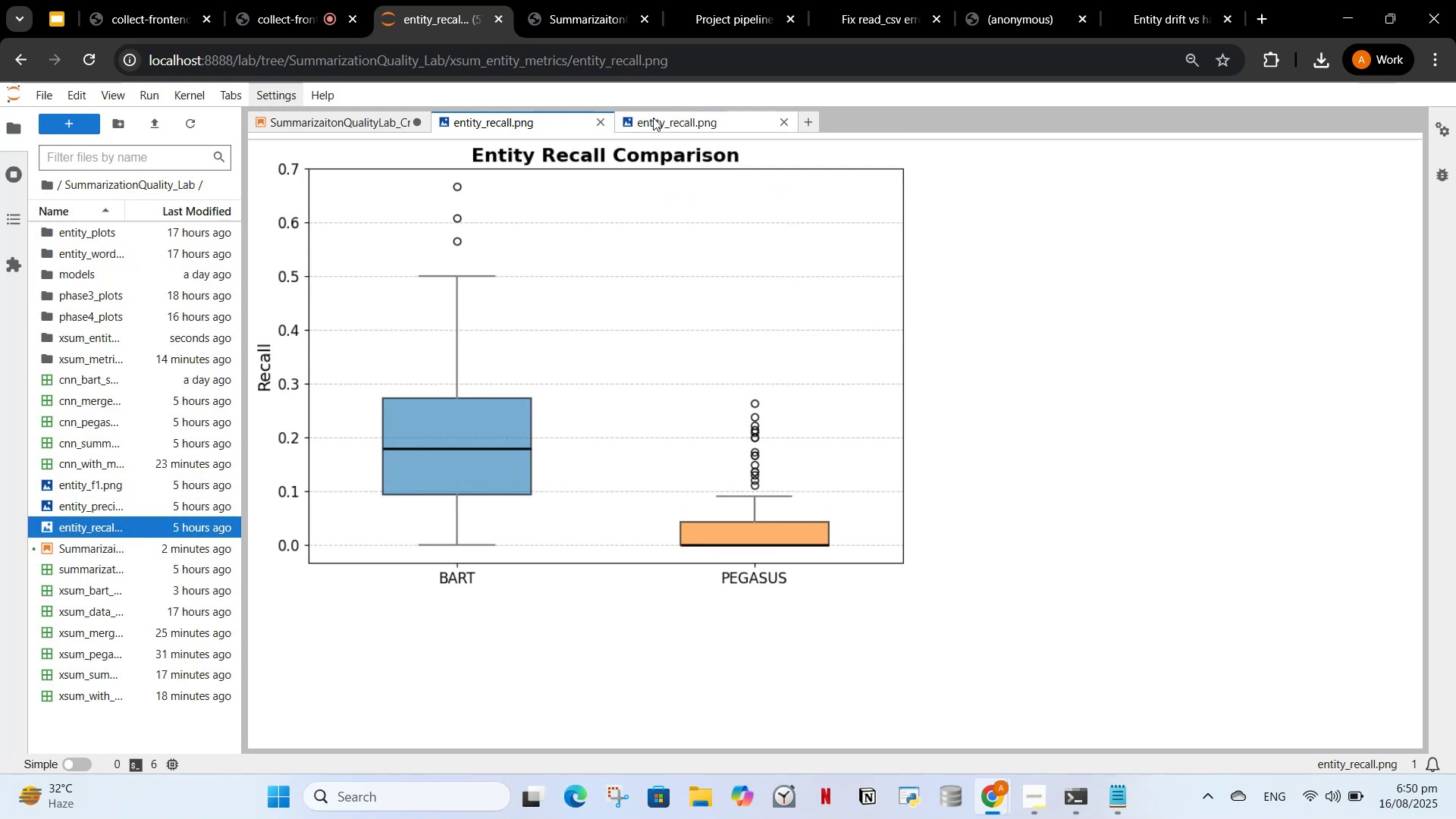 
left_click([654, 119])
 